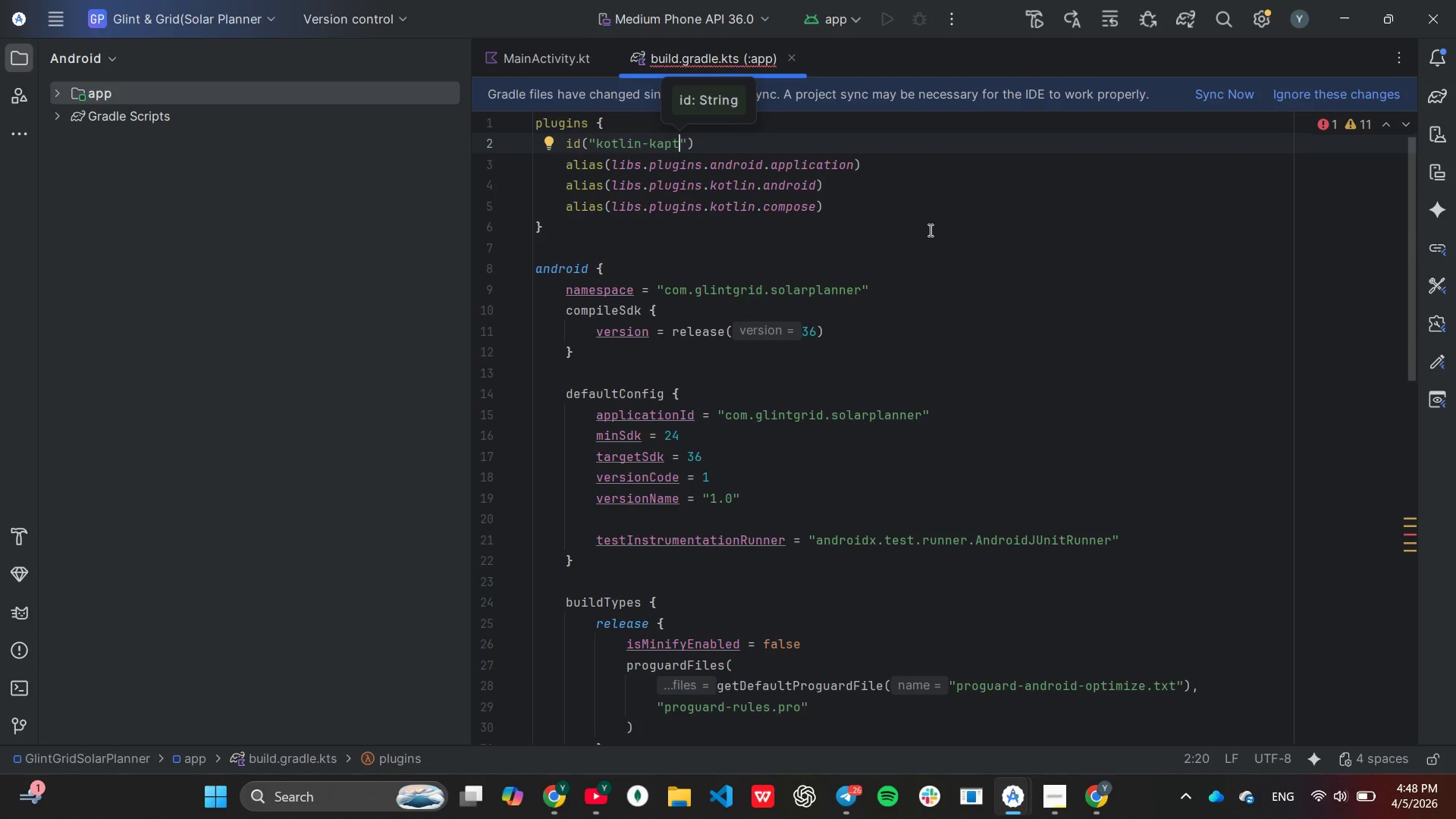 
wait(5.95)
 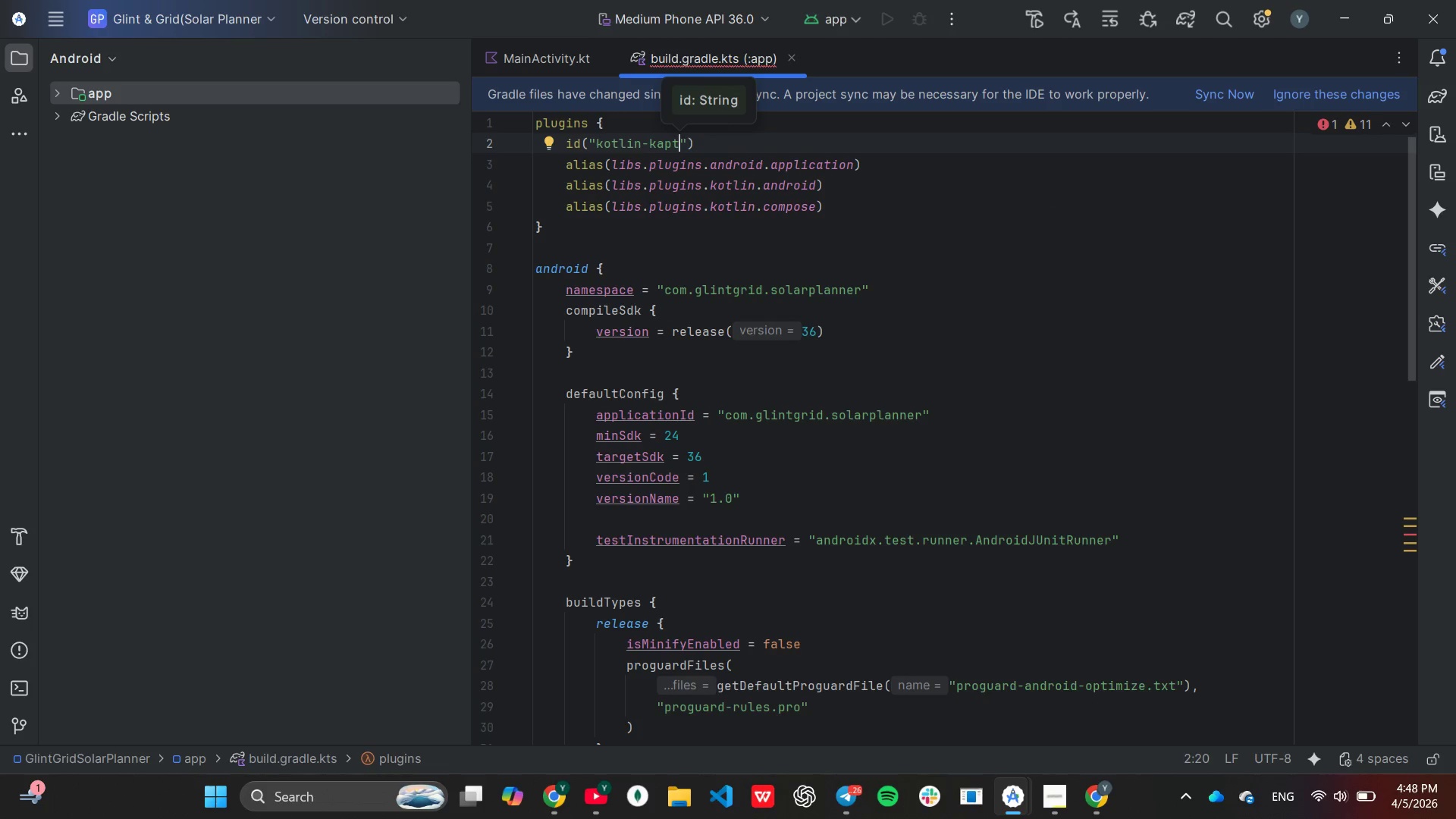 
scroll: coordinate [934, 221], scroll_direction: down, amount: 7.0
 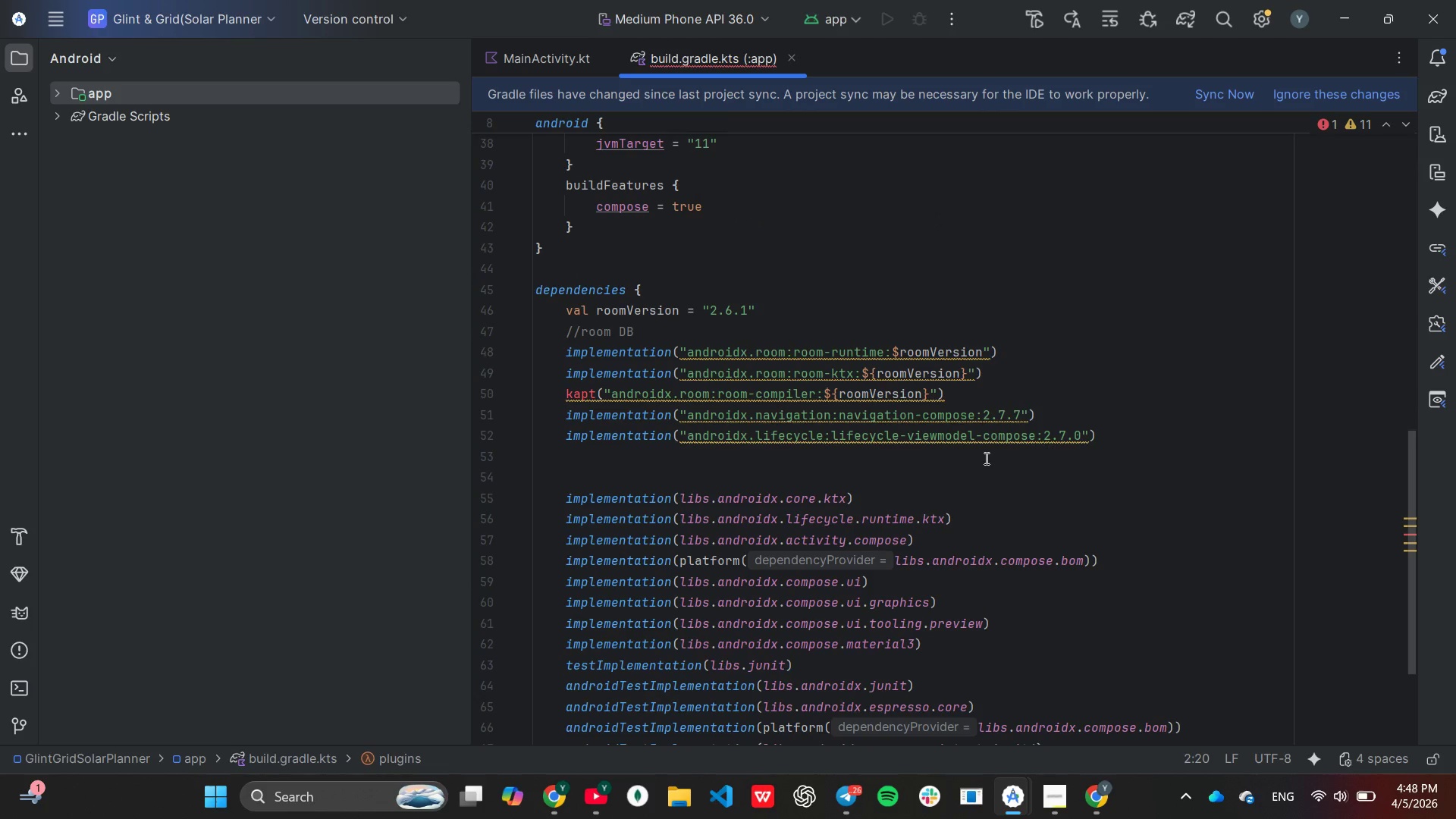 
scroll: coordinate [986, 455], scroll_direction: up, amount: 17.0
 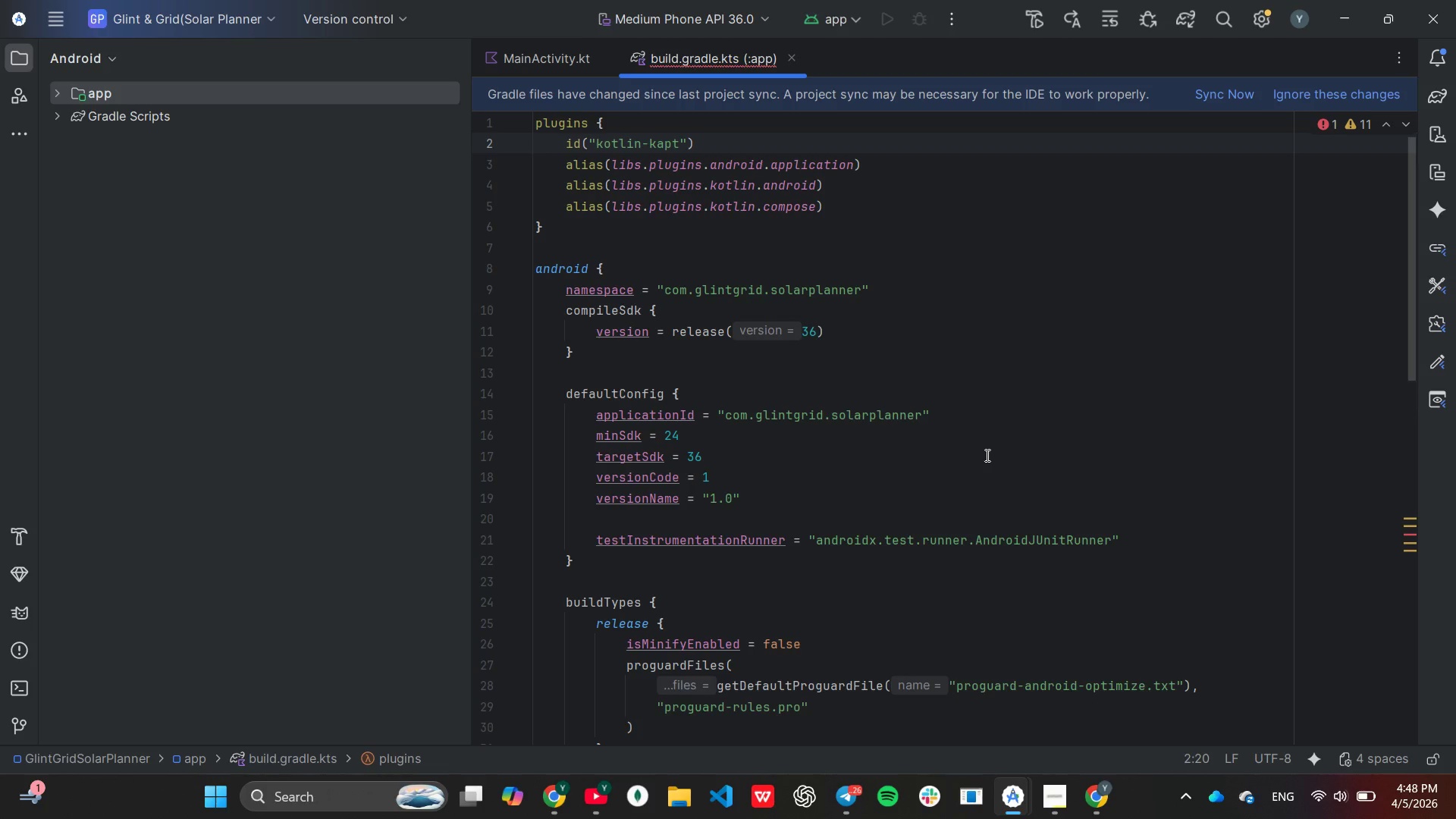 
scroll: coordinate [986, 455], scroll_direction: down, amount: 9.0
 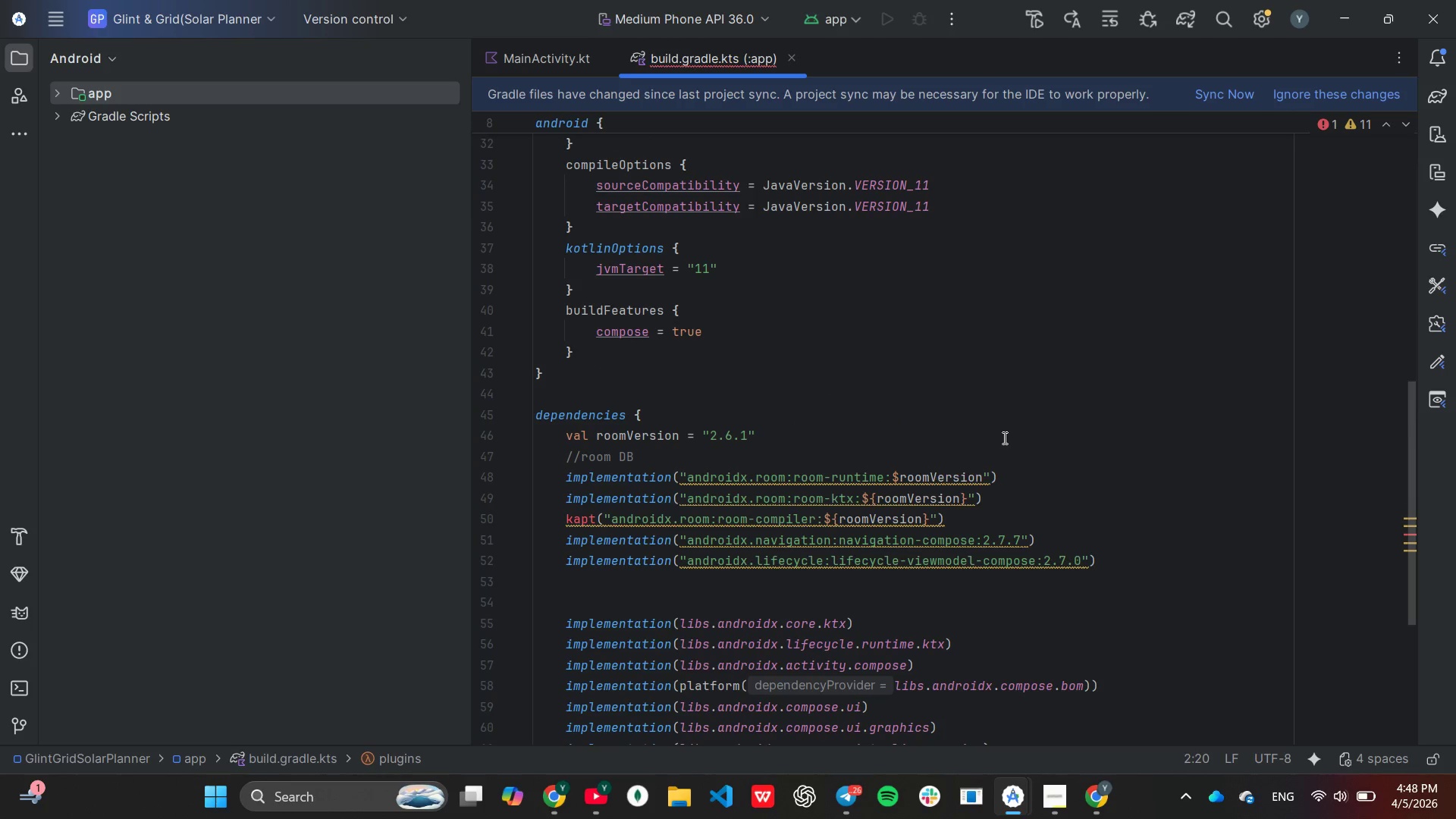 
wait(8.88)
 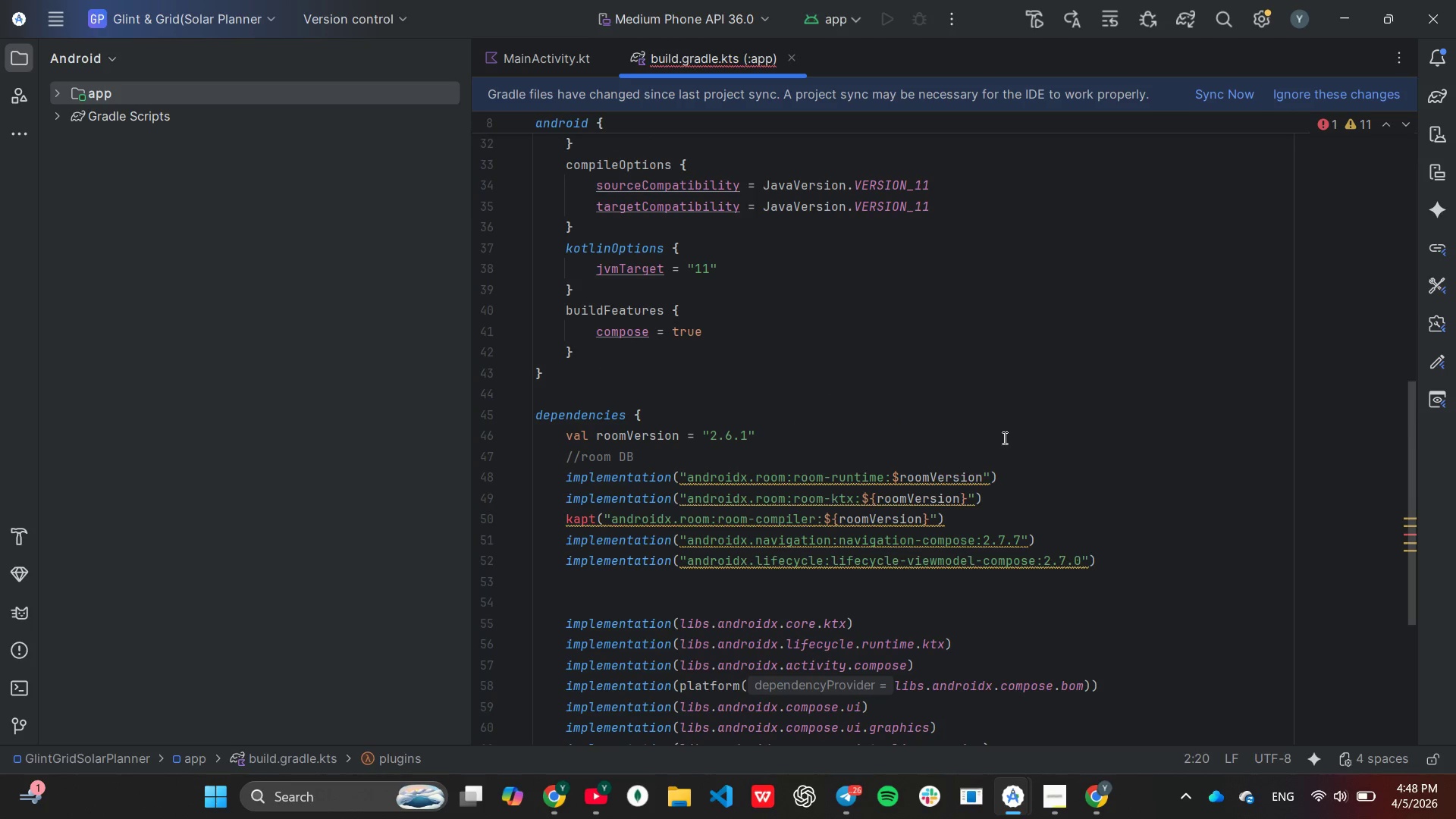 
left_click([1212, 98])
 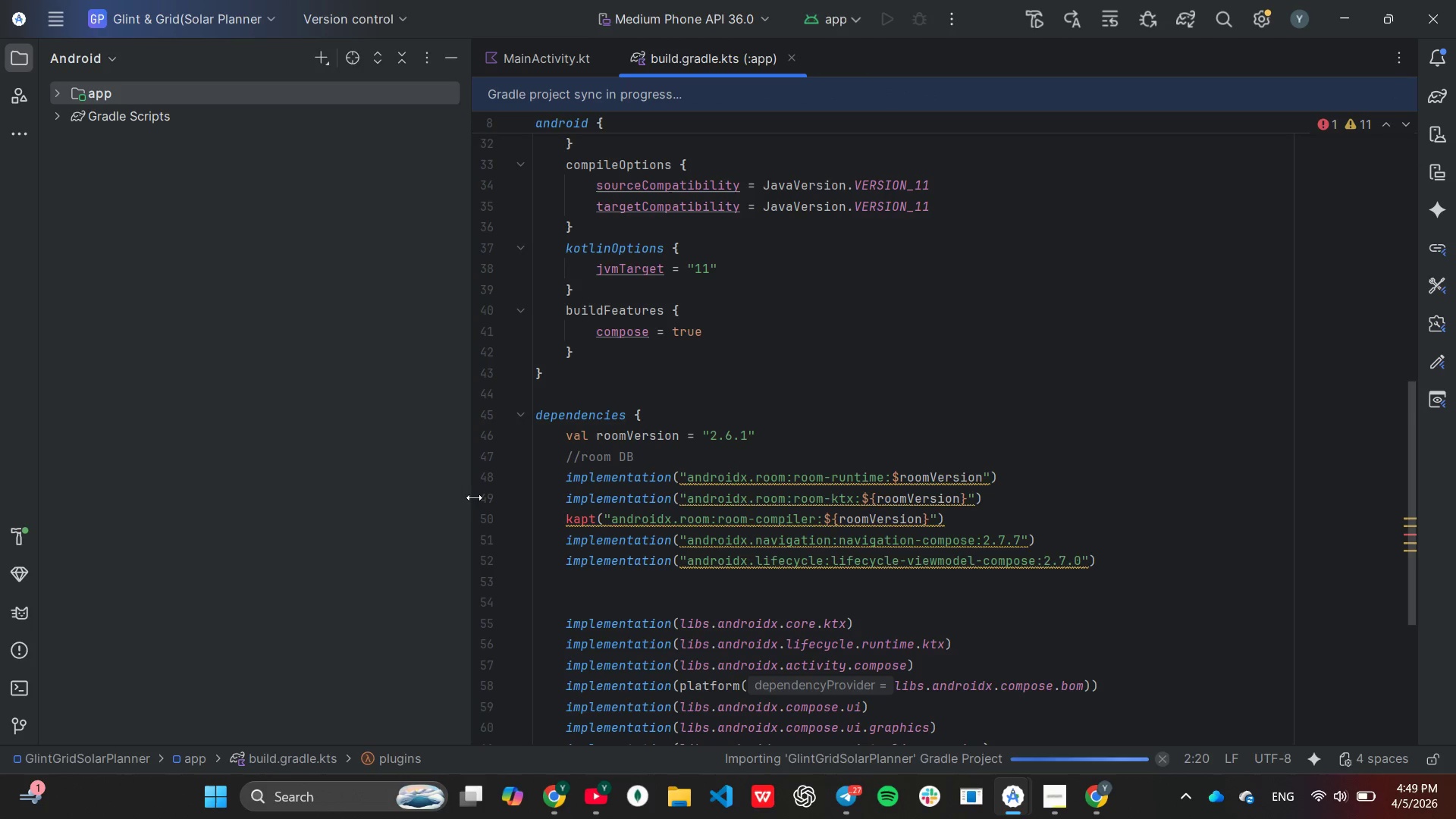 
left_click_drag(start_coordinate=[473, 496], to_coordinate=[406, 479])
 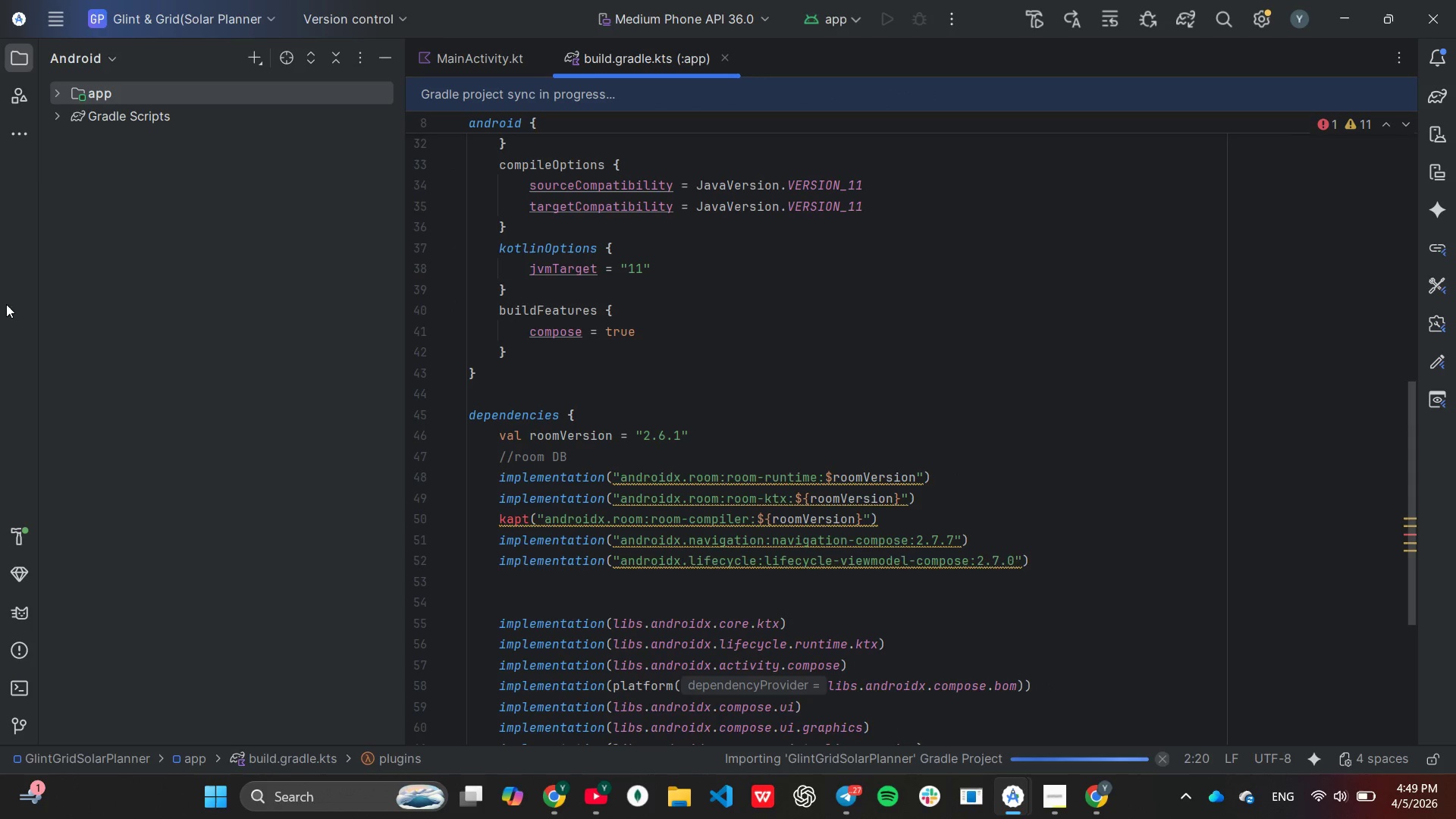 
mouse_move([79, 115])
 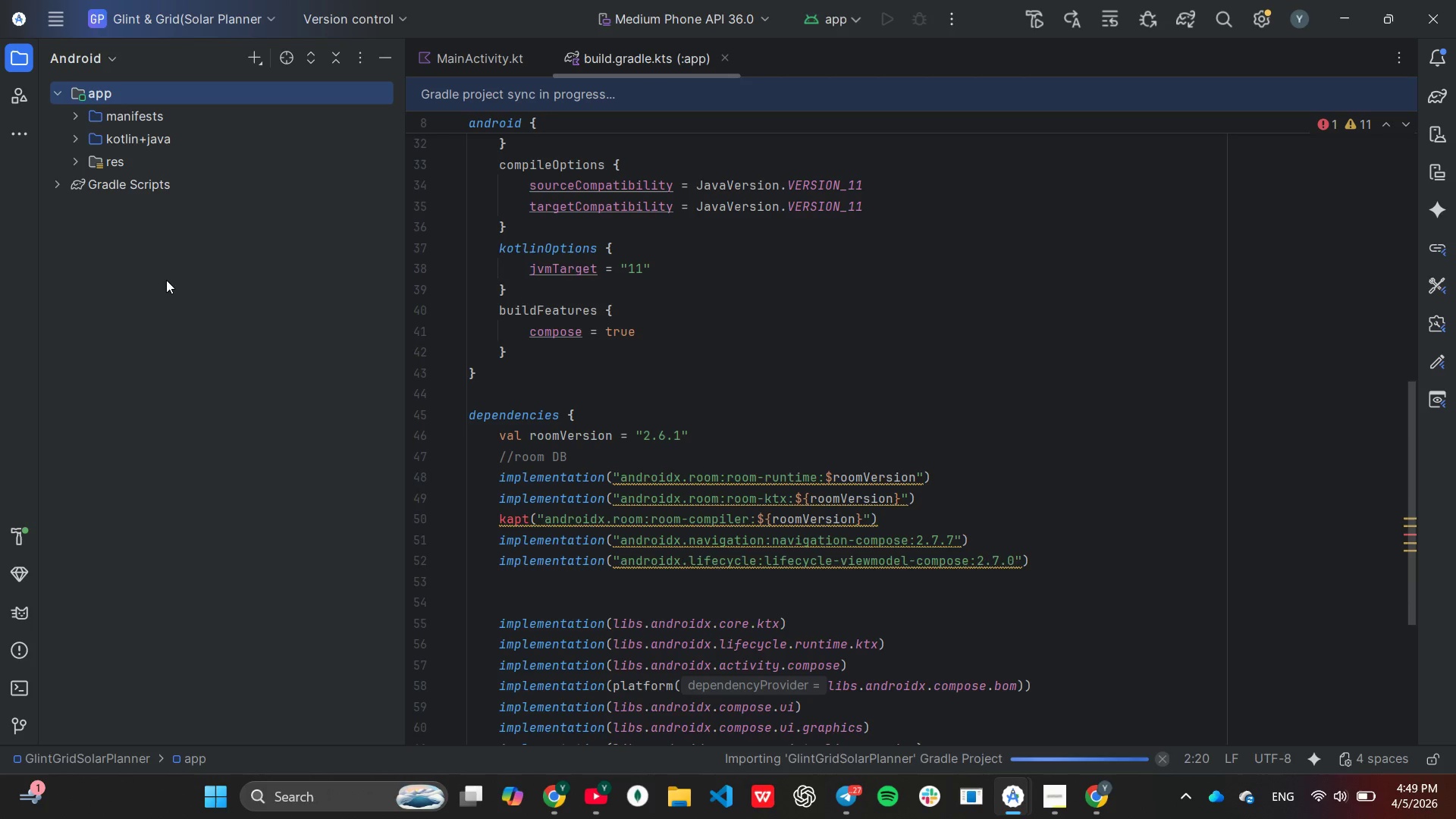 
wait(16.52)
 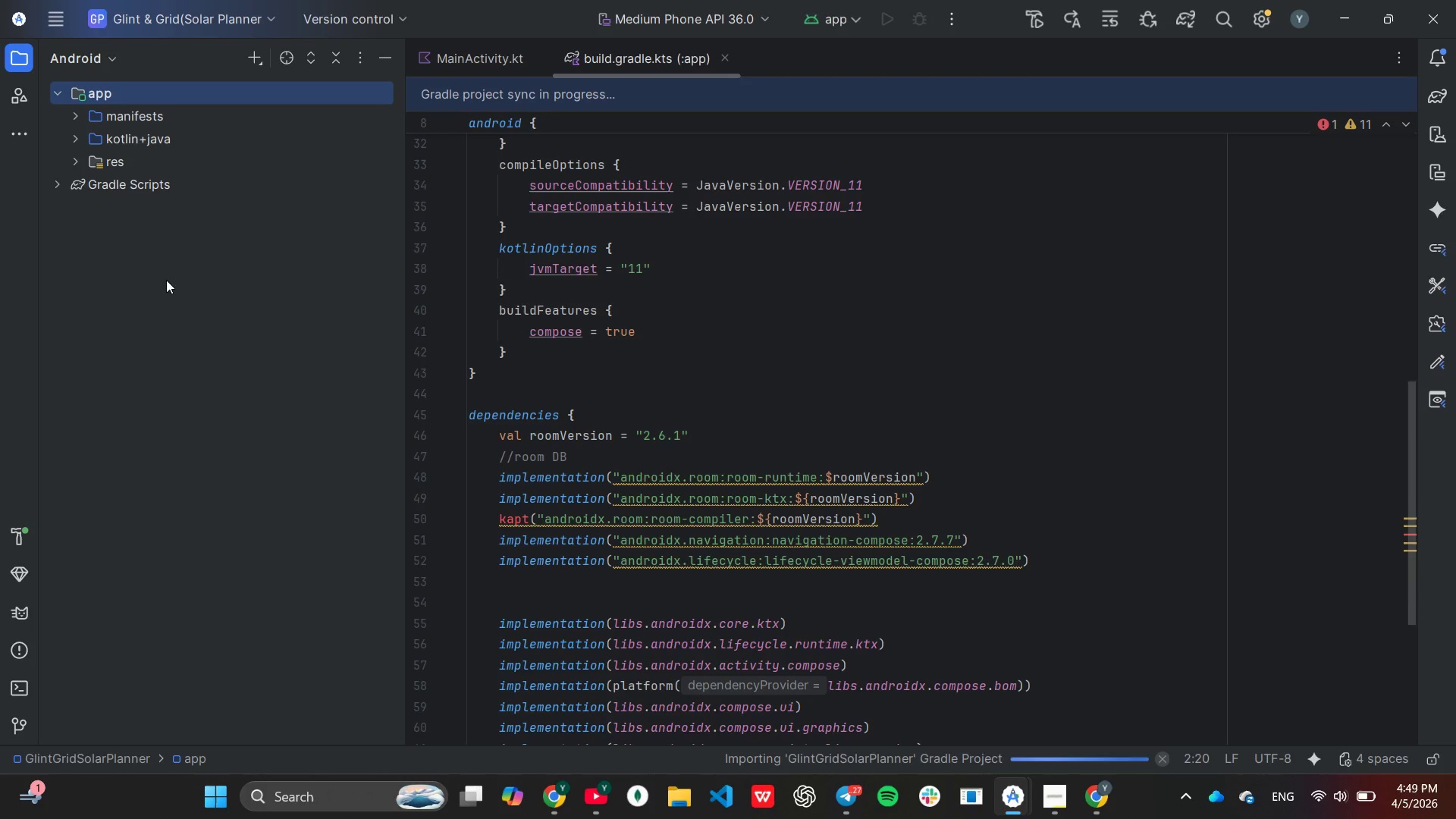 
left_click([74, 120])
 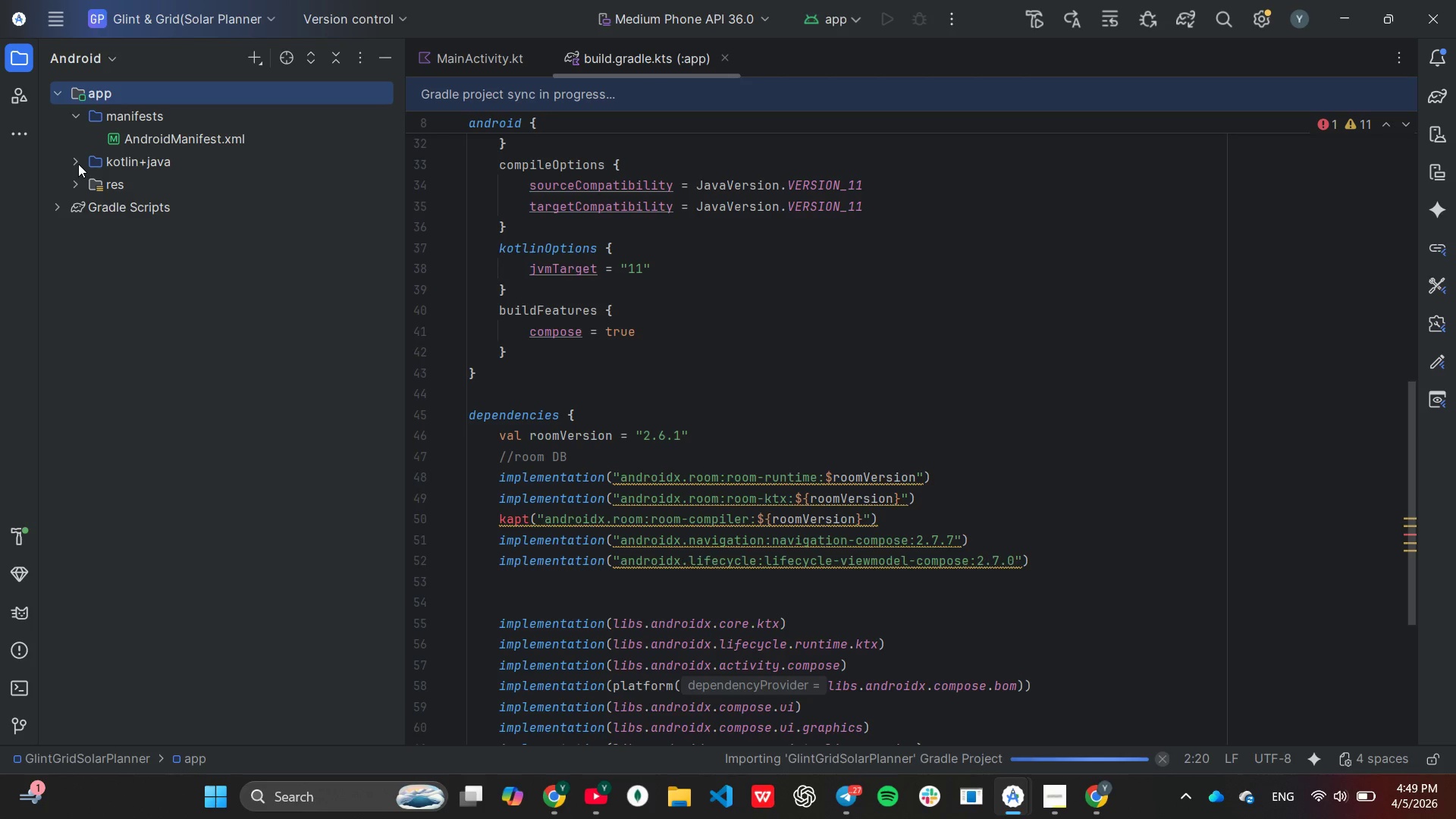 
left_click([78, 161])
 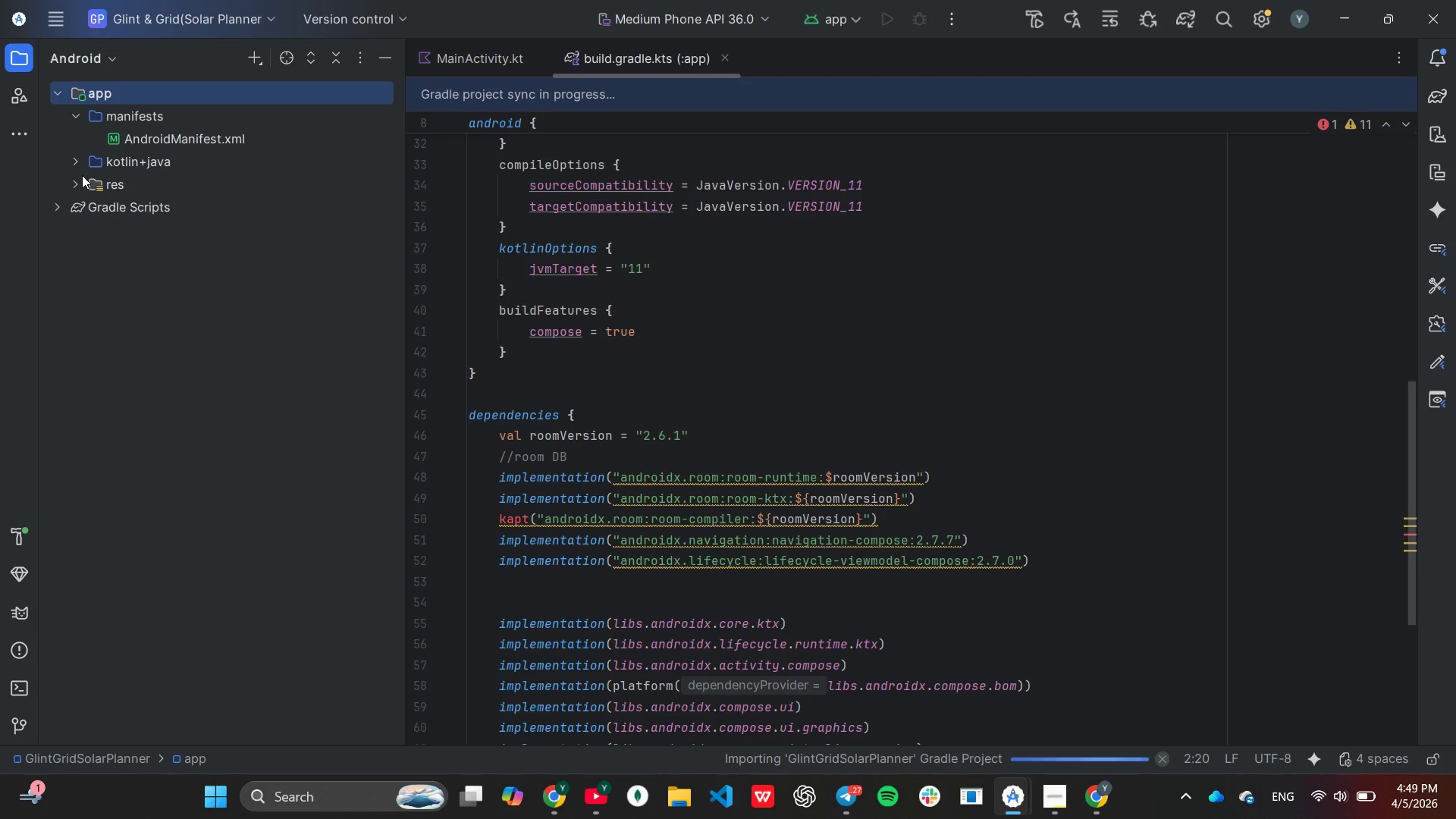 
left_click([82, 177])
 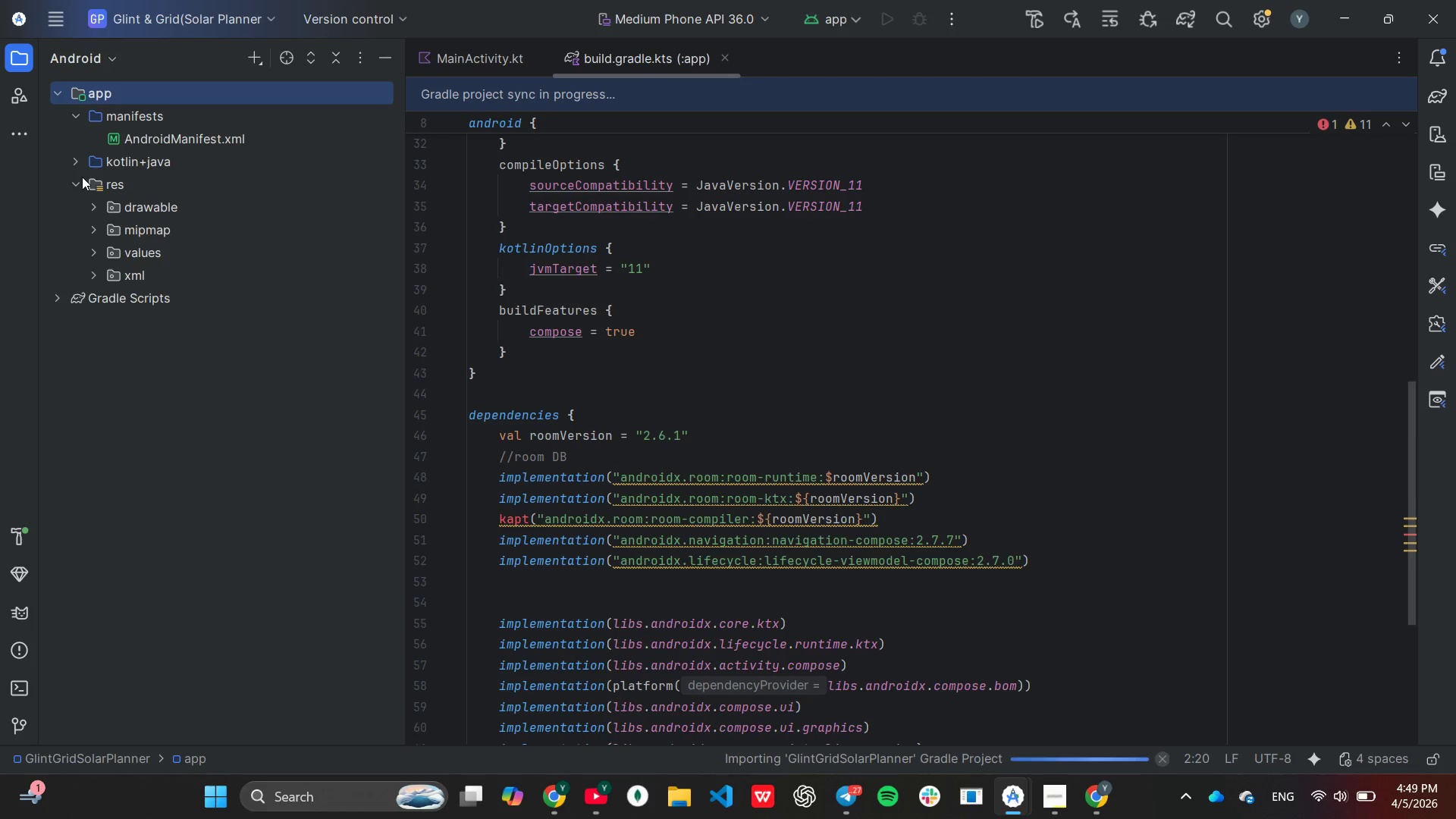 
left_click([82, 177])
 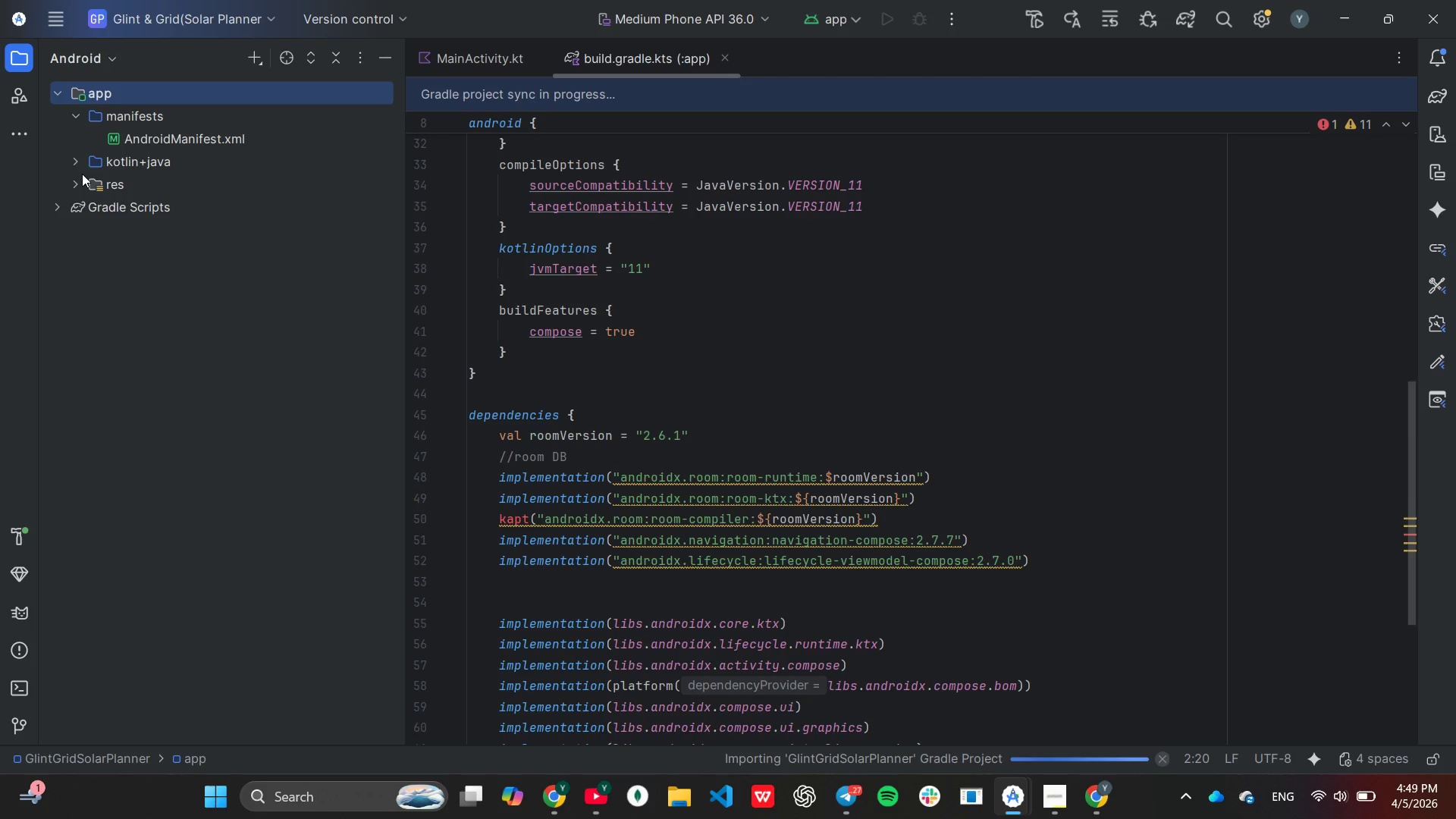 
left_click([80, 61])
 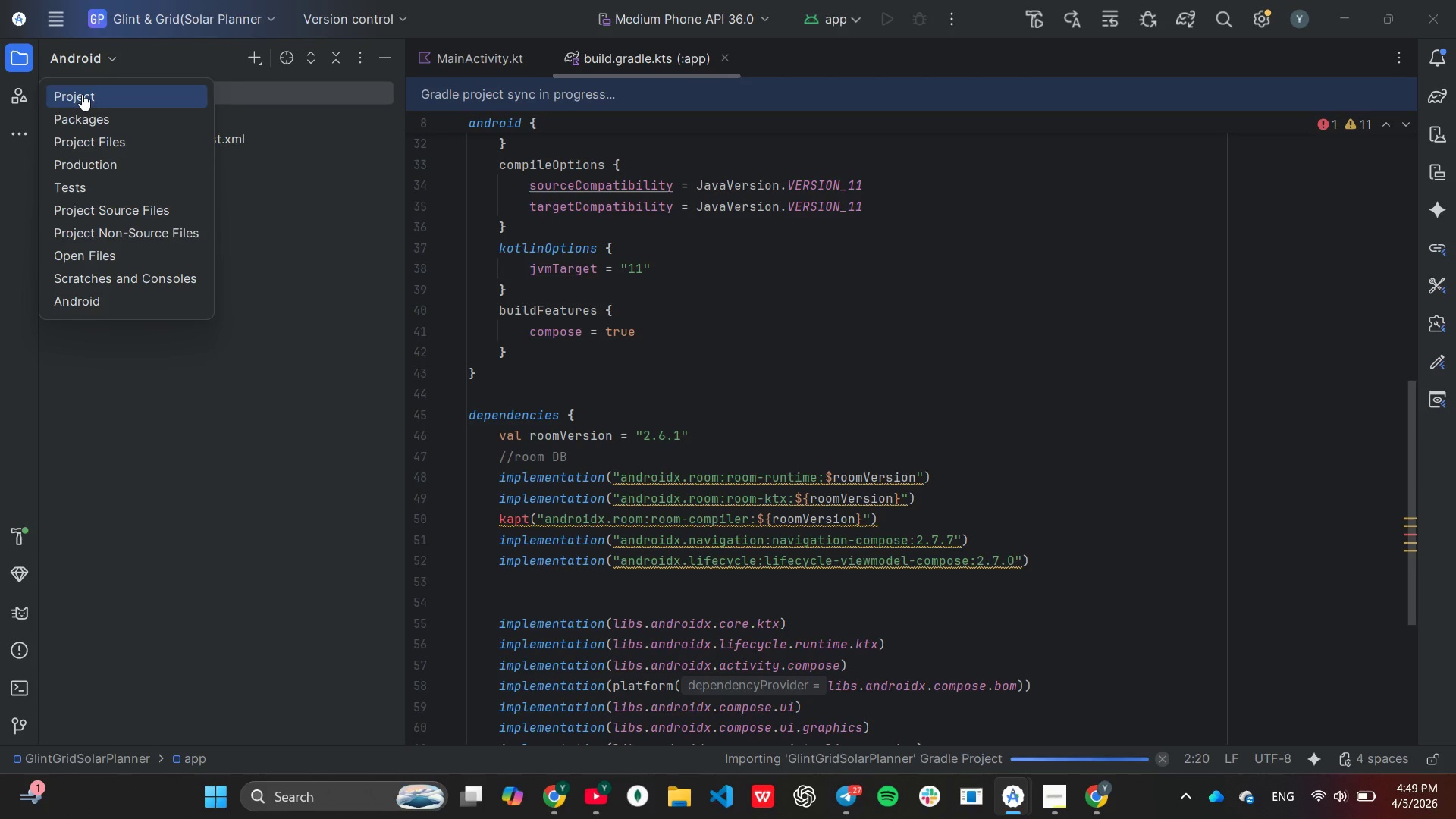 
left_click([83, 93])
 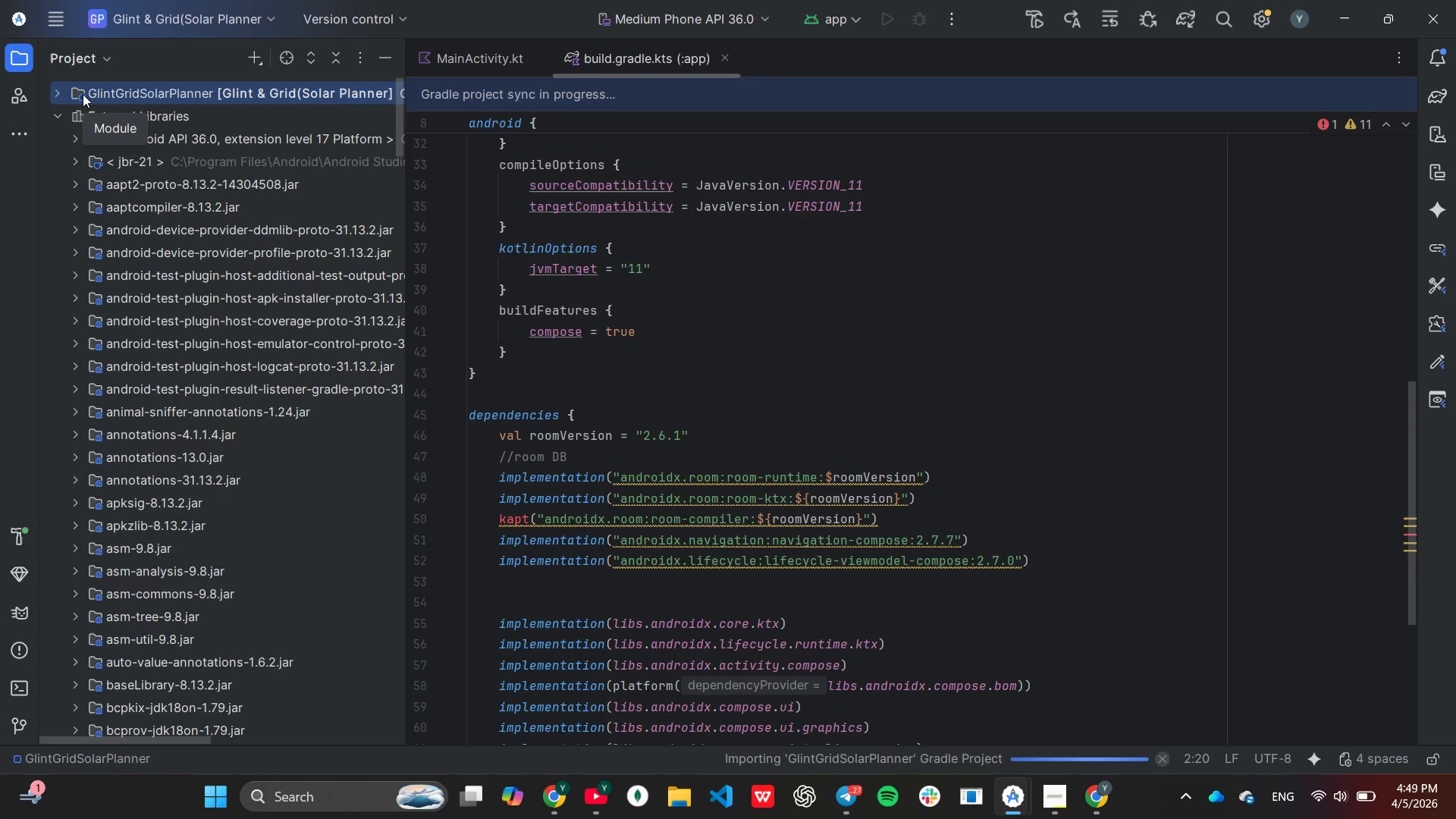 
mouse_move([65, 105])
 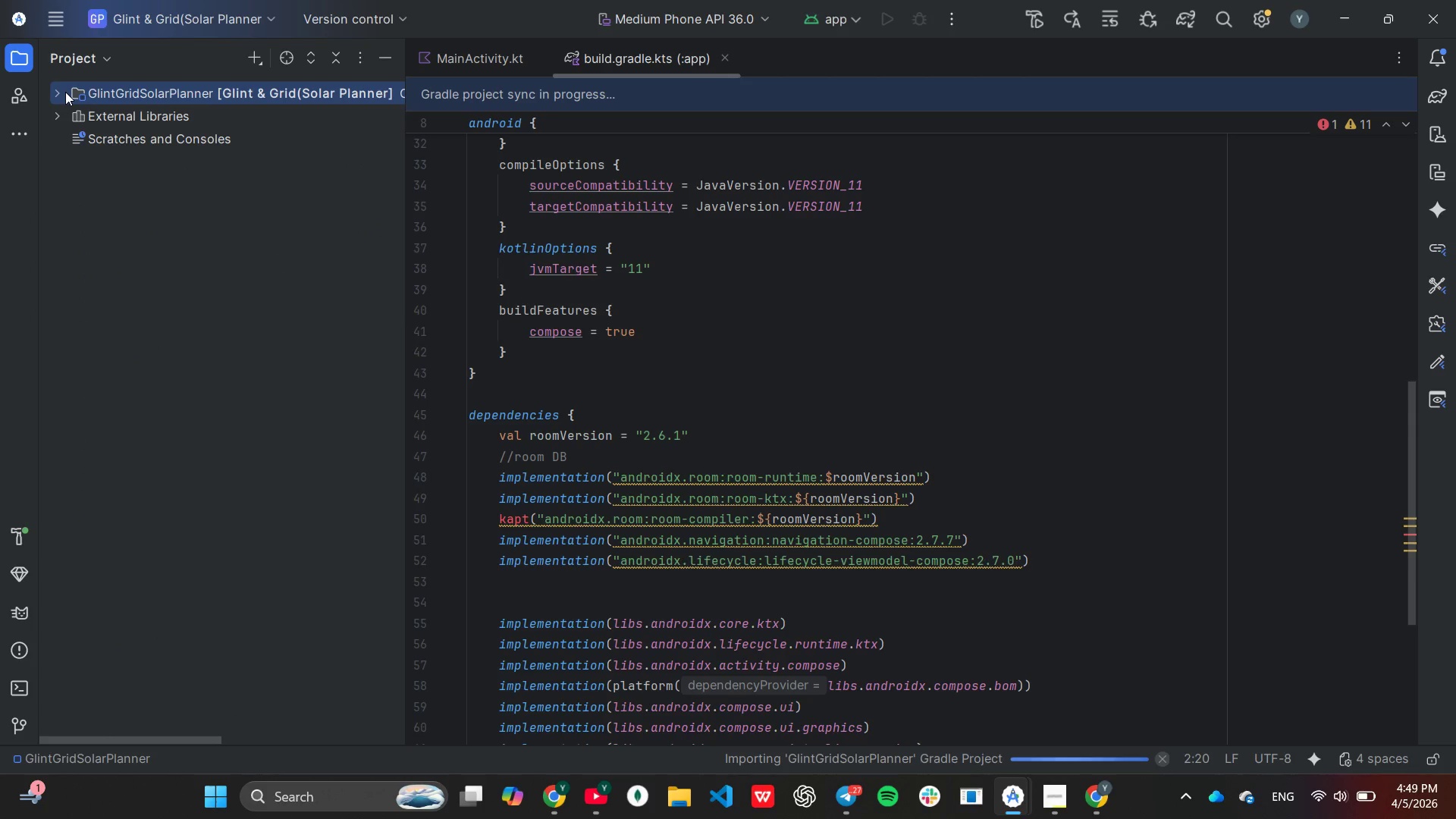 
left_click([65, 92])
 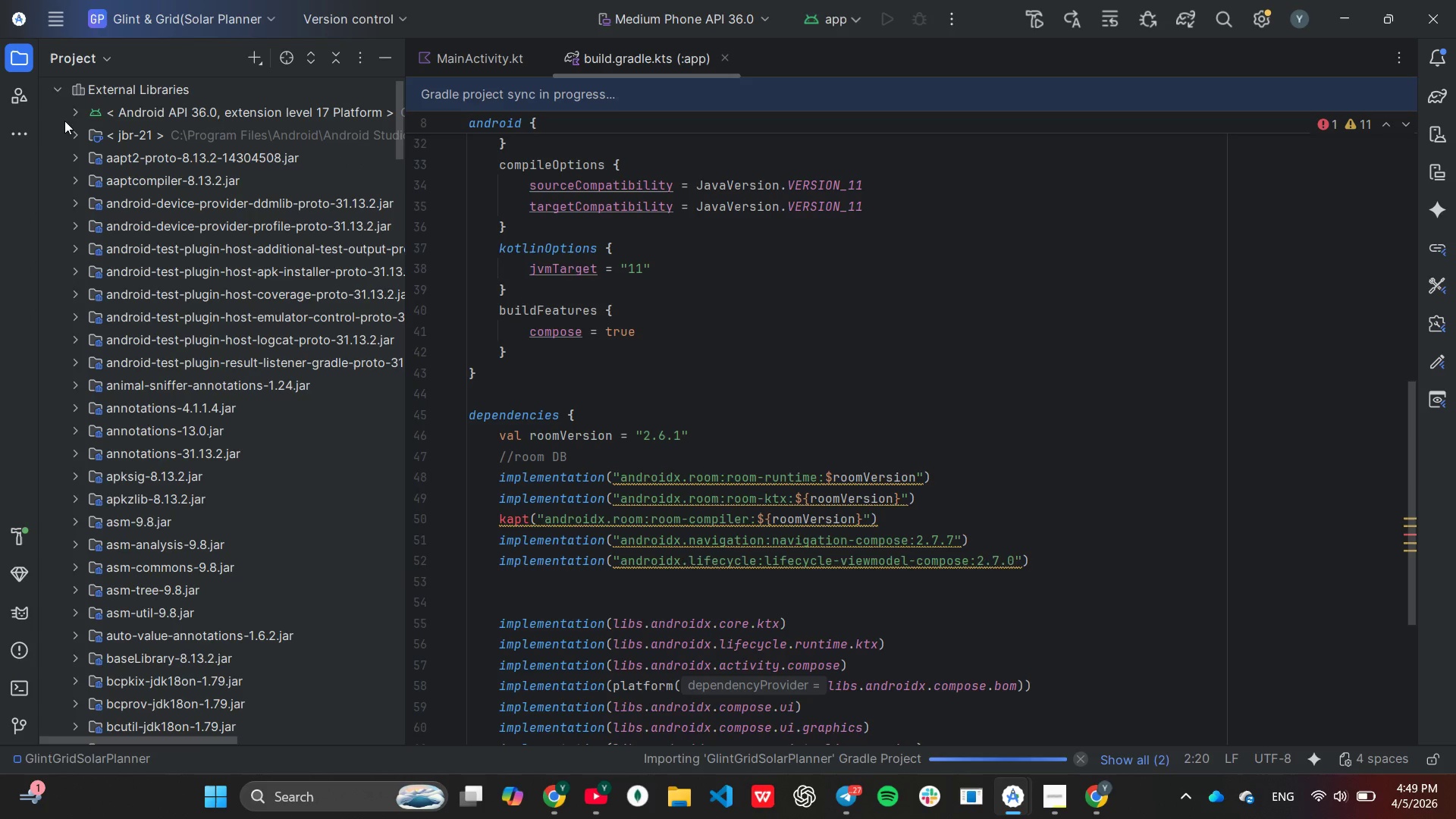 
scroll: coordinate [103, 162], scroll_direction: up, amount: 3.0
 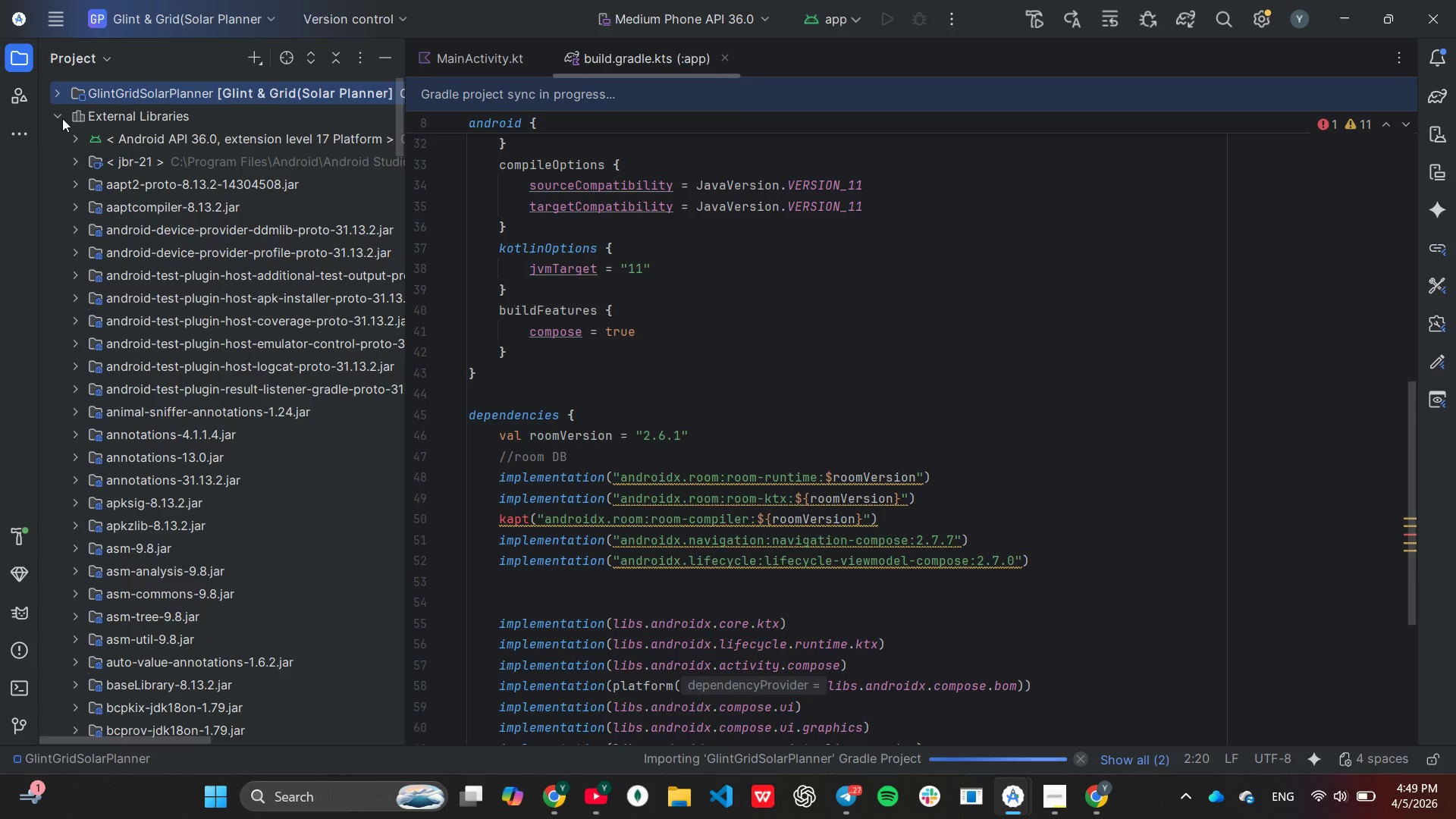 
left_click([59, 110])
 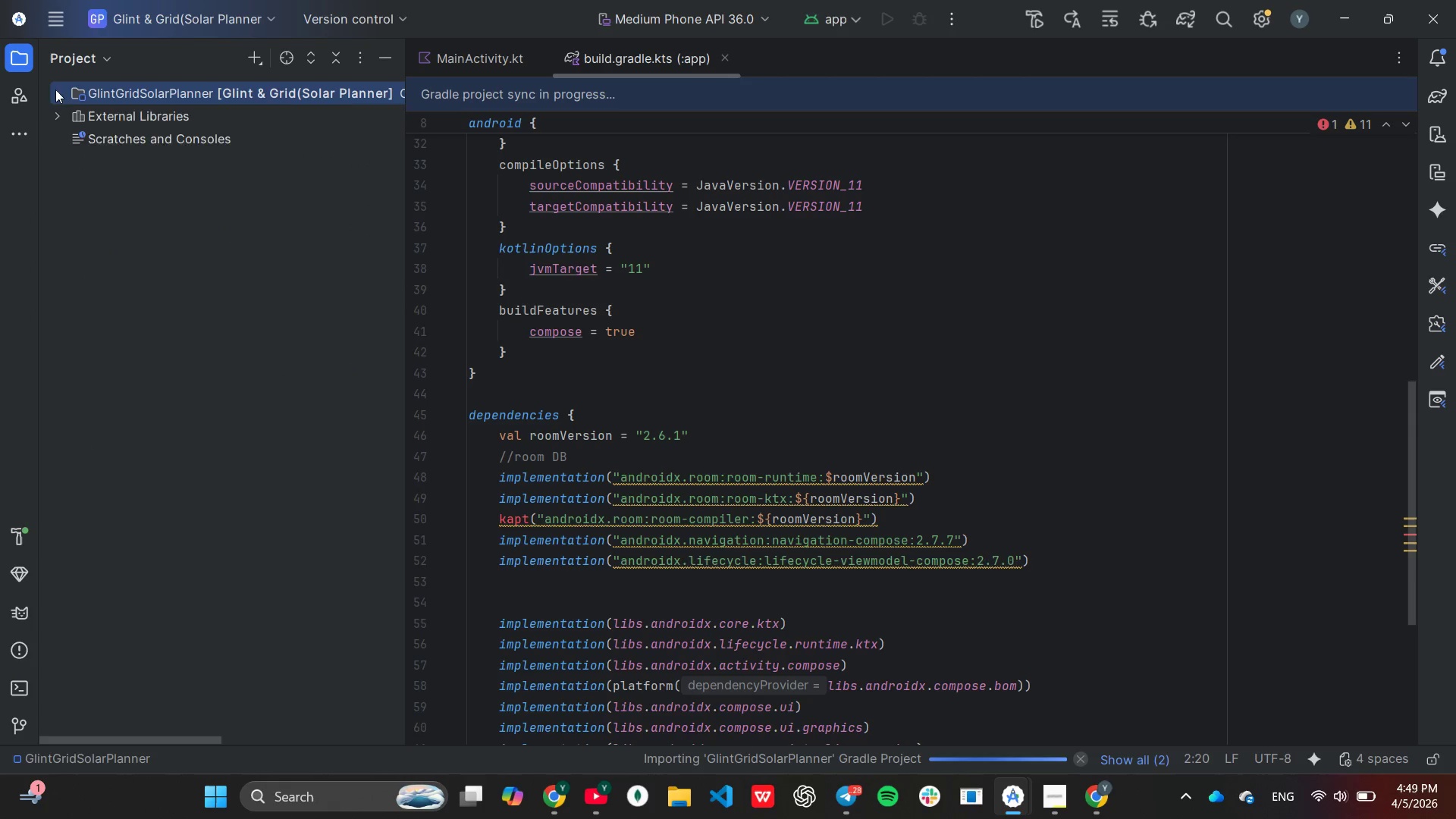 
left_click([56, 89])
 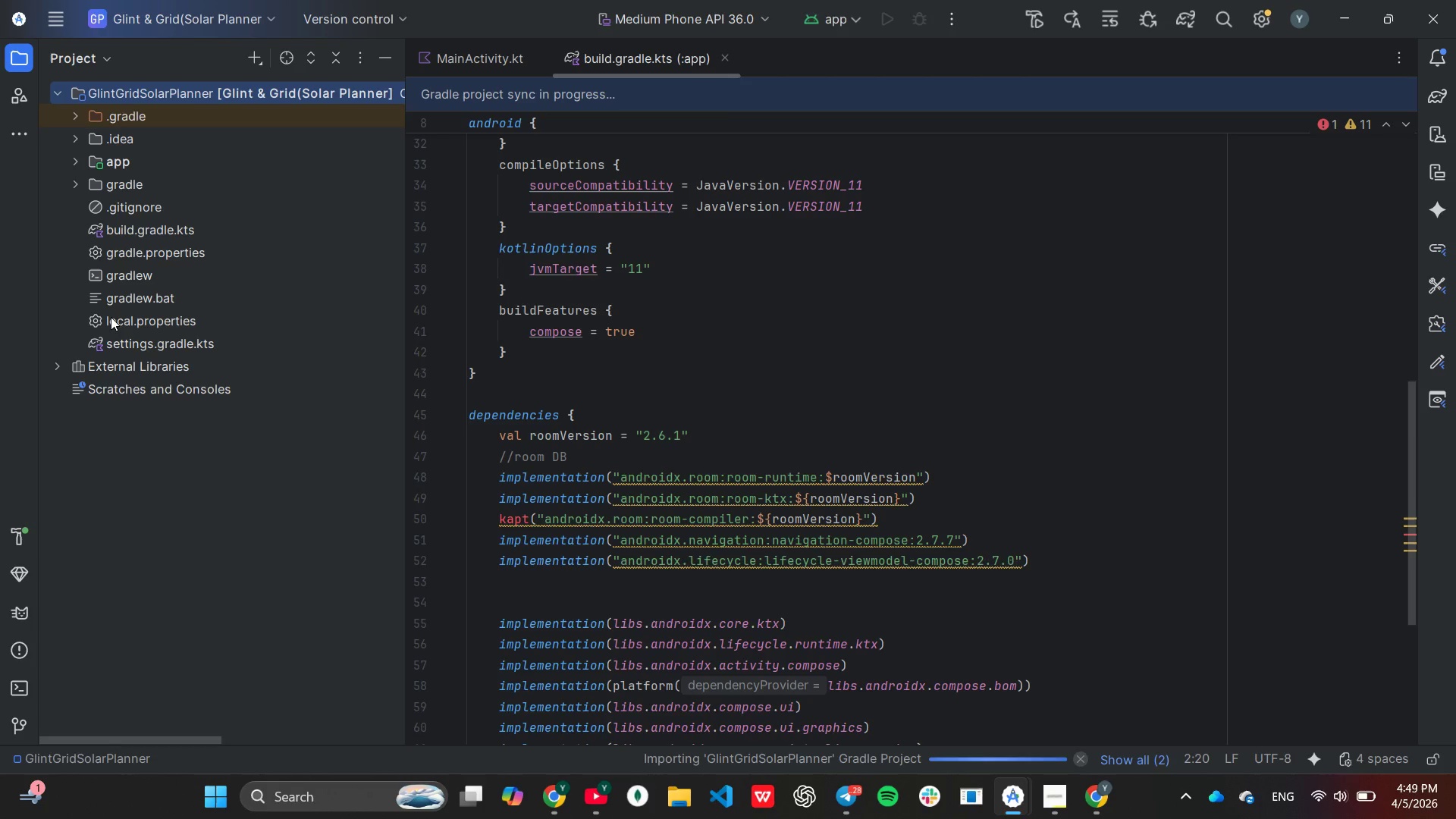 
left_click([86, 161])
 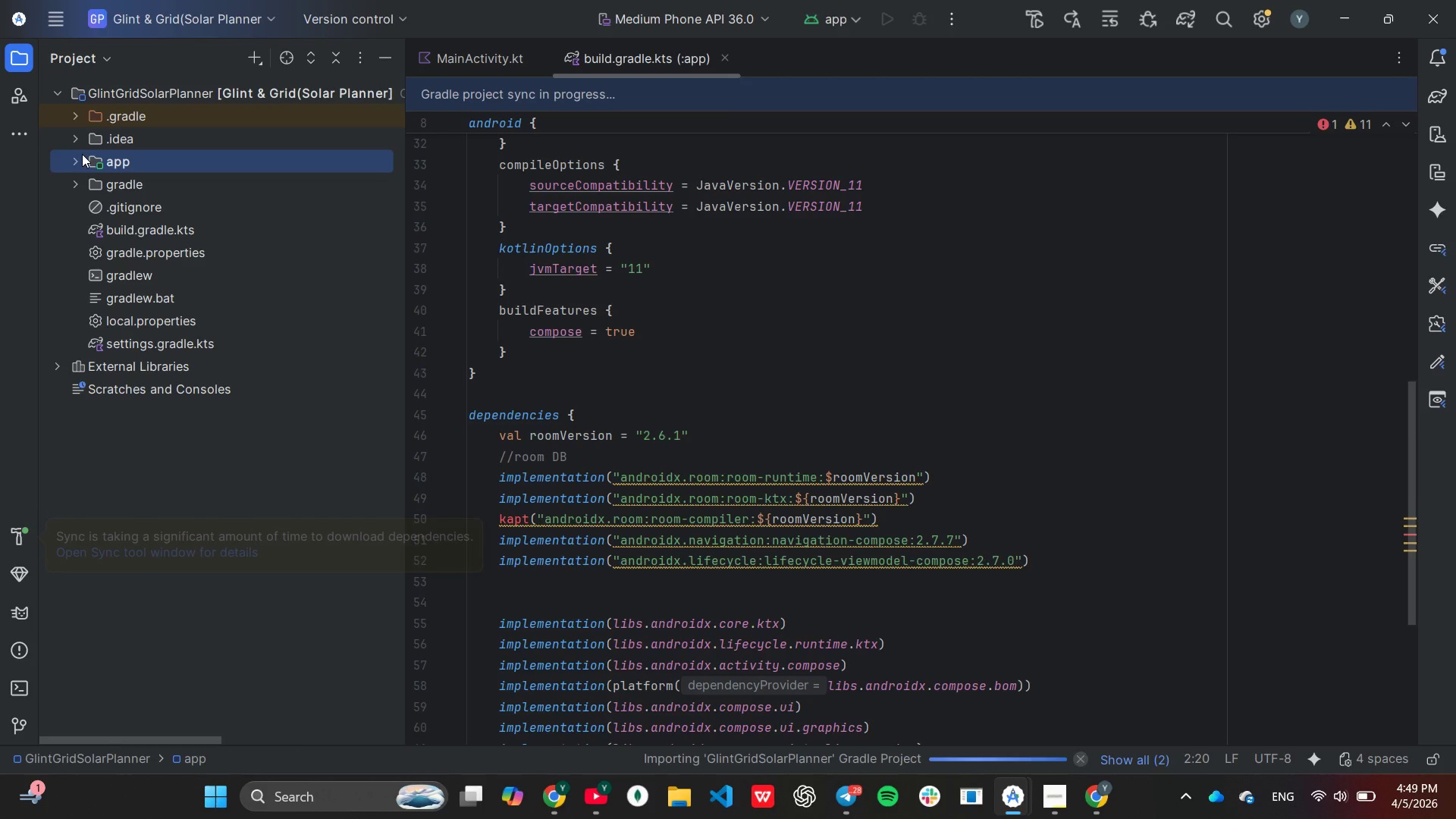 
double_click([79, 154])
 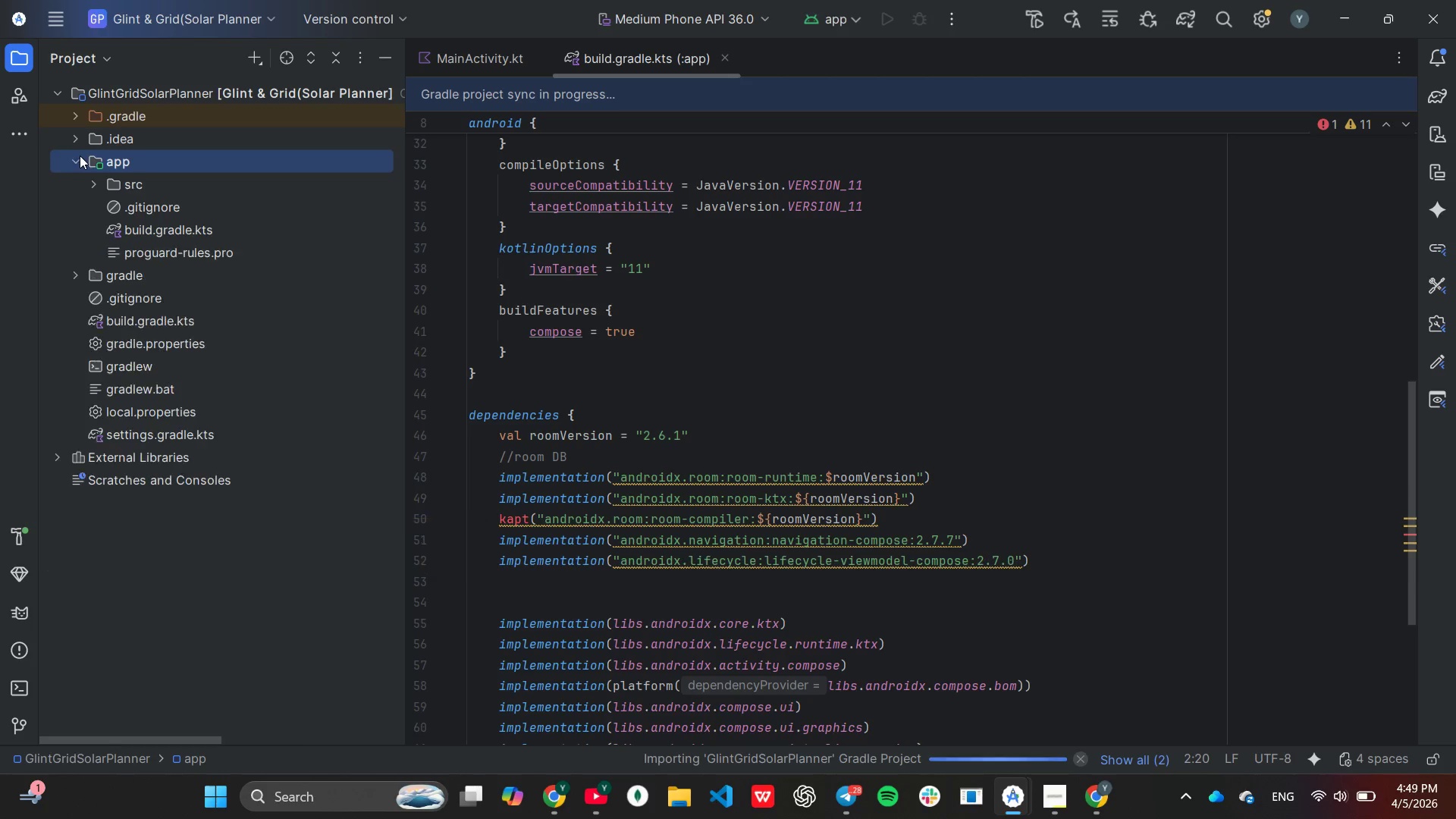 
triple_click([80, 155])
 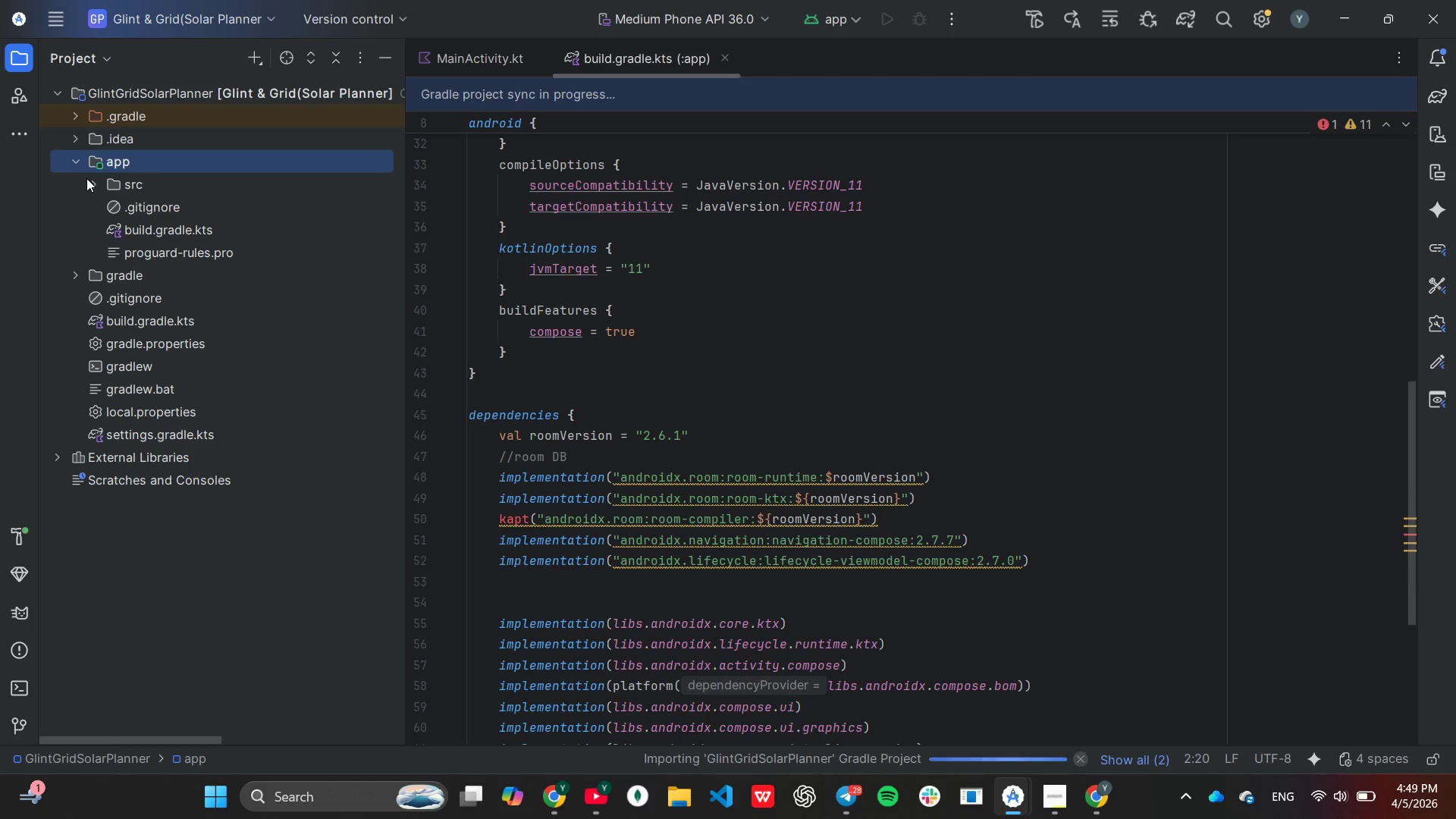 
left_click([86, 179])
 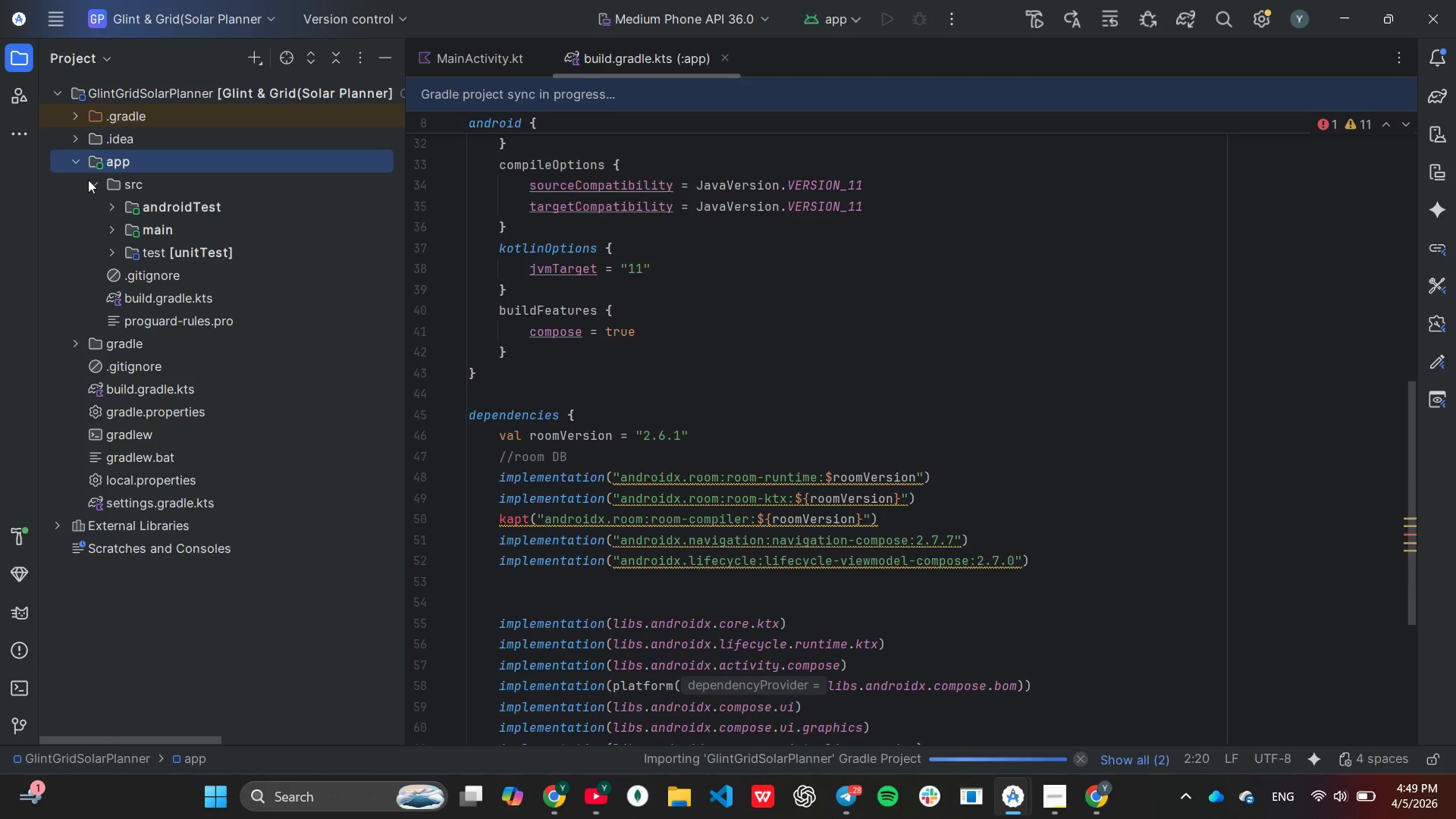 
triple_click([88, 180])
 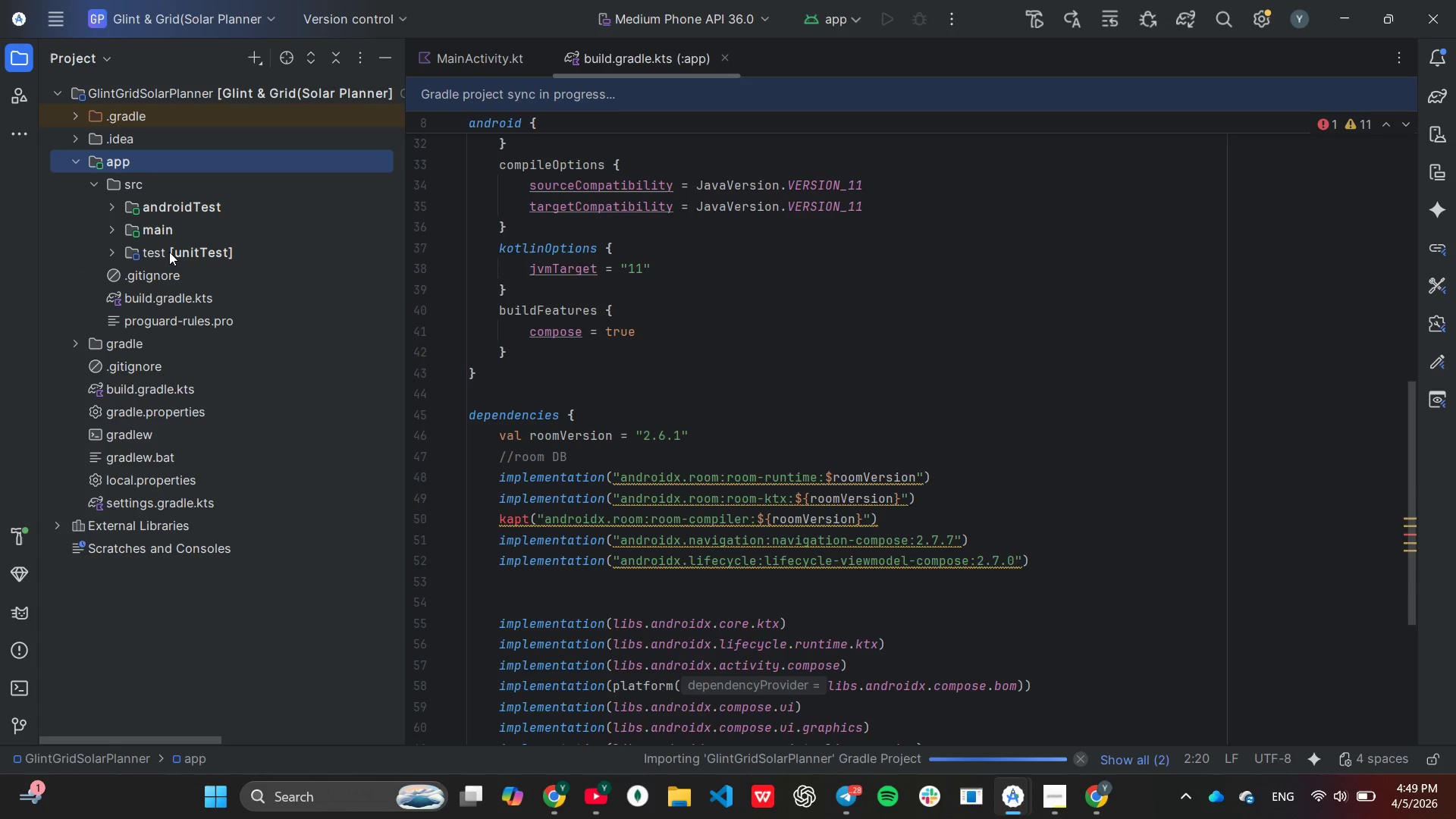 
left_click([171, 231])
 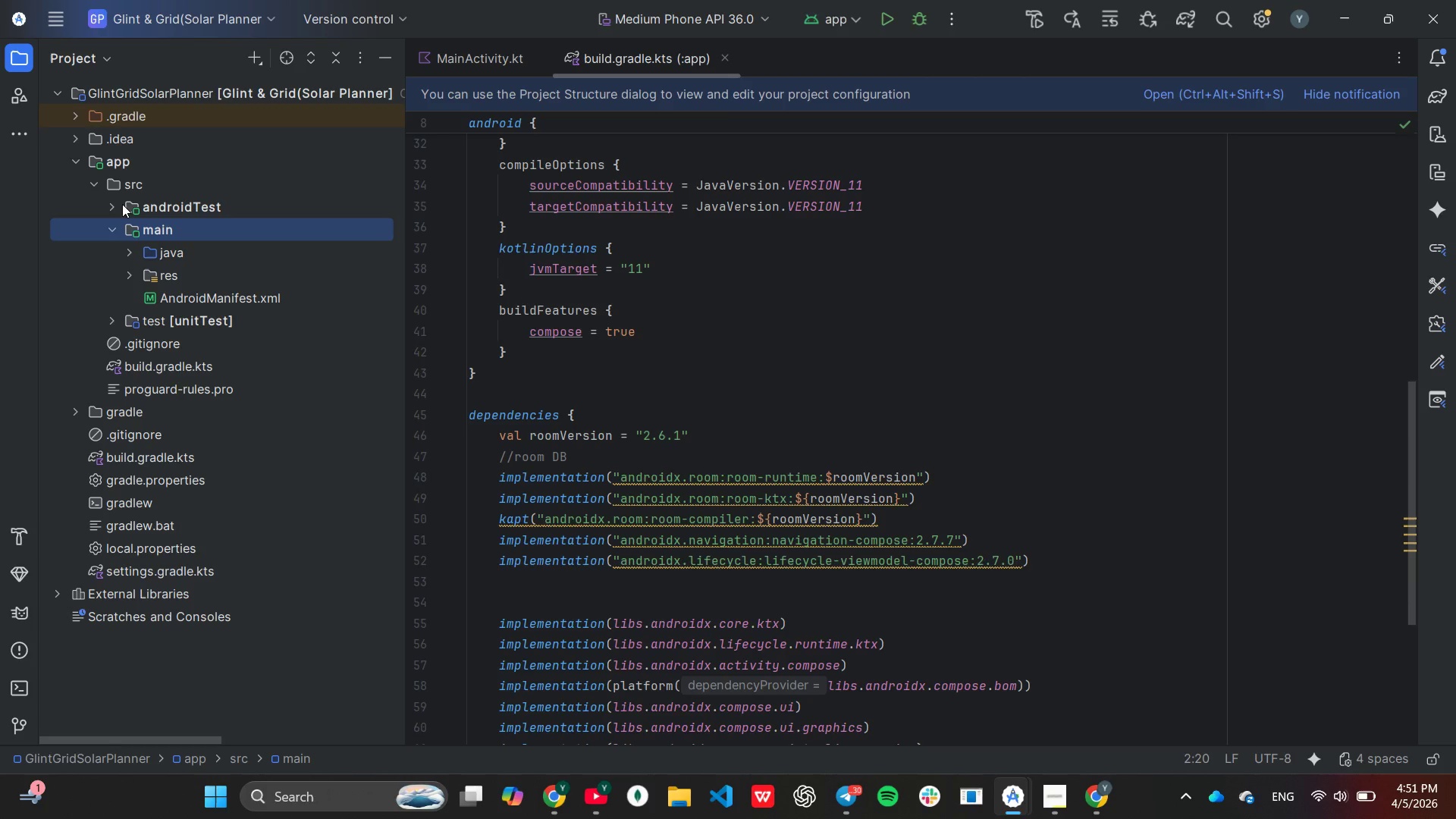 
wait(84.43)
 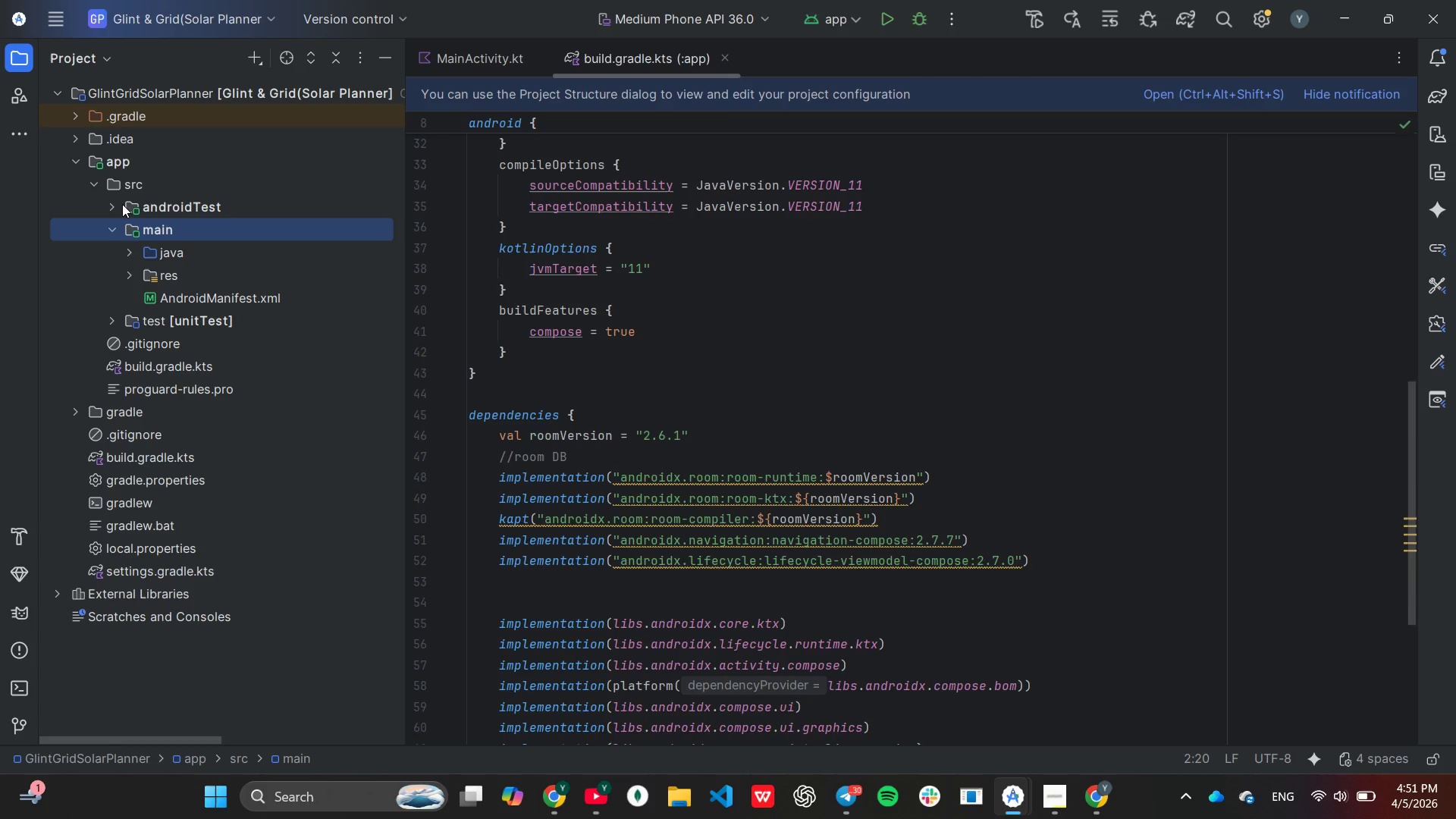 
mouse_move([148, 271])
 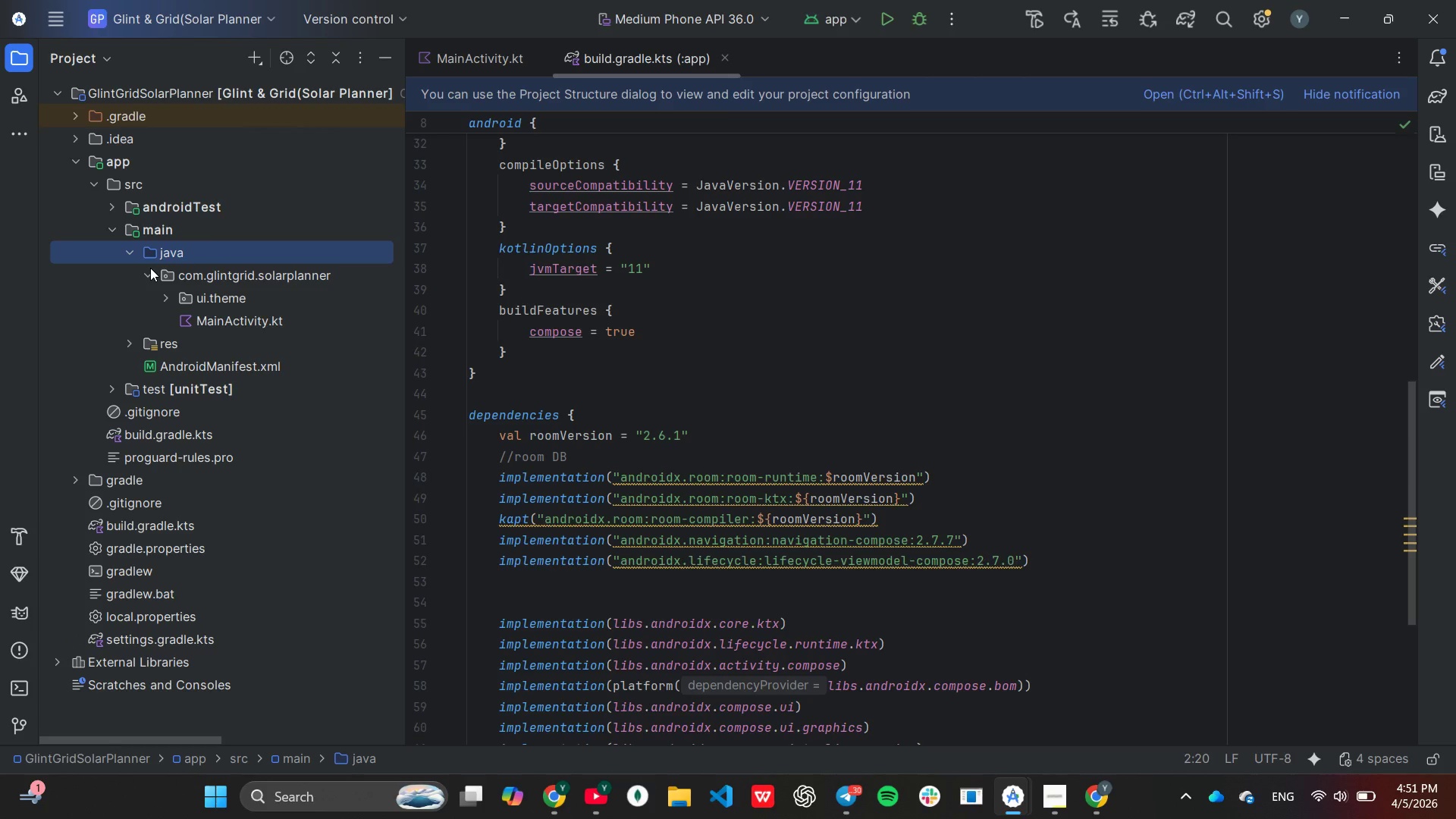 
left_click([151, 267])
 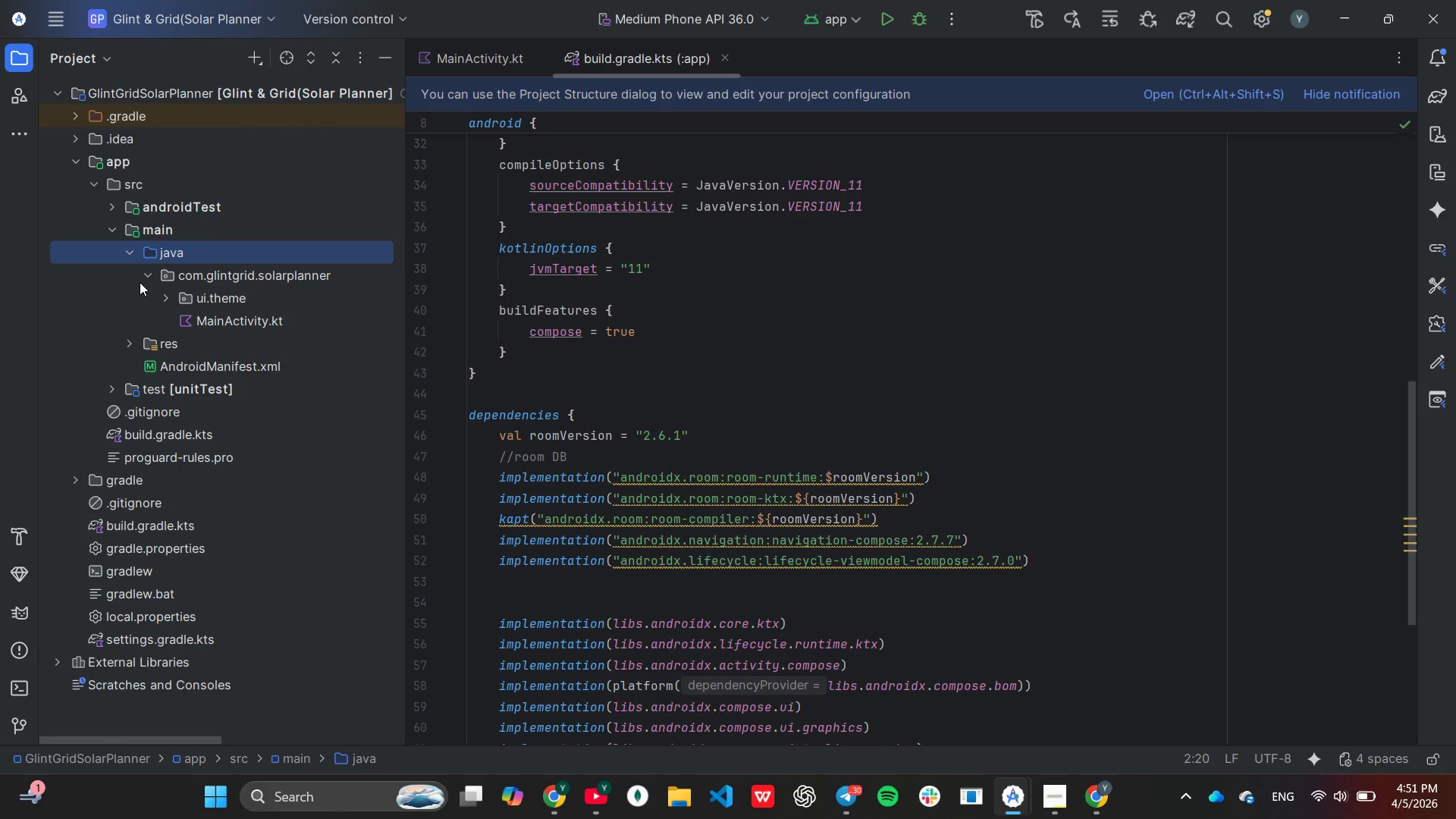 
wait(5.33)
 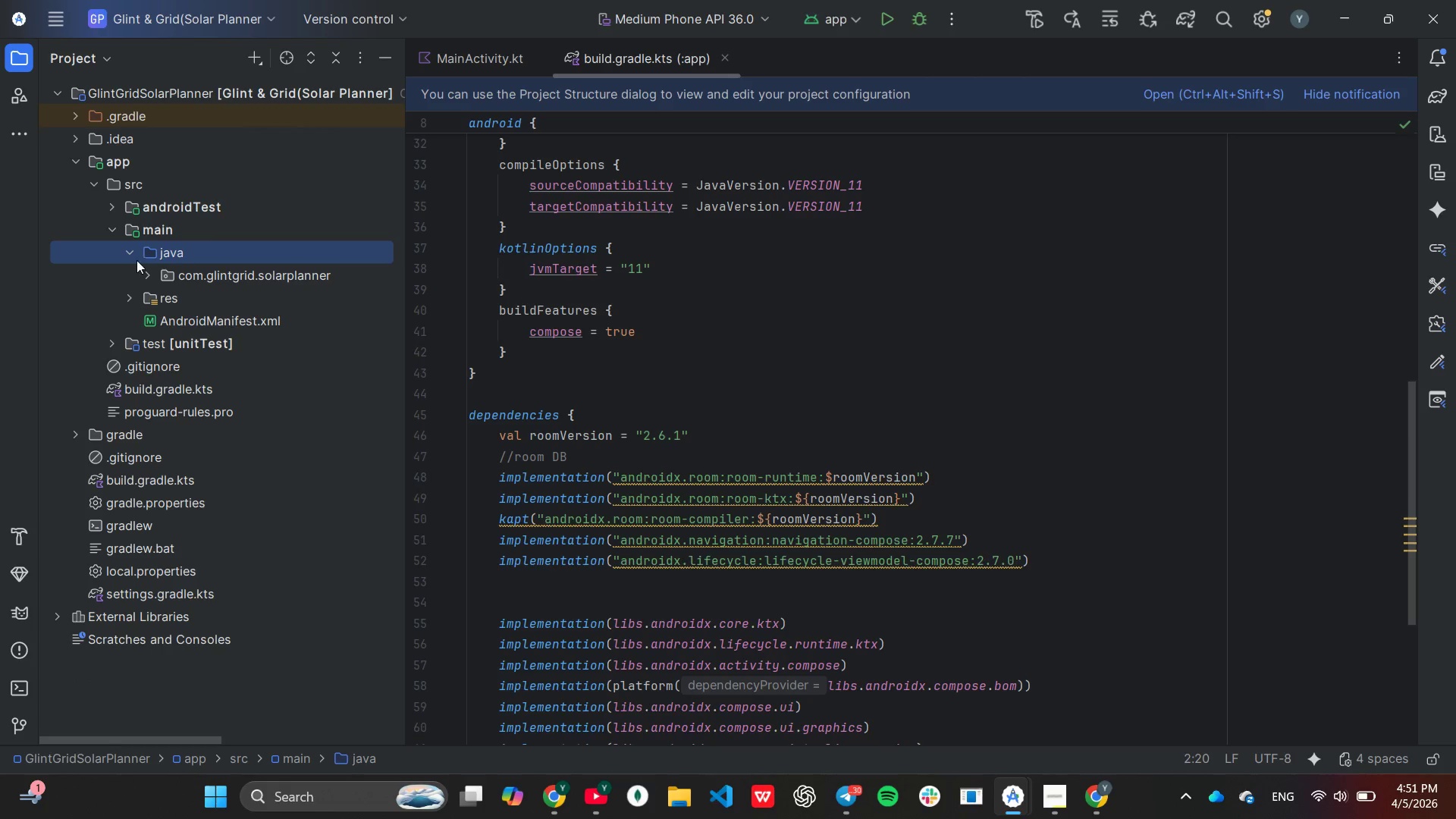 
left_click([143, 276])
 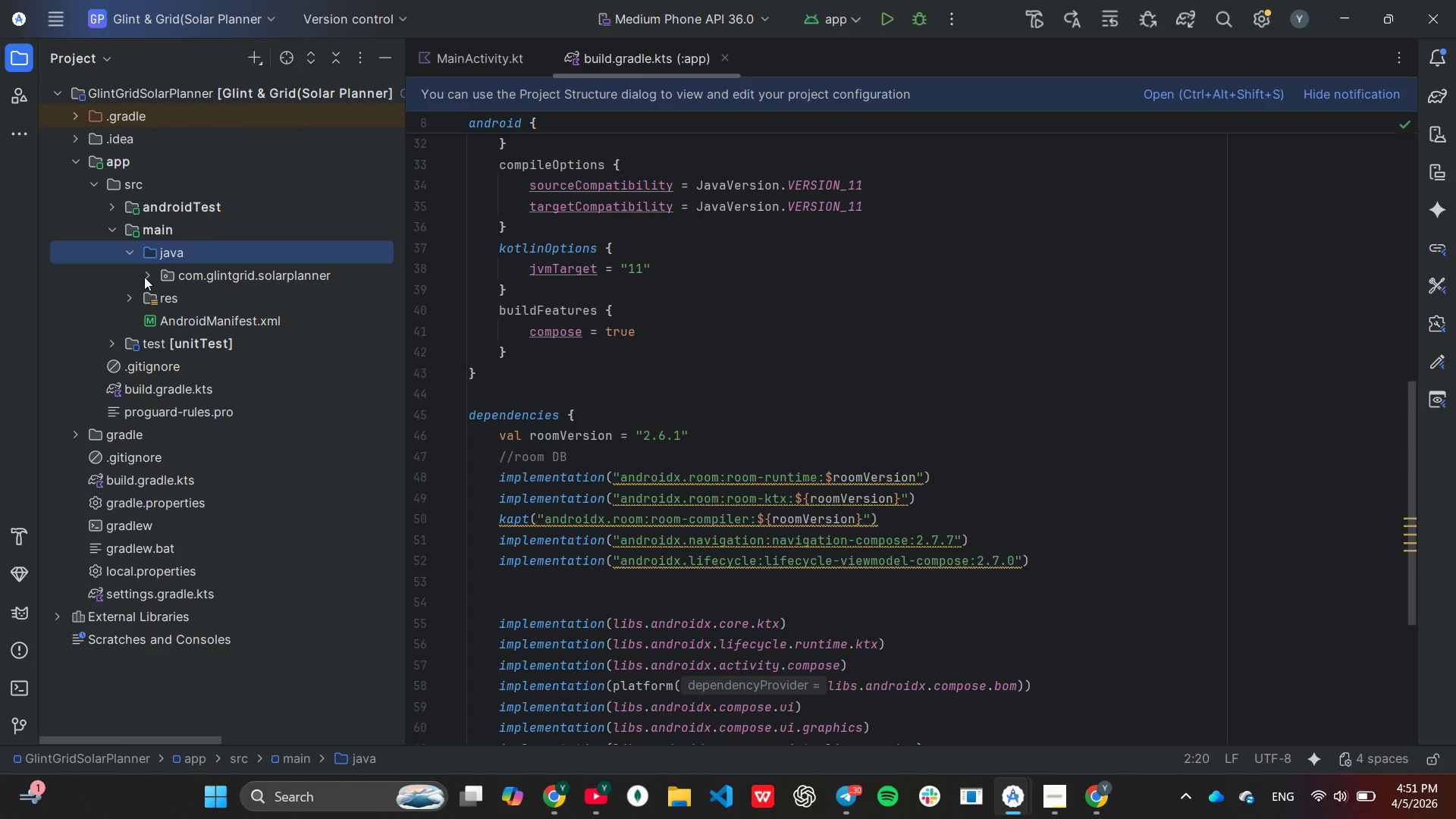 
left_click([149, 272])
 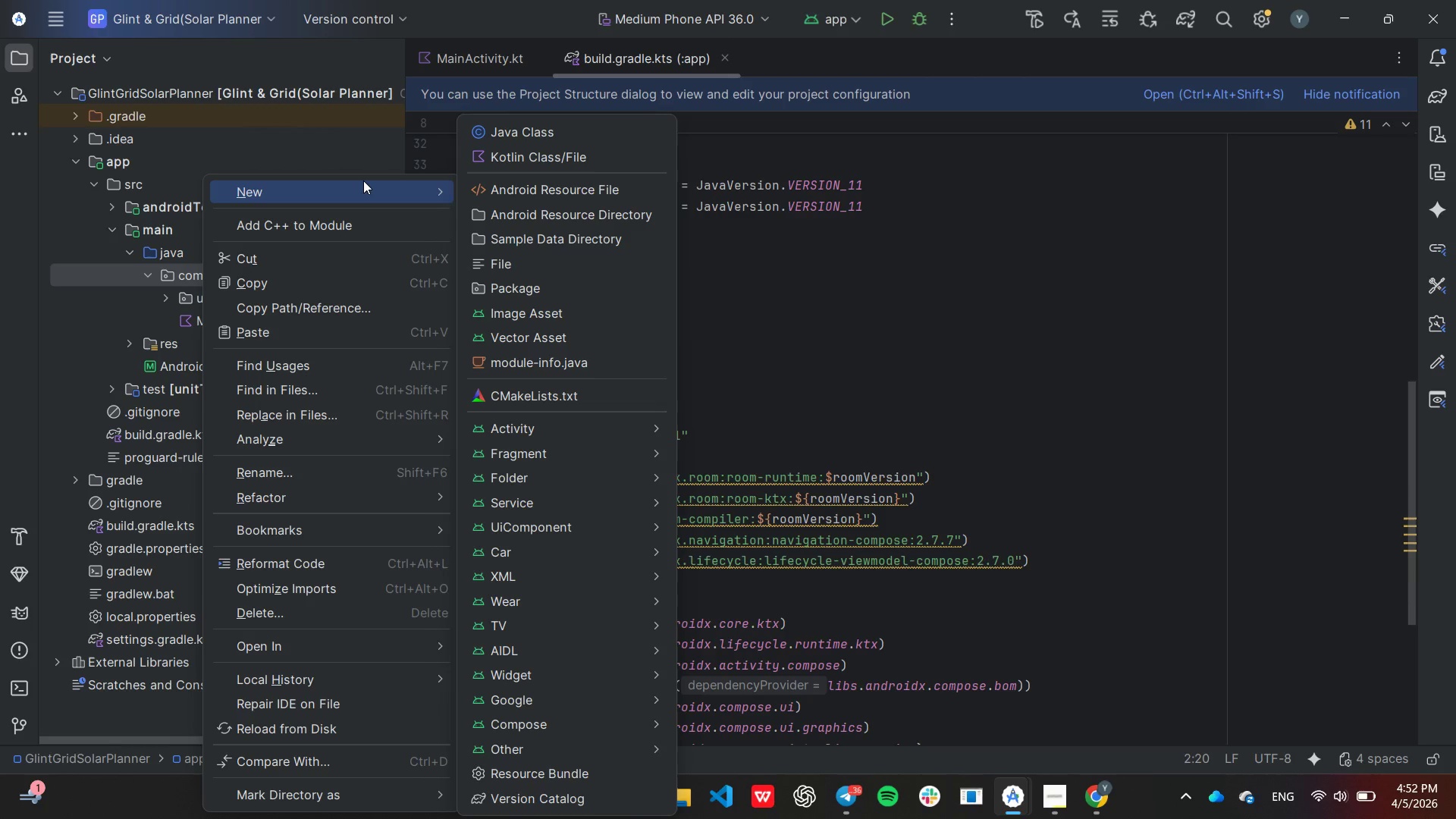 
wait(58.11)
 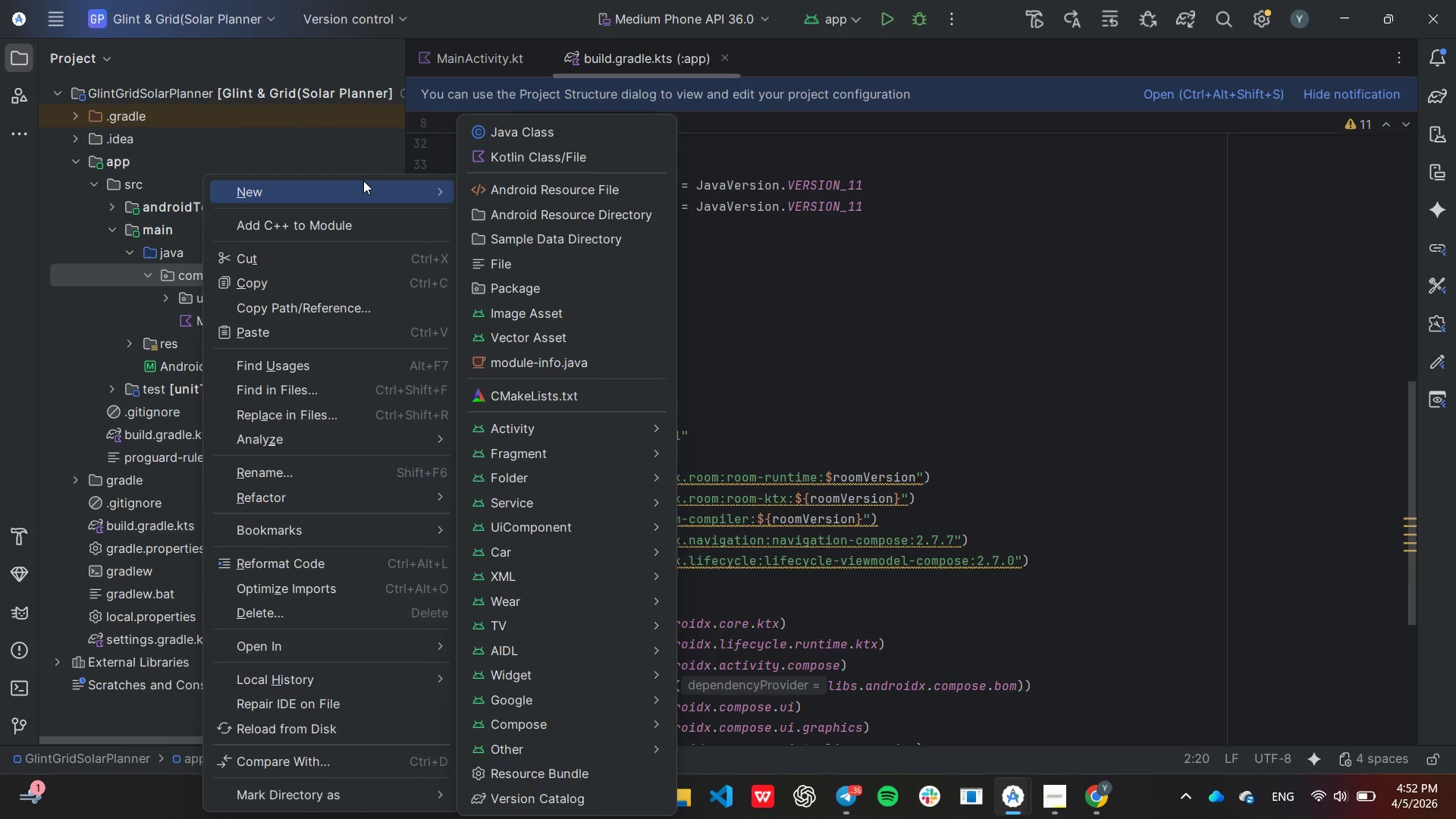 
left_click([521, 290])
 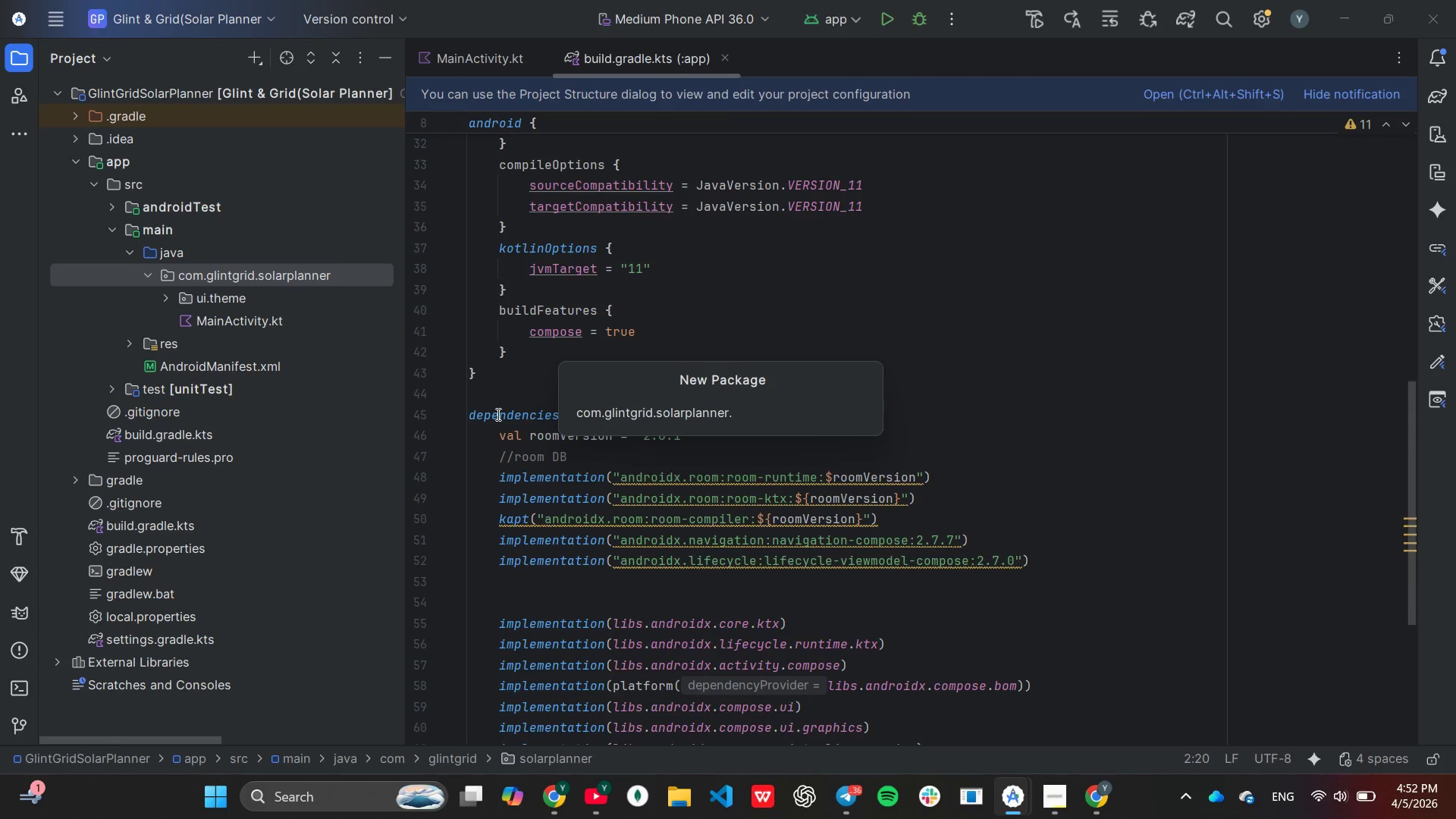 
wait(7.81)
 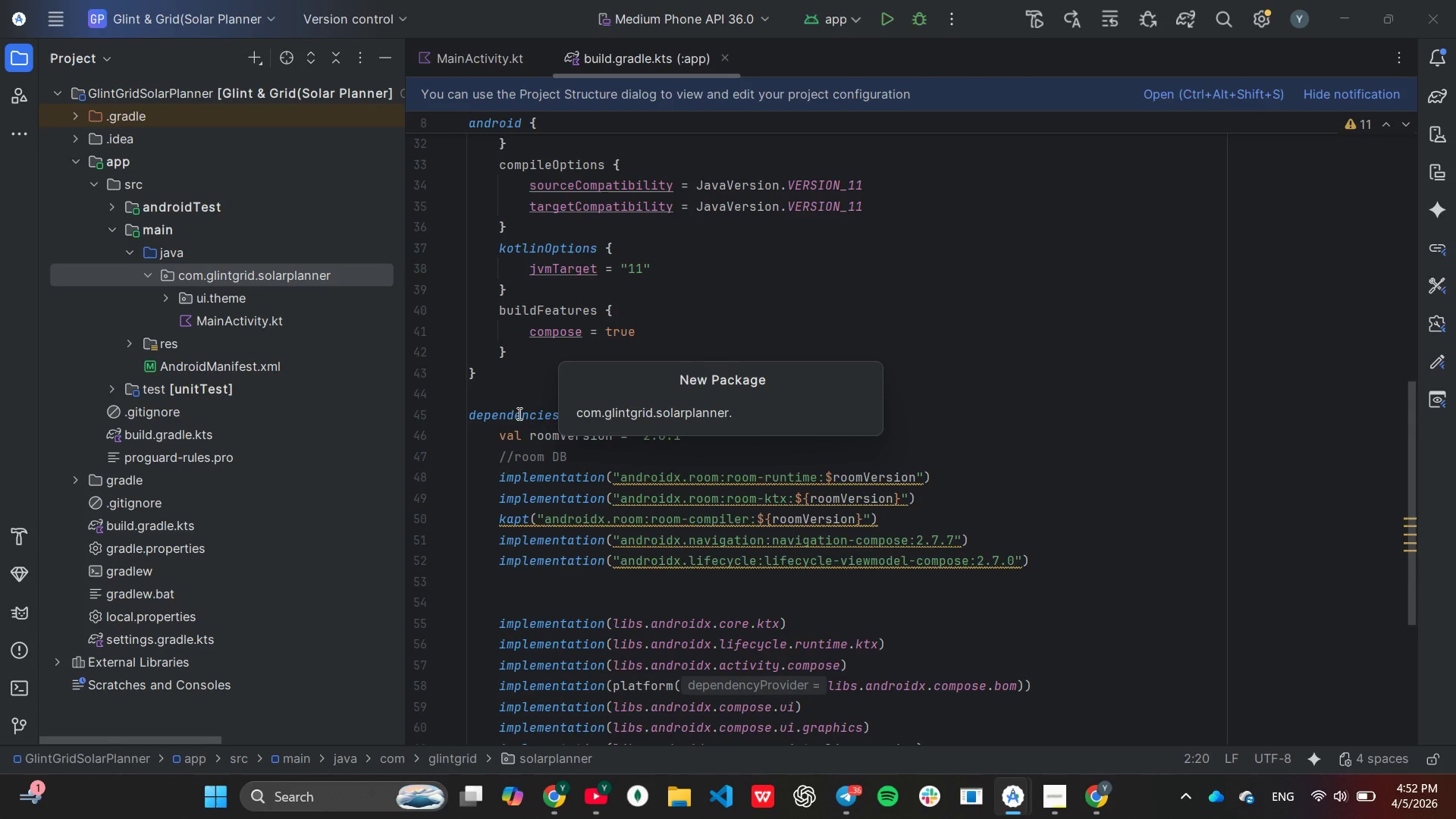 
type(data)
 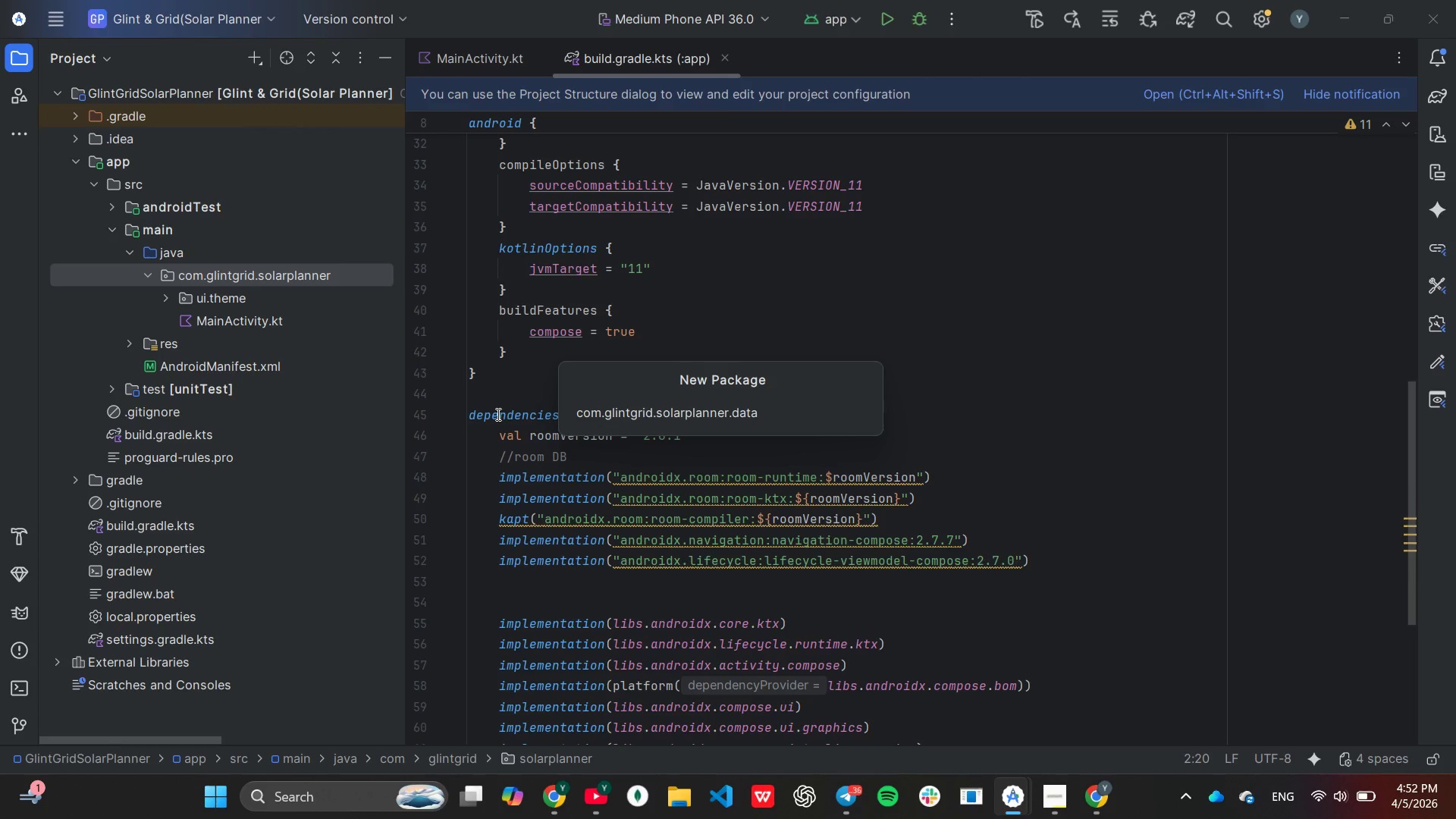 
key(Enter)
 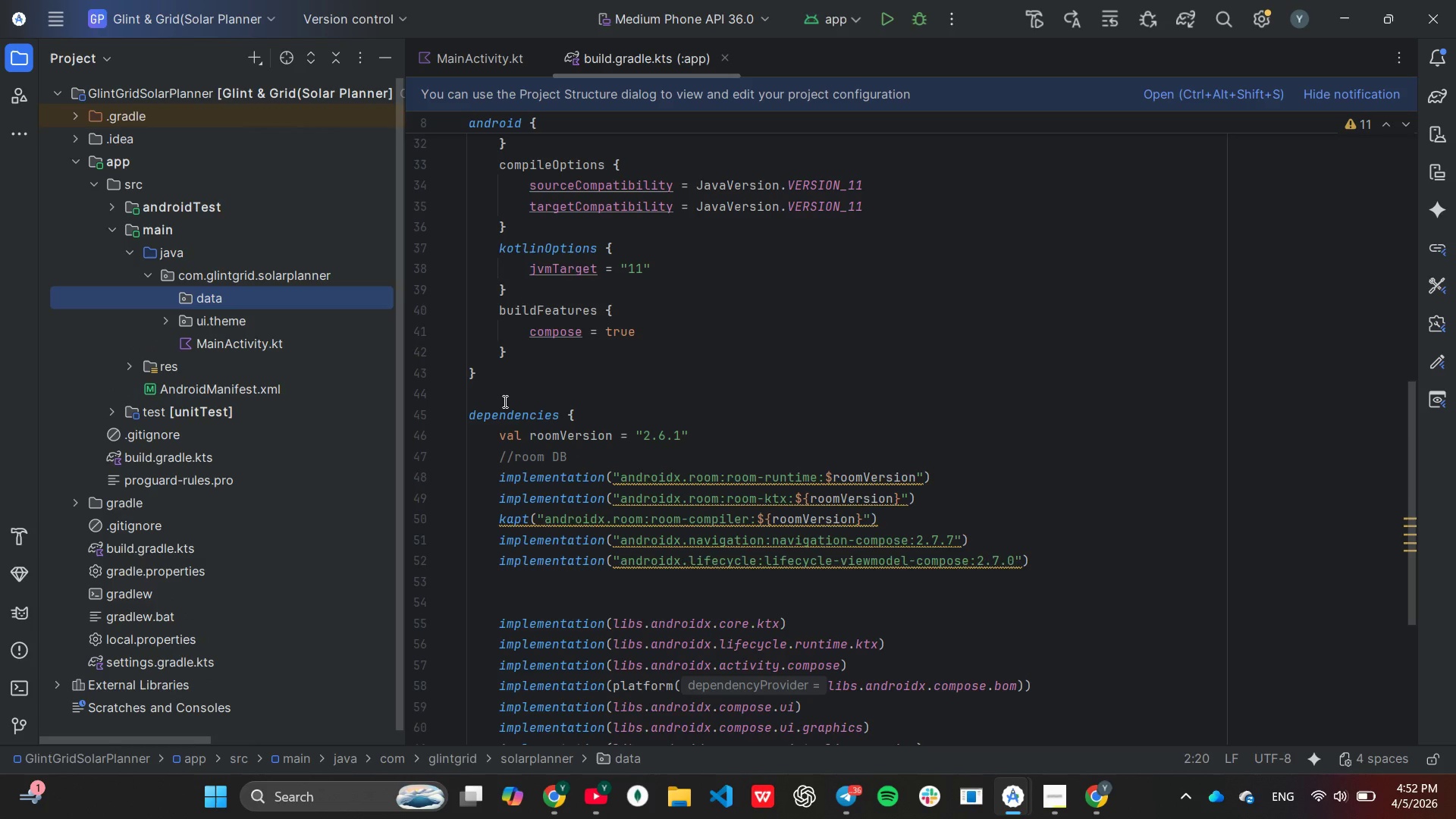 
right_click([259, 268])
 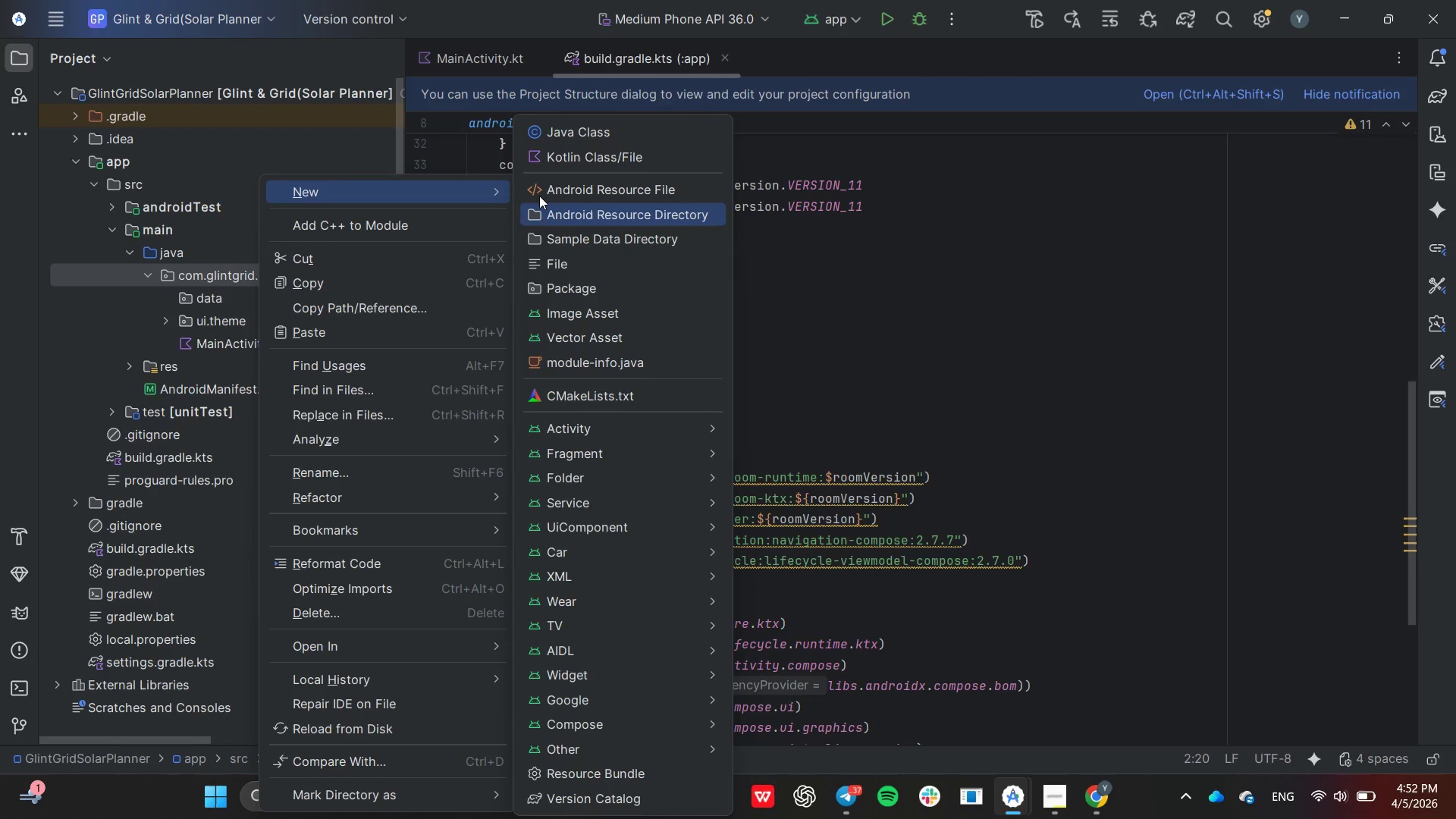 
left_click([582, 284])
 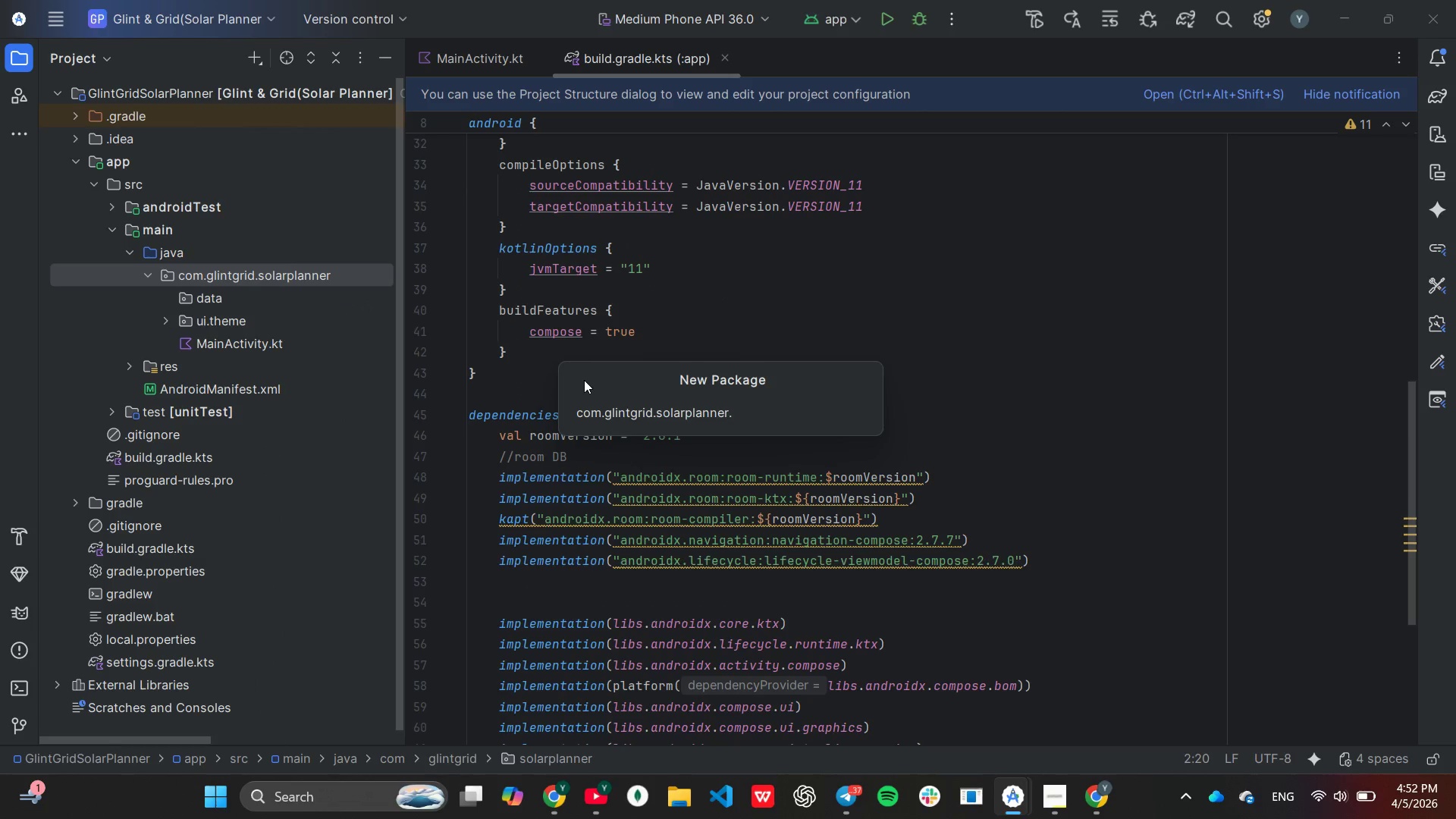 
type(ui)
 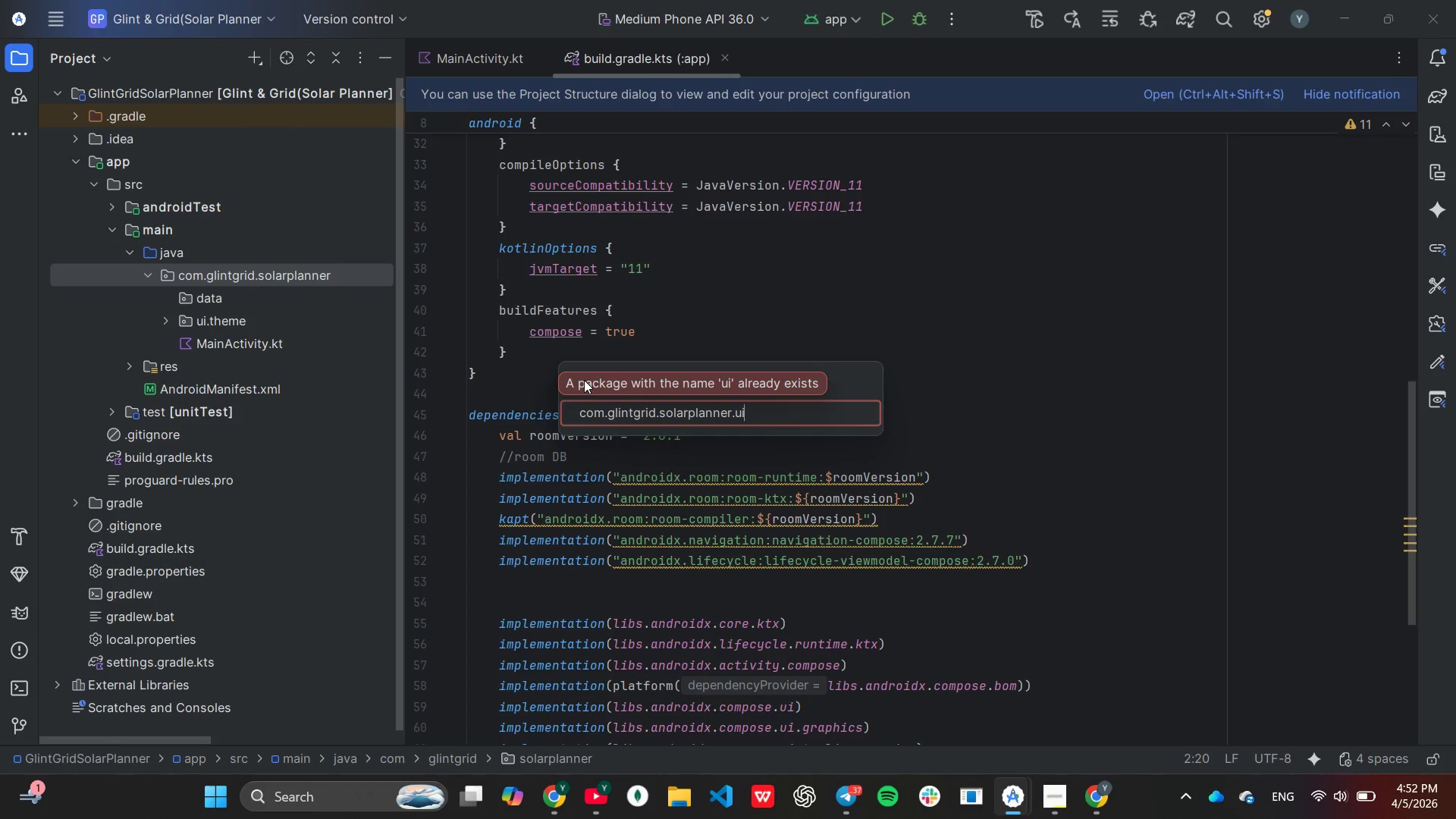 
wait(15.06)
 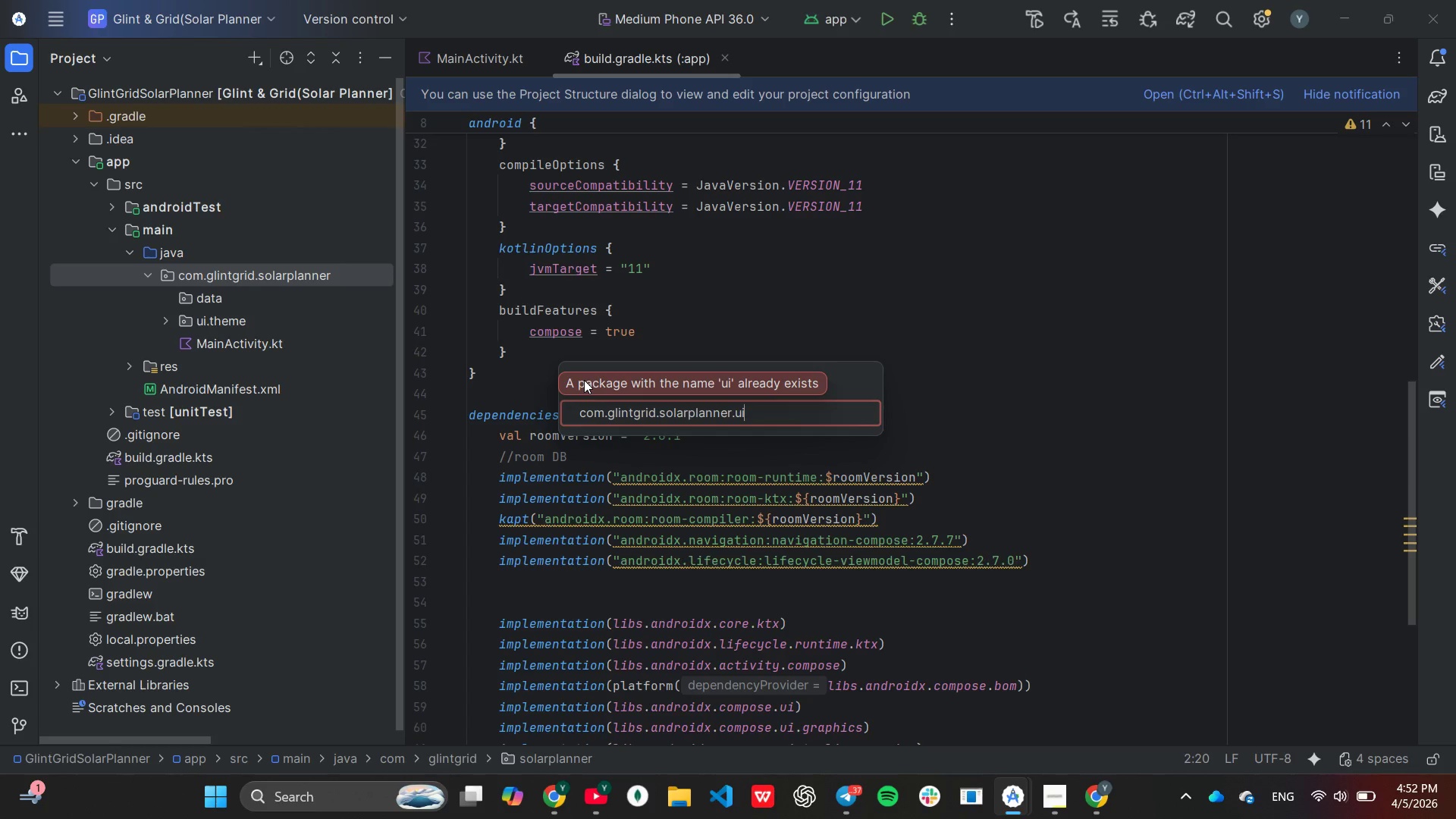 
key(Backspace)
 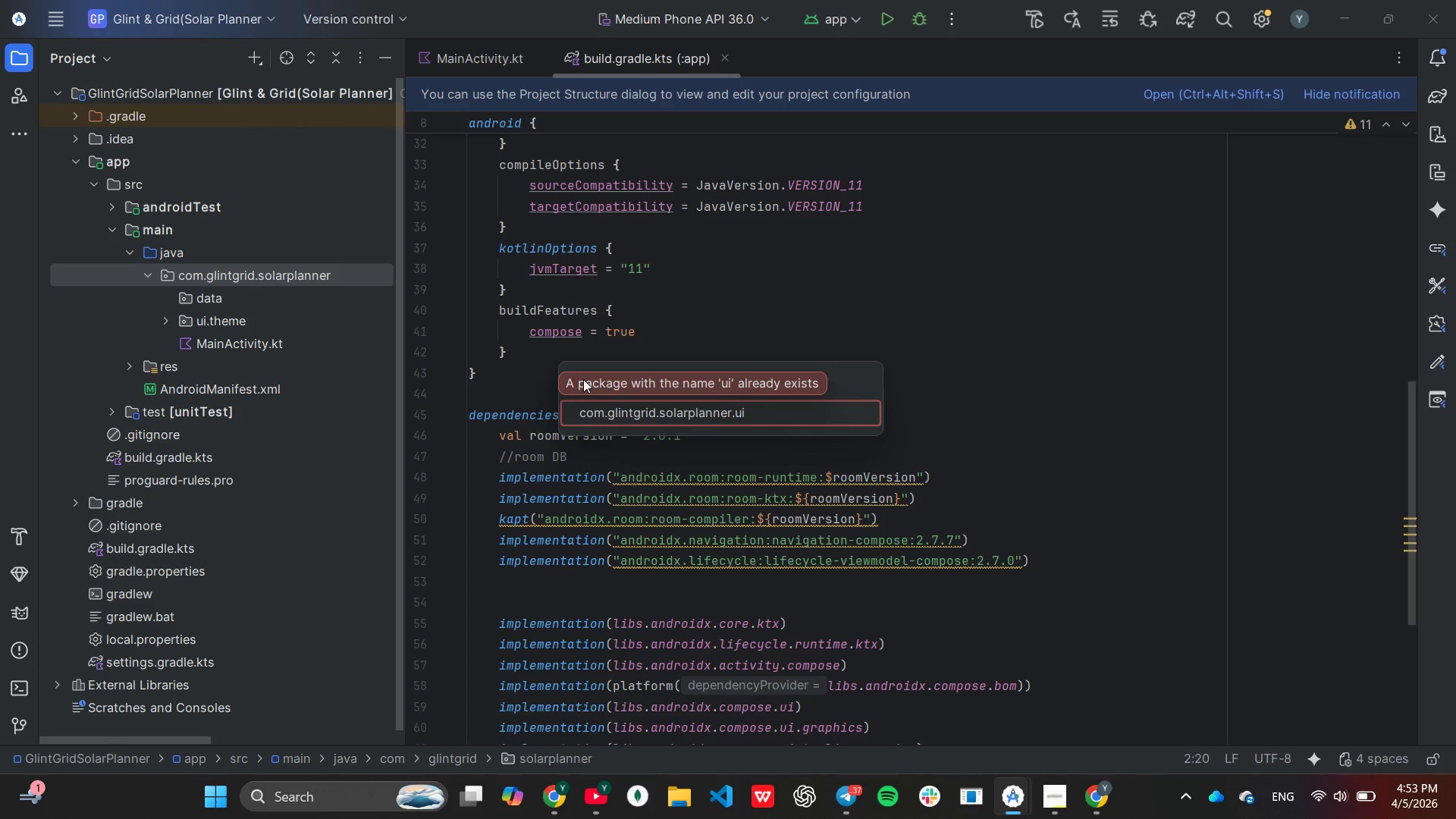 
key(Backspace)
 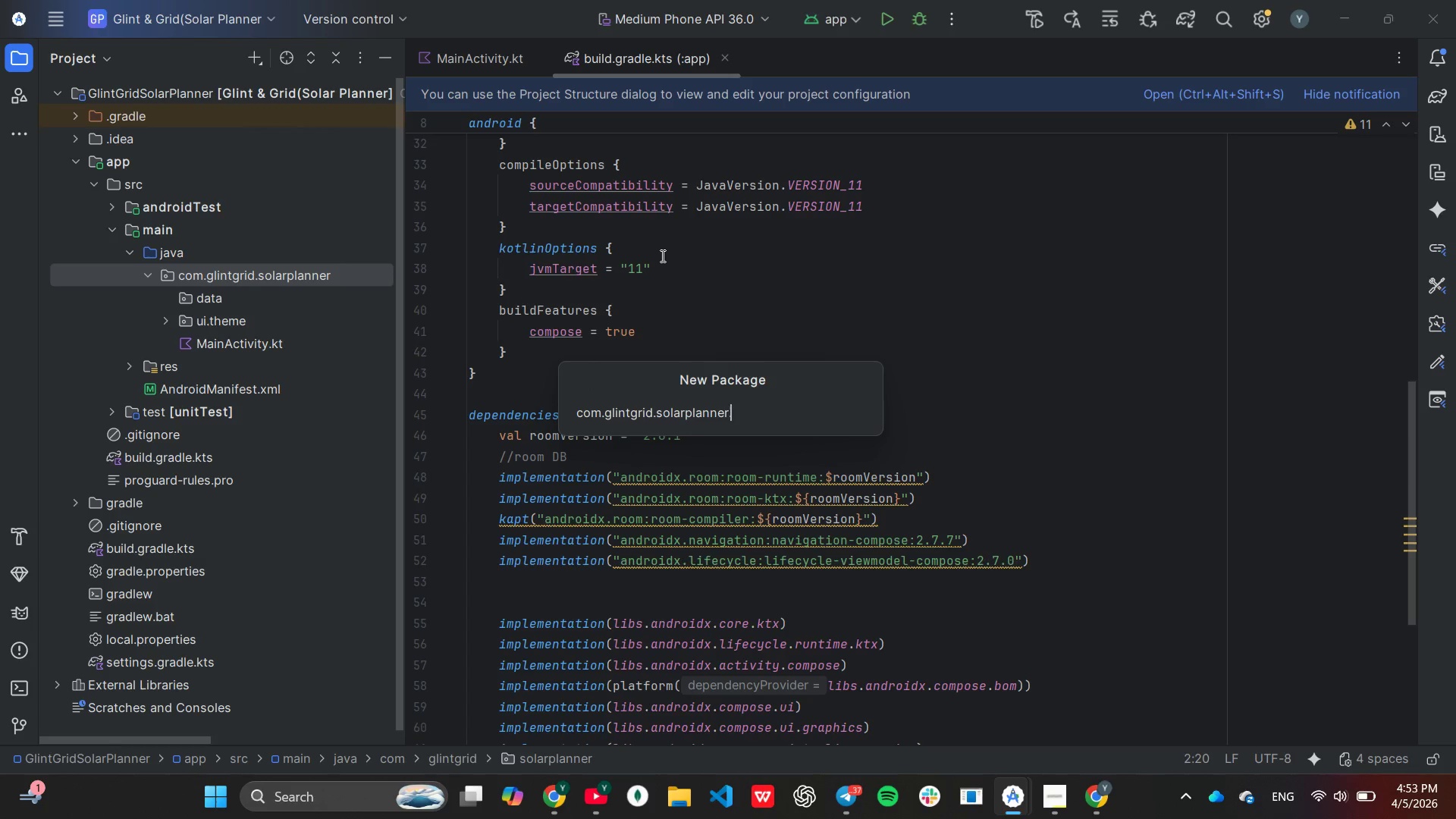 
left_click([659, 259])
 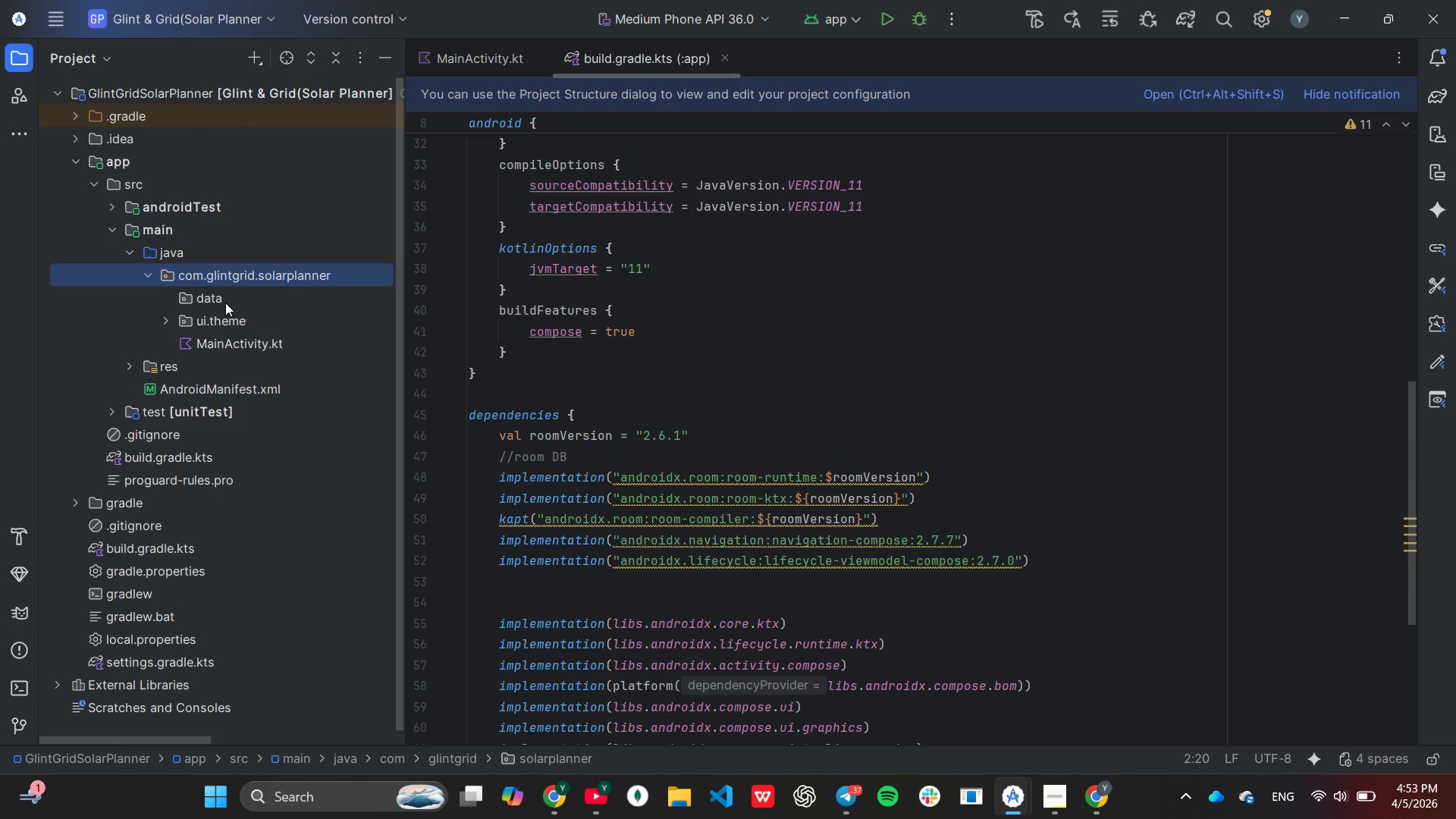 
double_click([225, 302])
 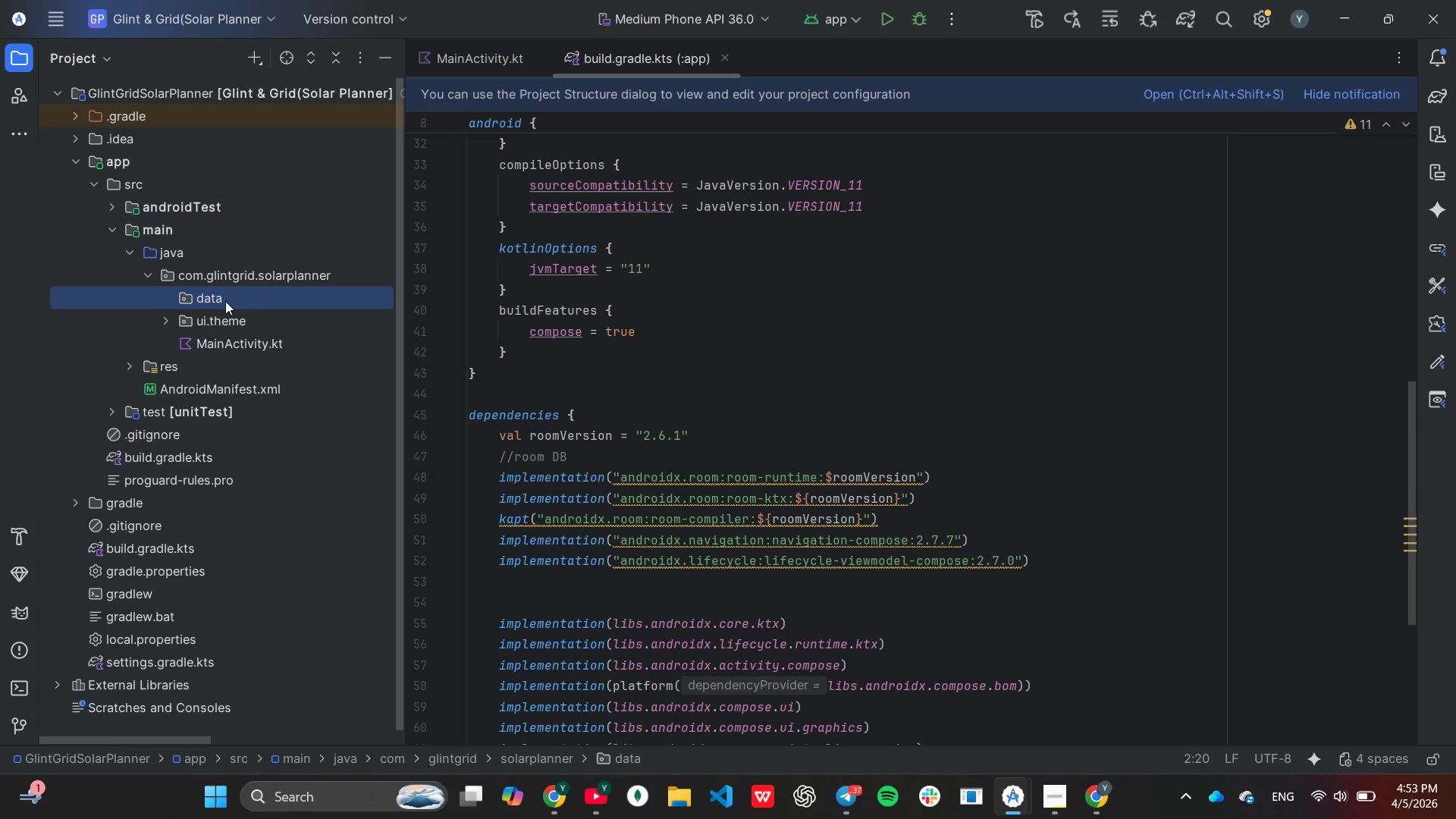 
right_click([225, 301])
 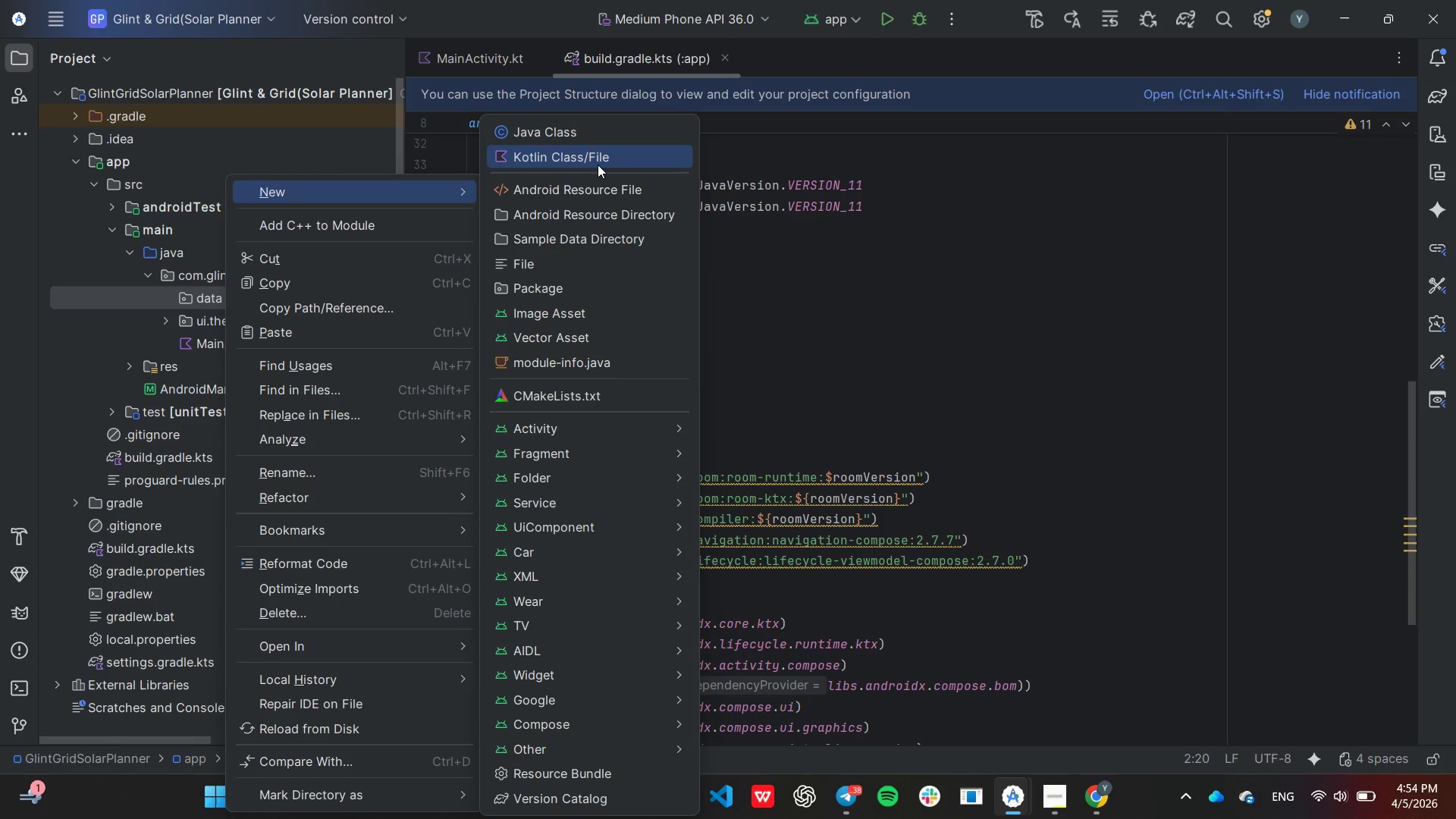 
wait(58.56)
 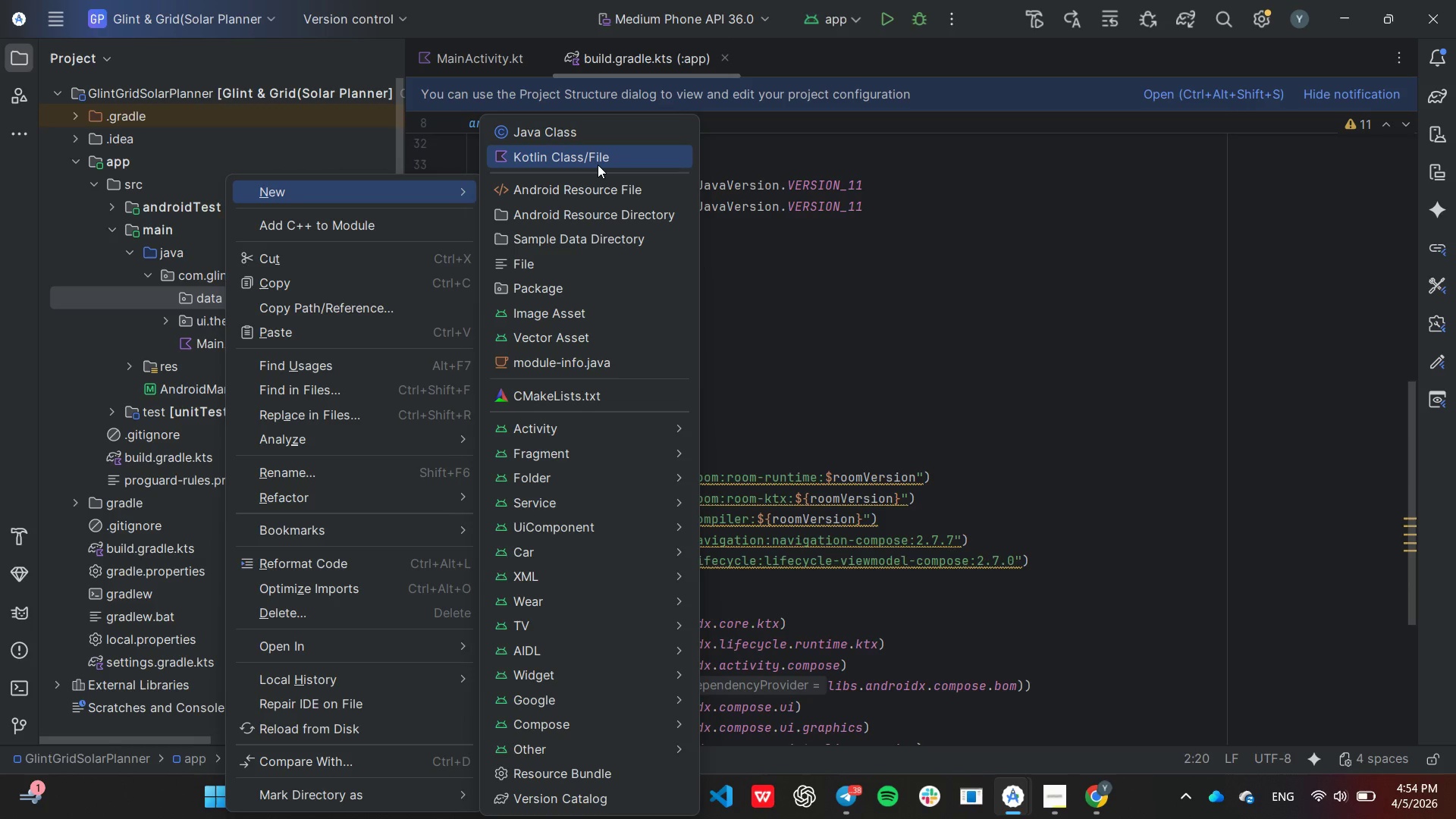 
left_click([155, 302])
 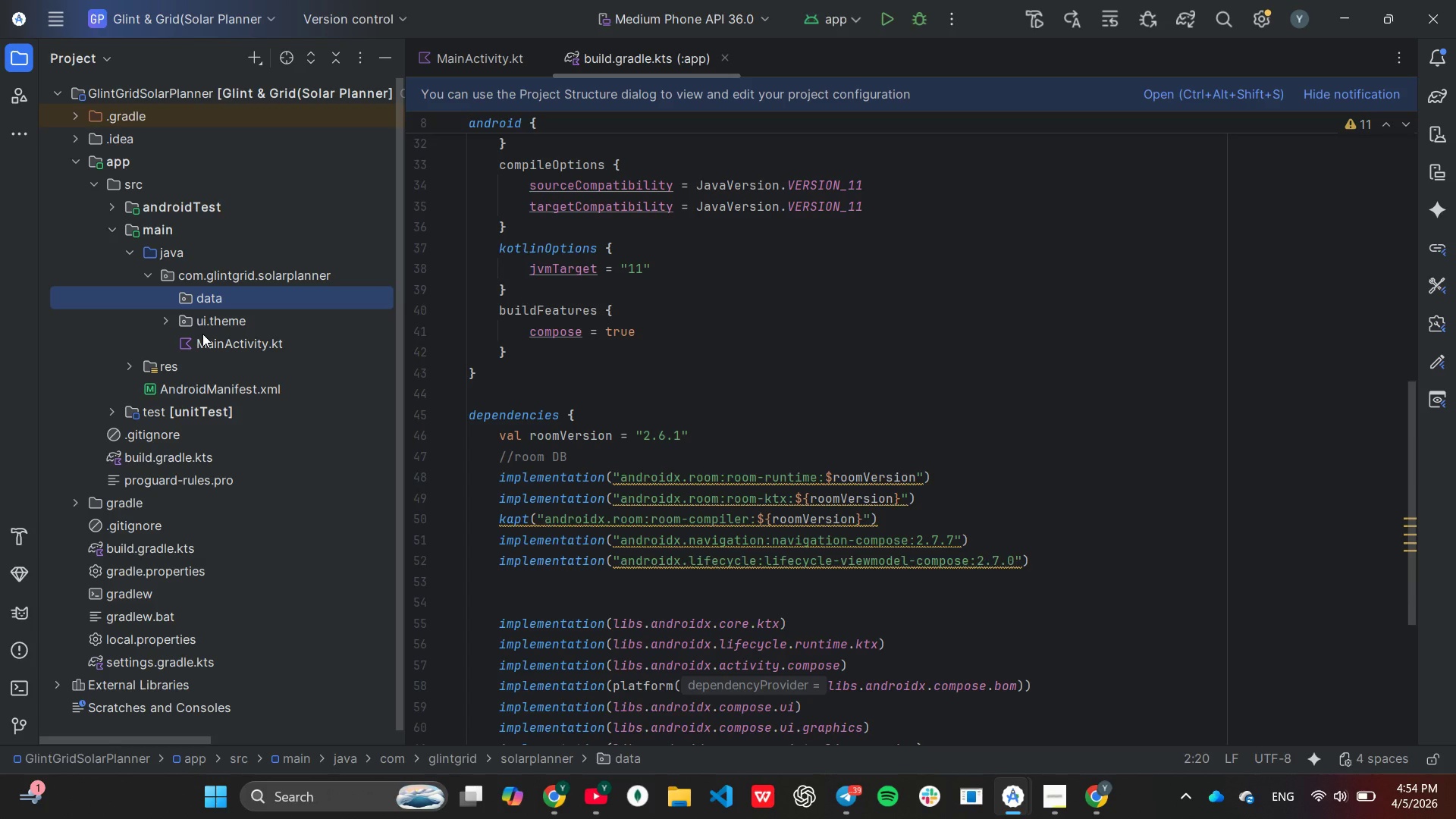 
wait(28.26)
 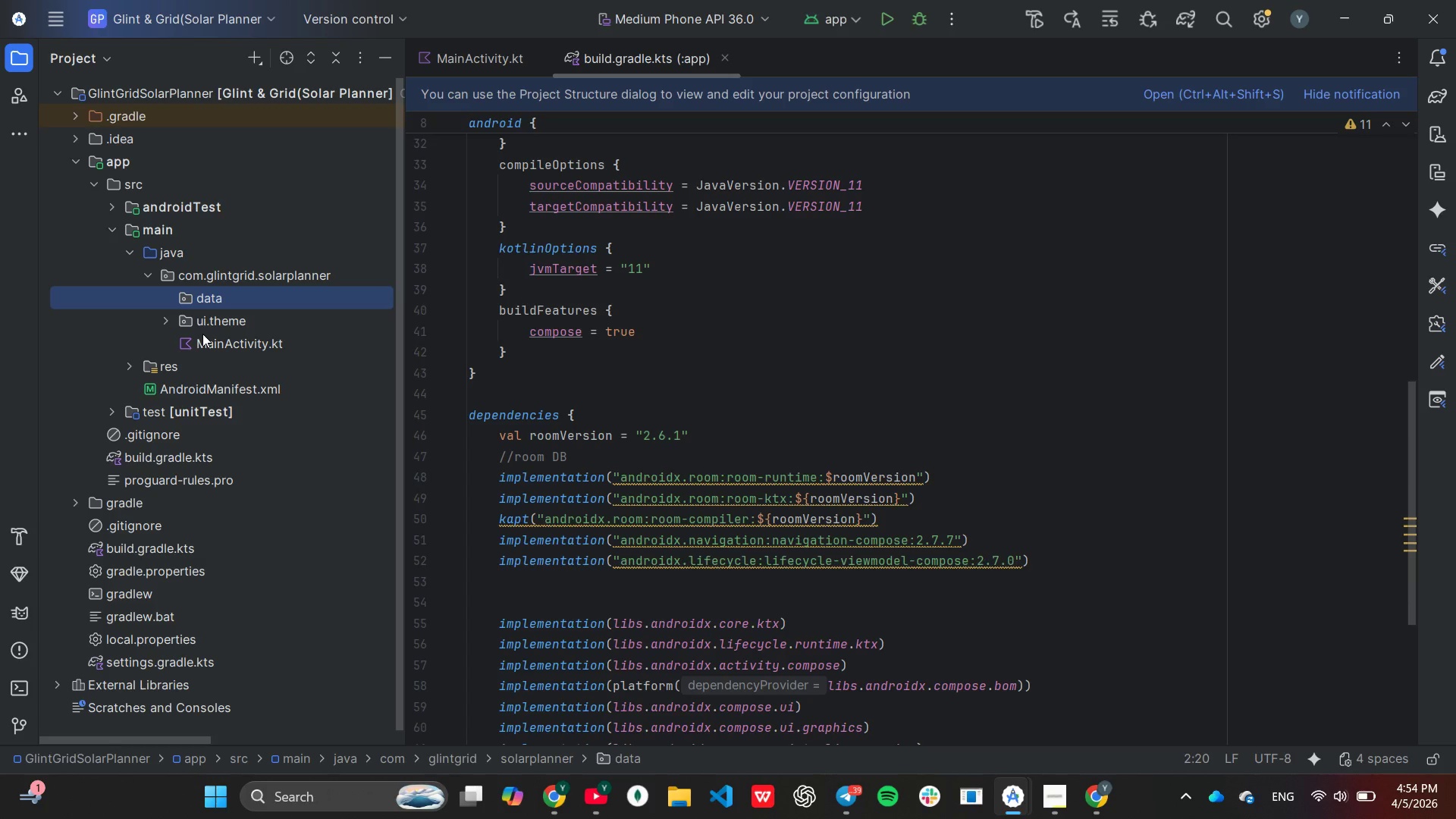 
scroll: coordinate [529, 451], scroll_direction: none, amount: 0.0
 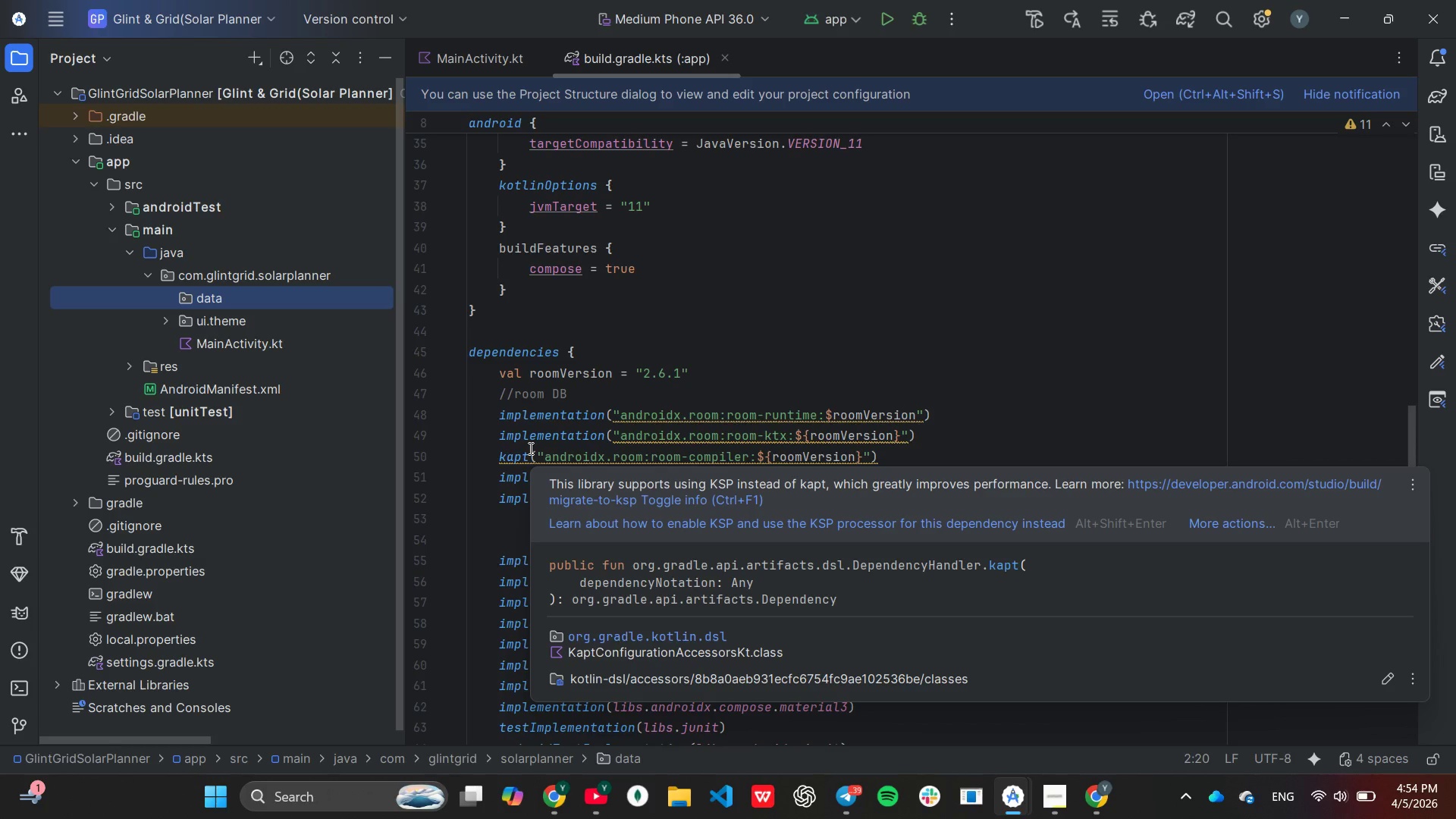 
wait(20.73)
 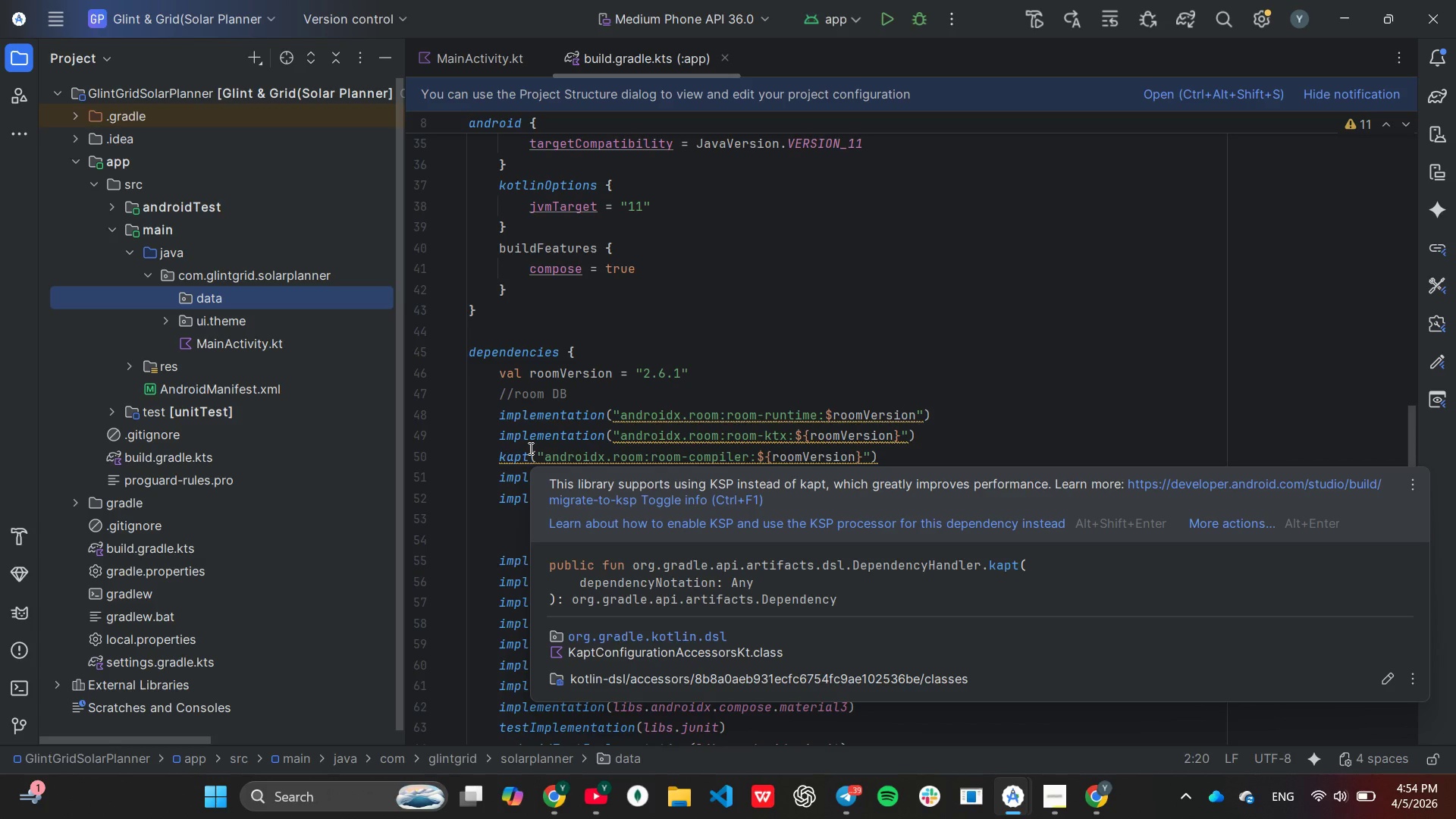 
right_click([240, 301])
 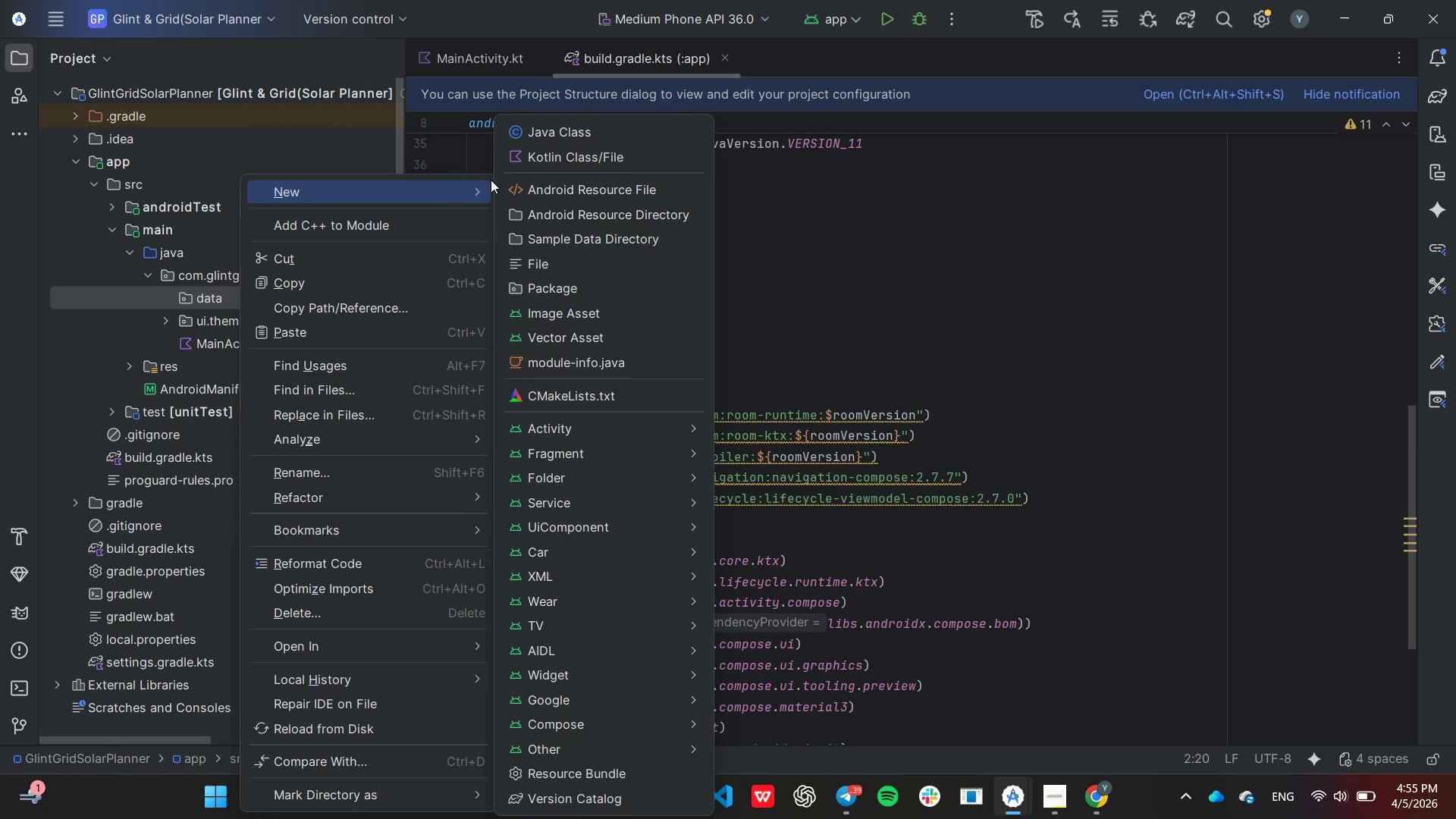 
left_click_drag(start_coordinate=[554, 155], to_coordinate=[553, 158])
 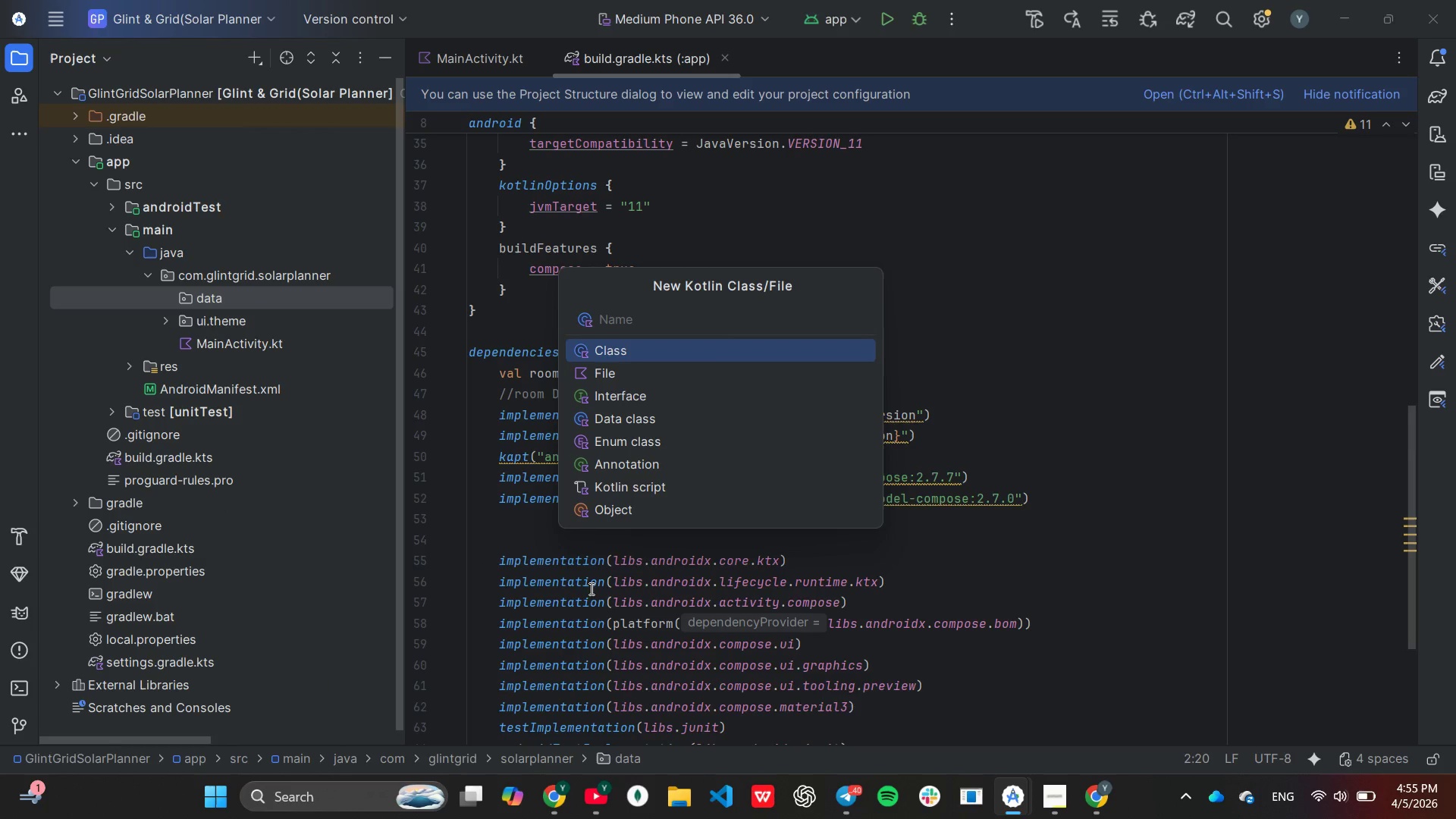 
wait(6.76)
 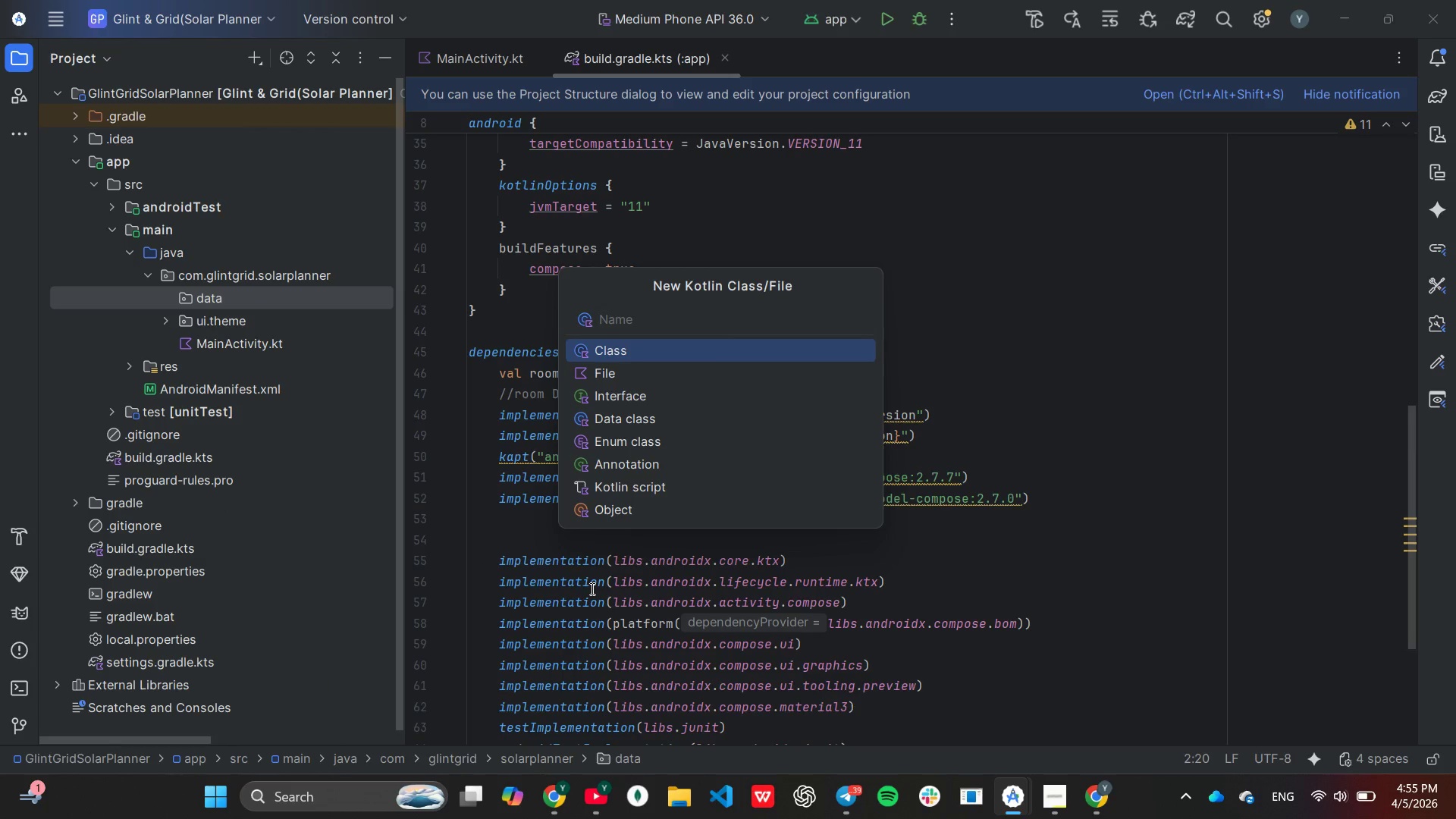 
type(Appl)
 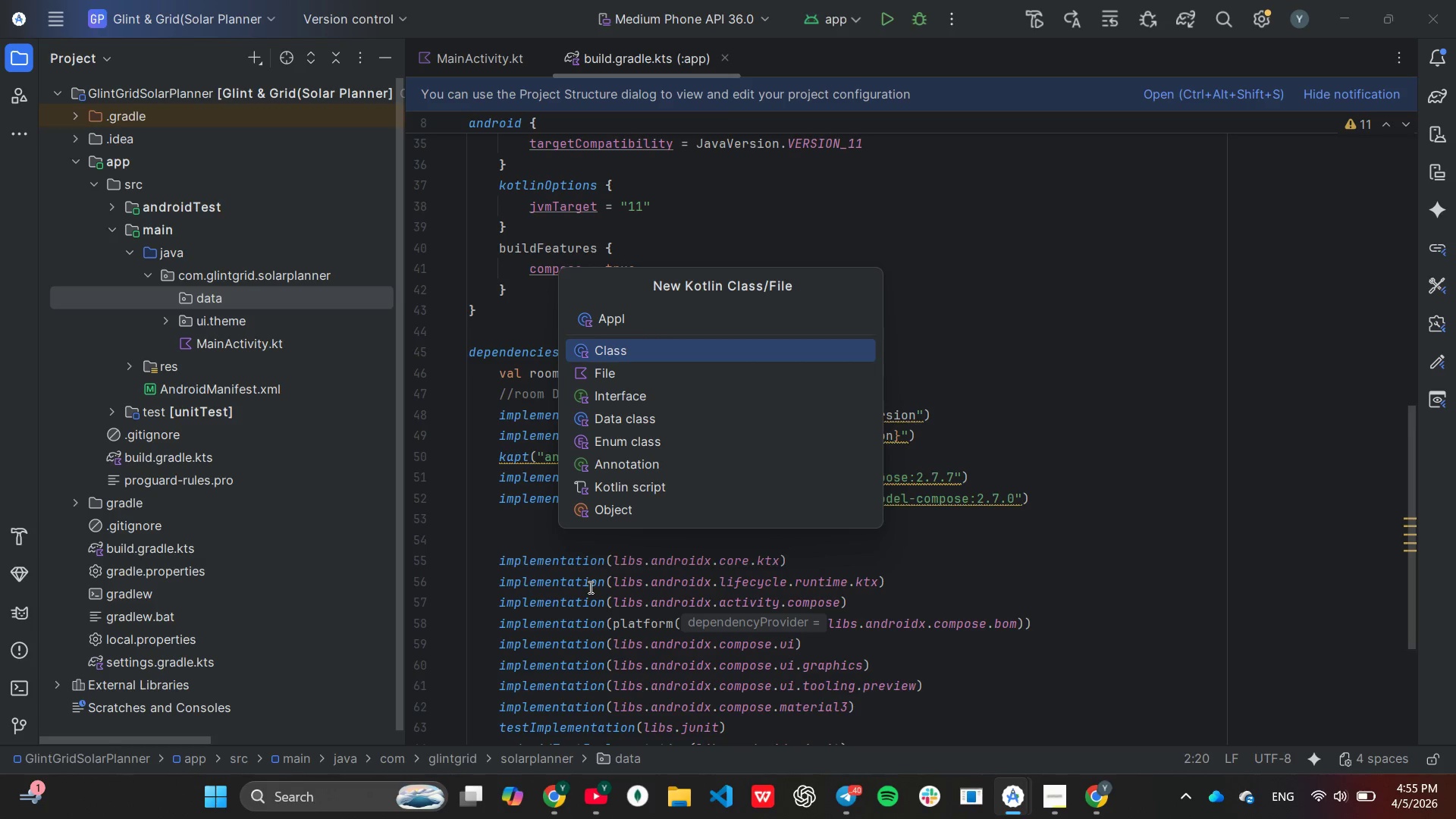 
type(iance.kt)
 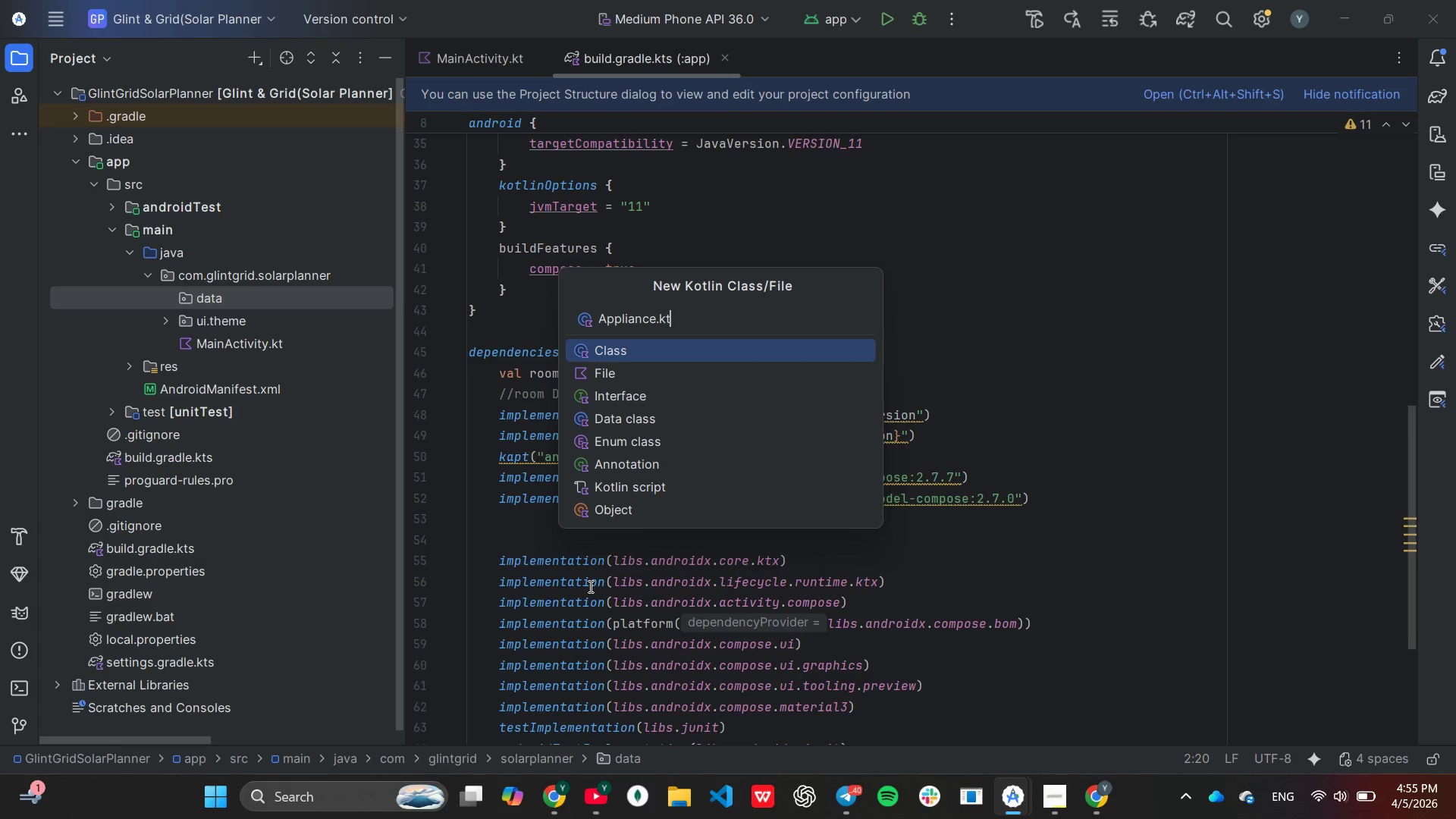 
key(Enter)
 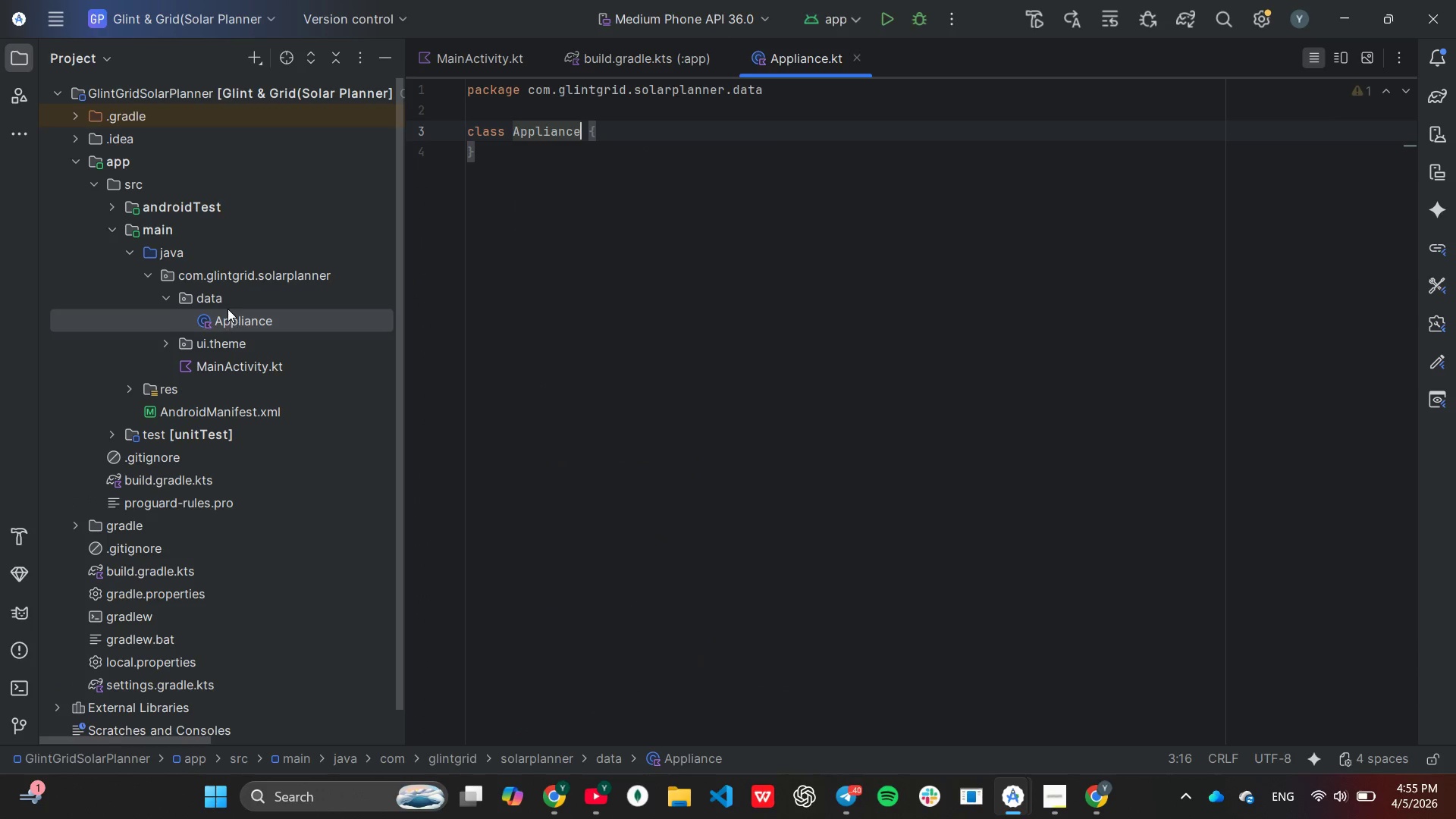 
right_click([228, 298])
 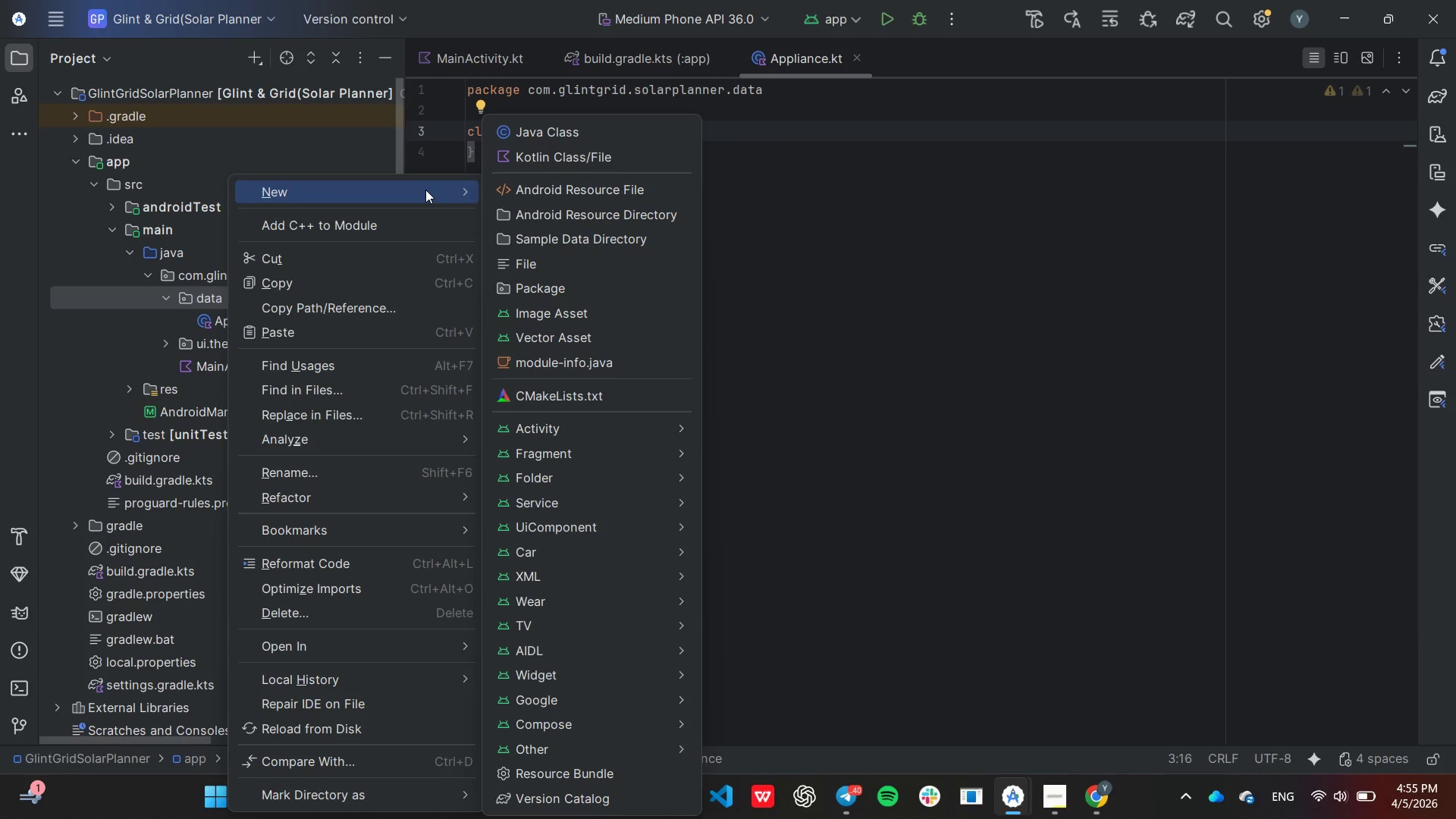 
left_click([524, 159])
 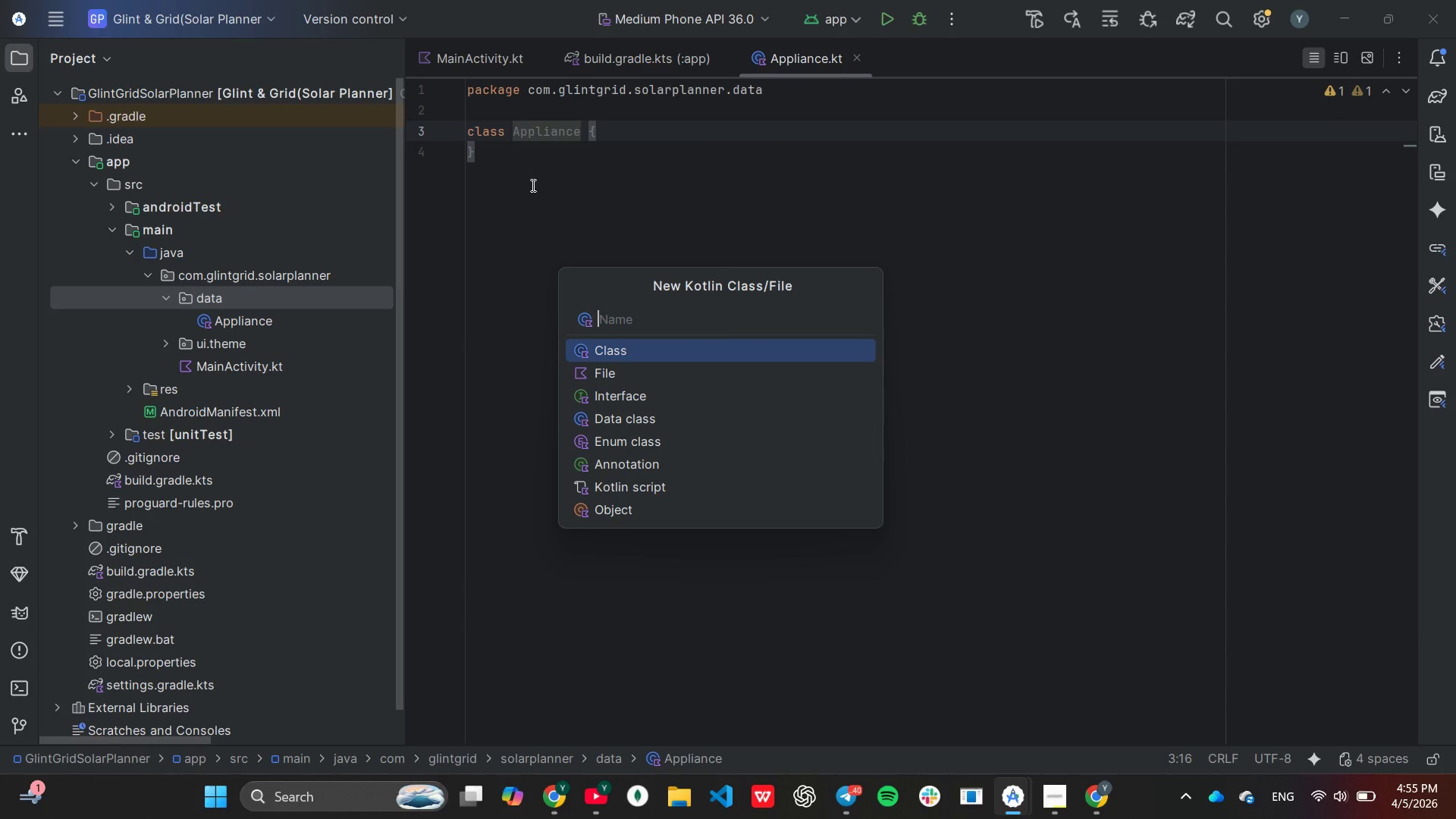 
type(Ap)
 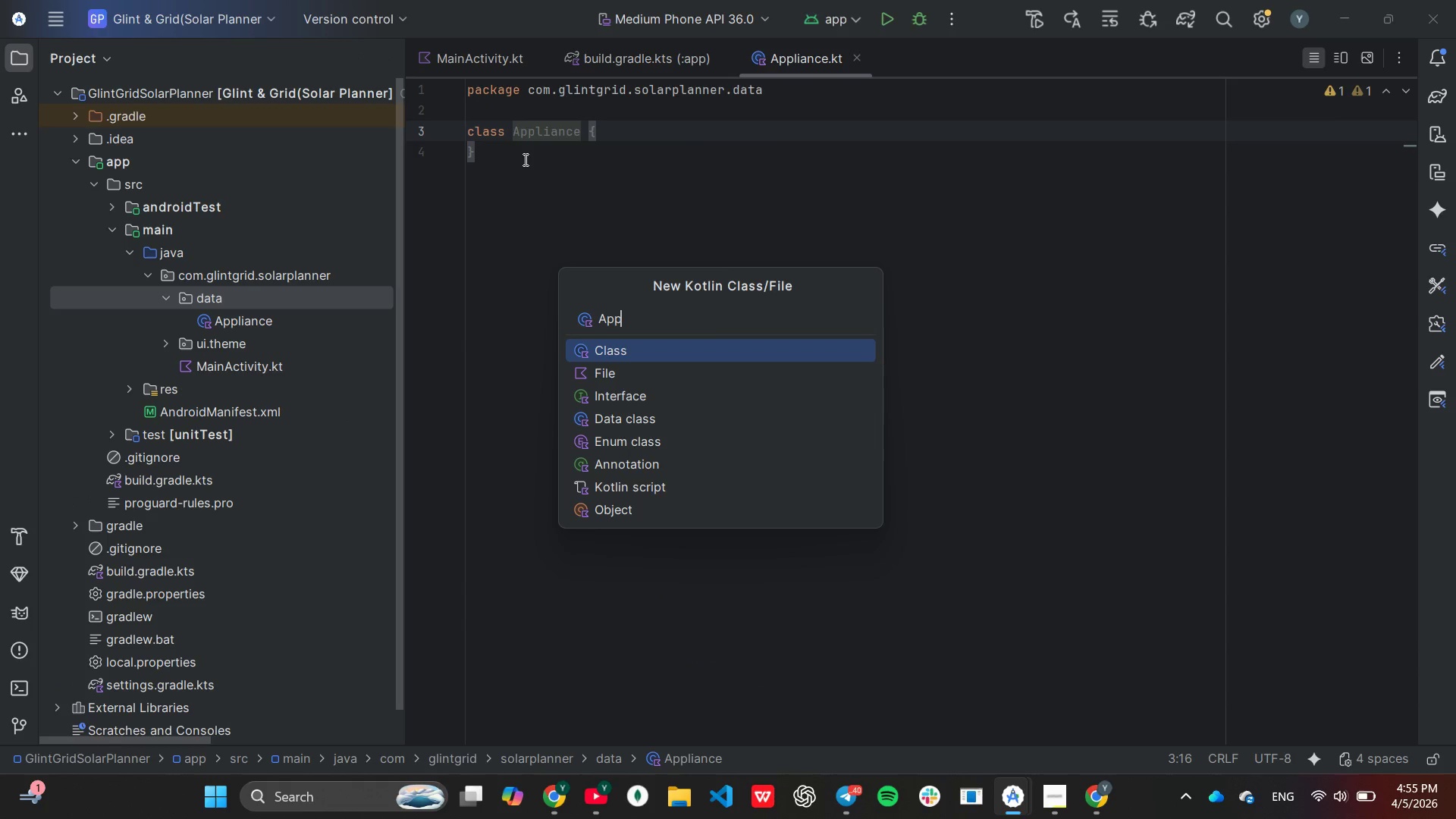 
type(plie)
 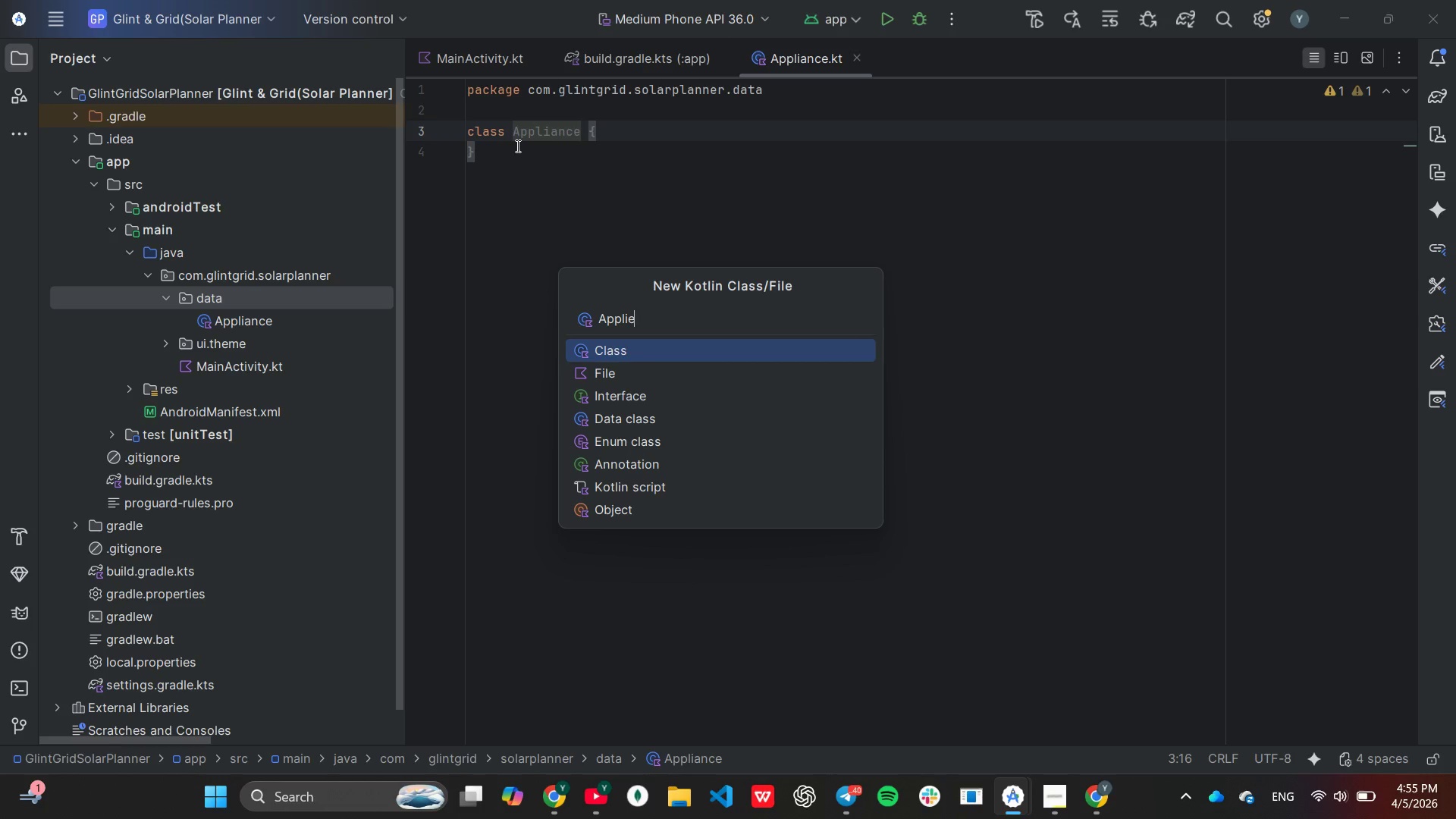 
key(Backspace)
 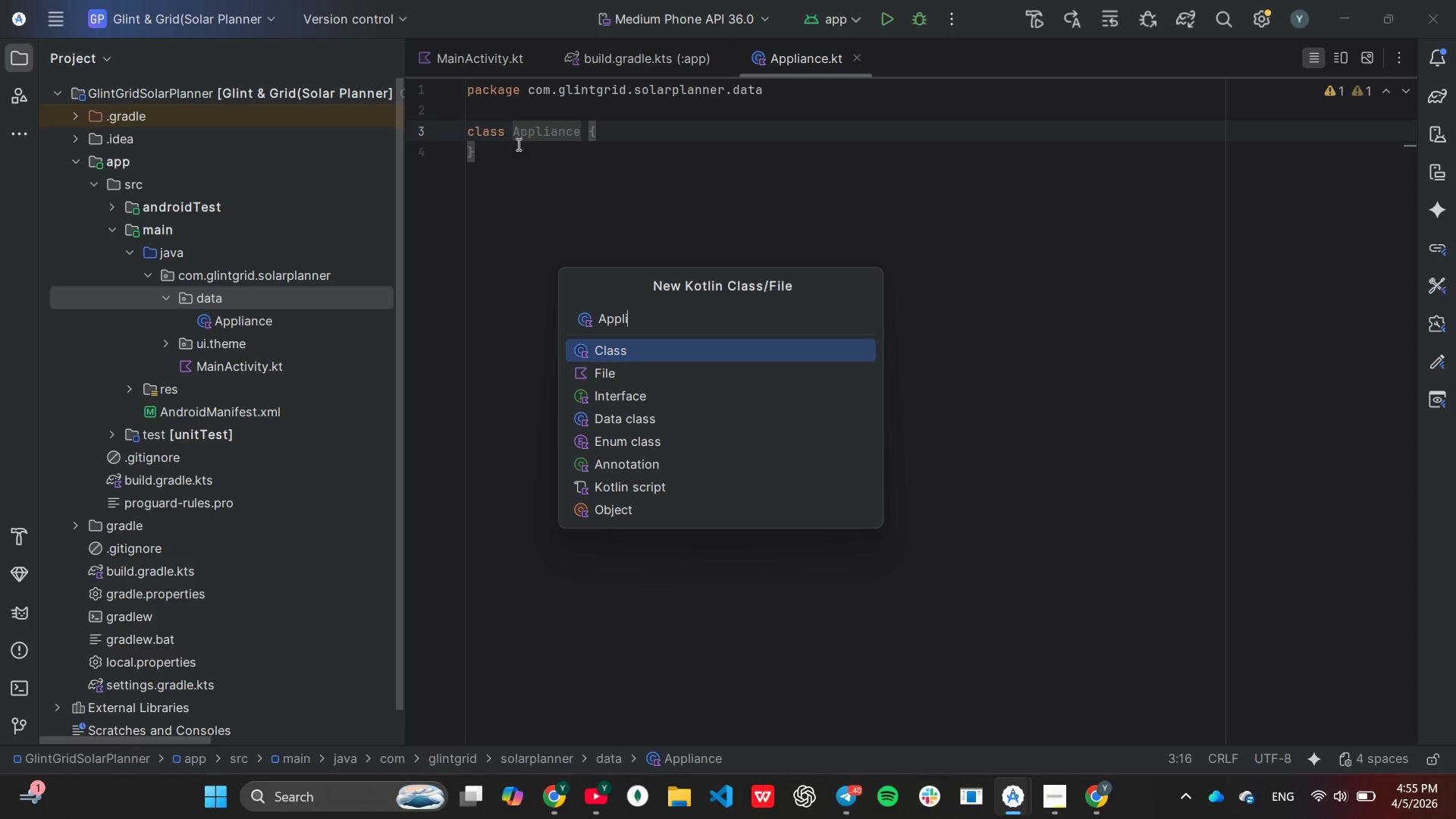 
key(A)
 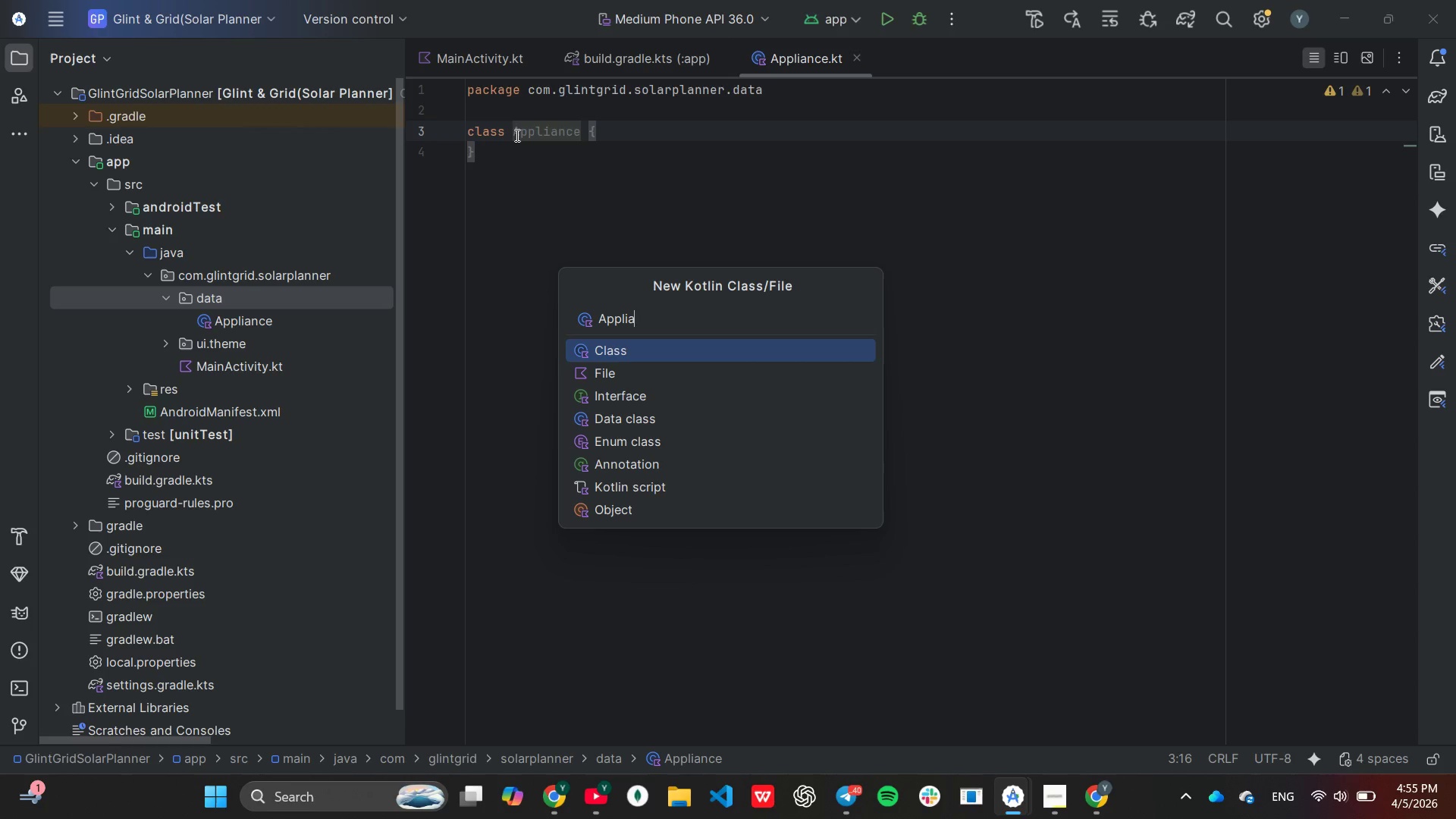 
type(nce)
 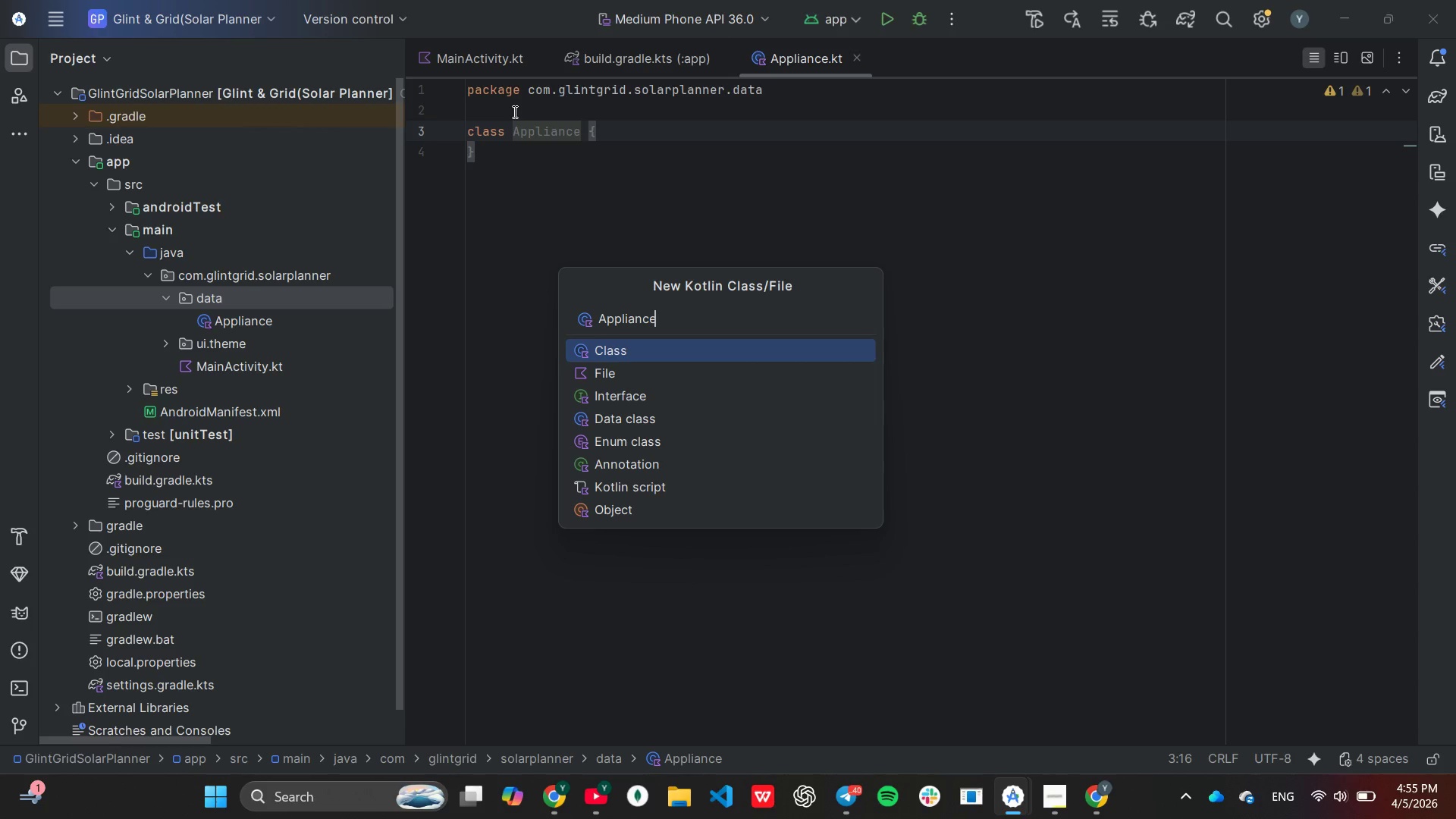 
key(Shift+D)
 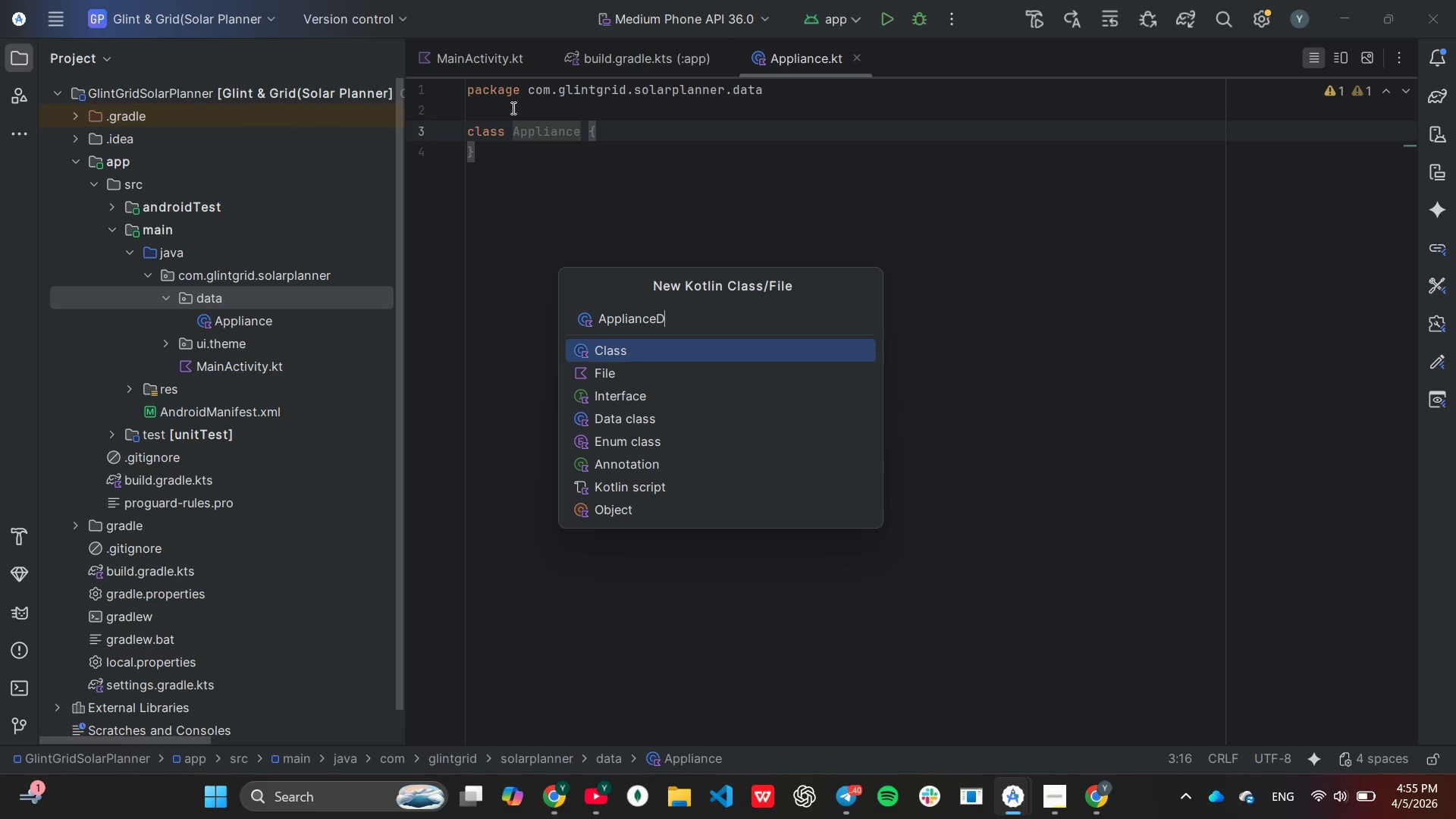 
type(ao)
 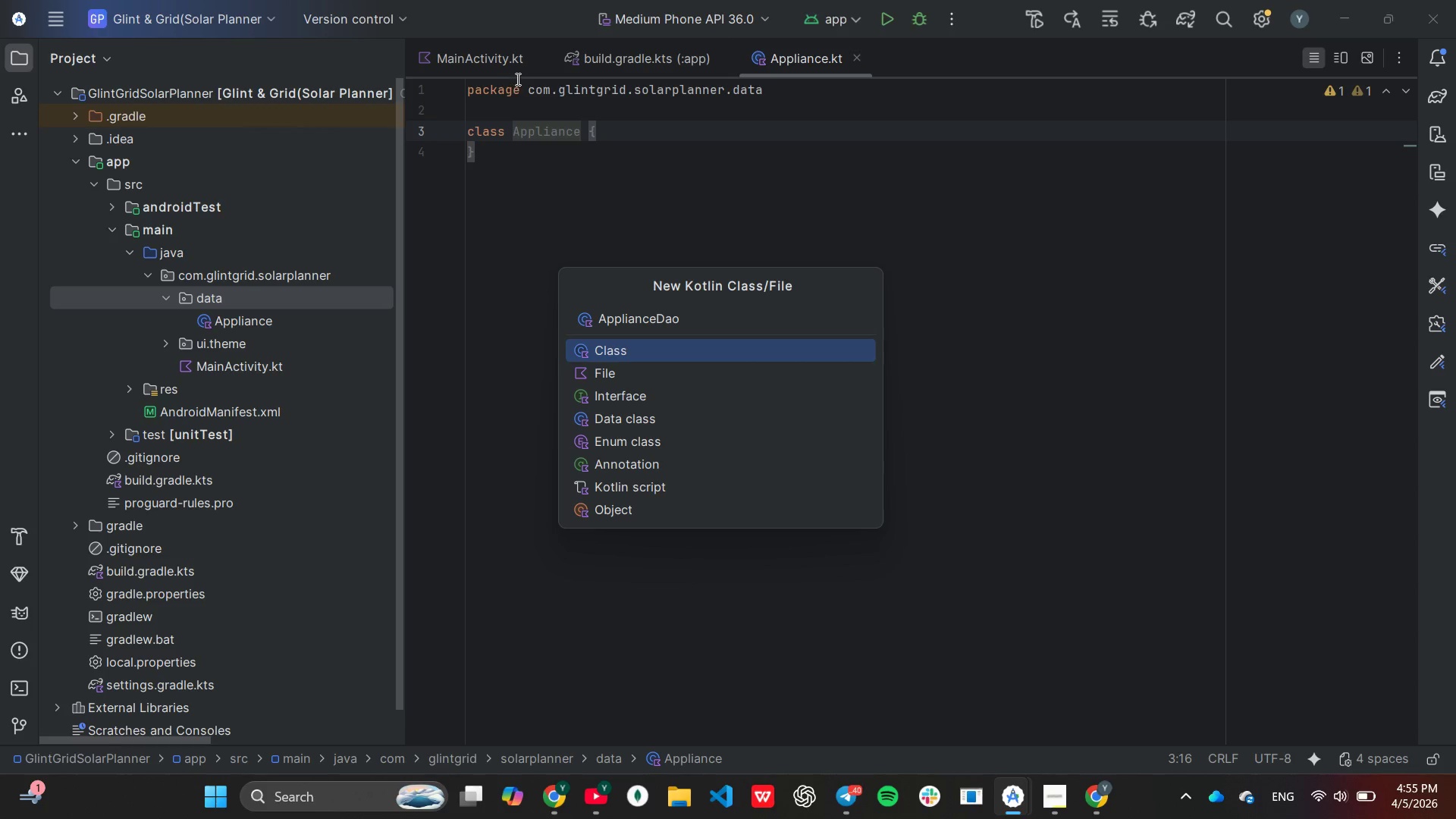 
type(.kt)
 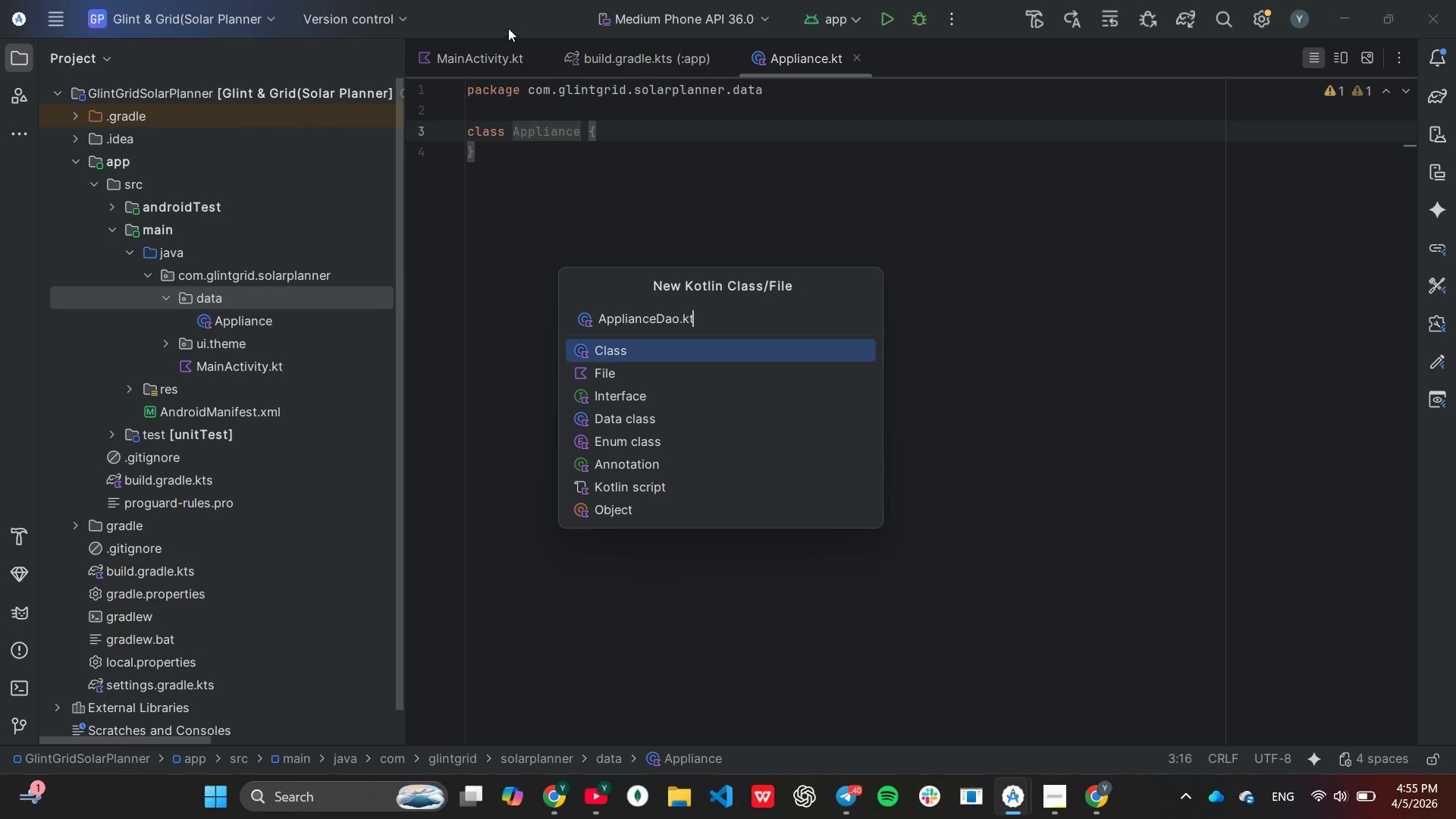 
key(Enter)
 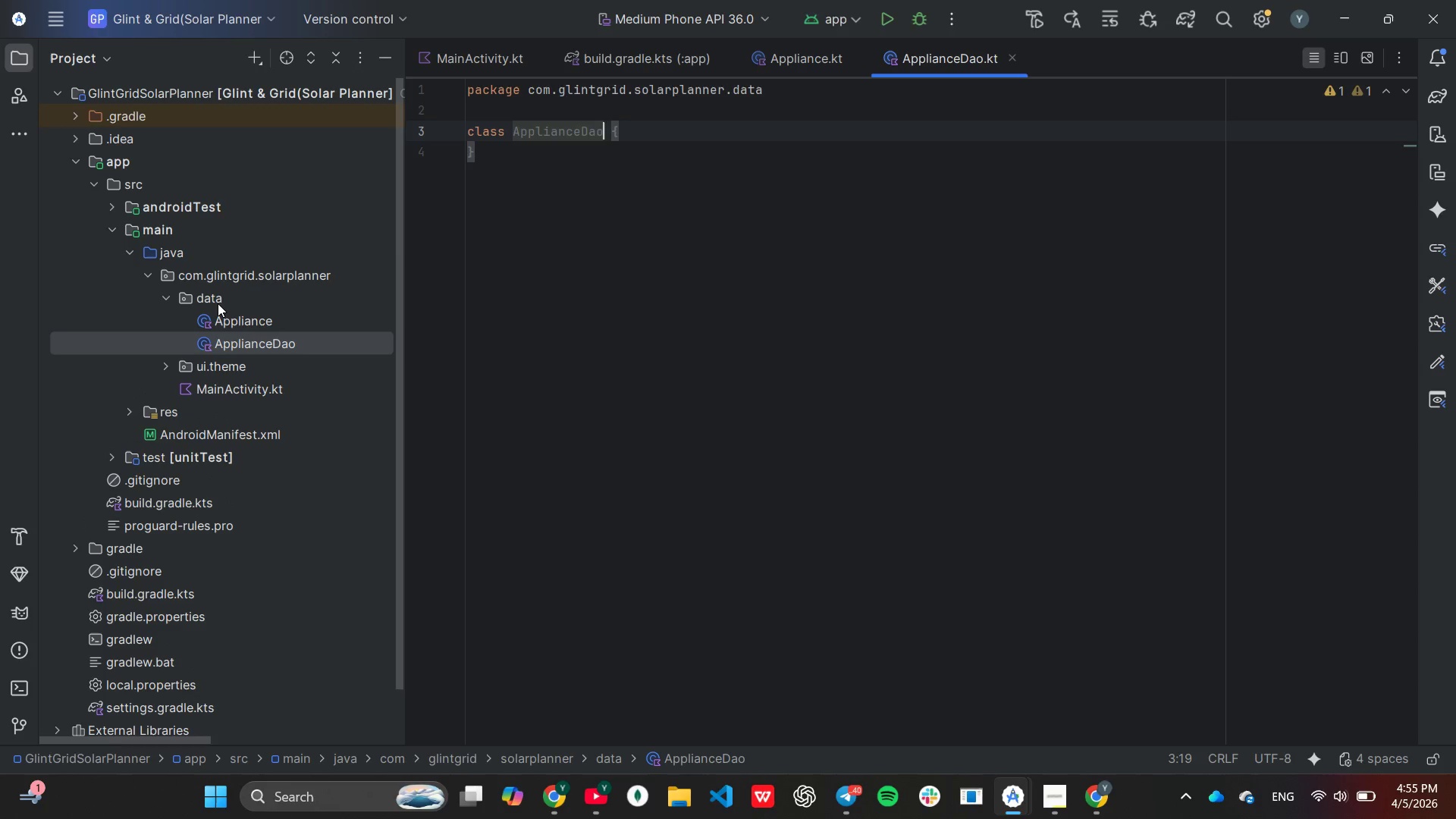 
right_click([215, 300])
 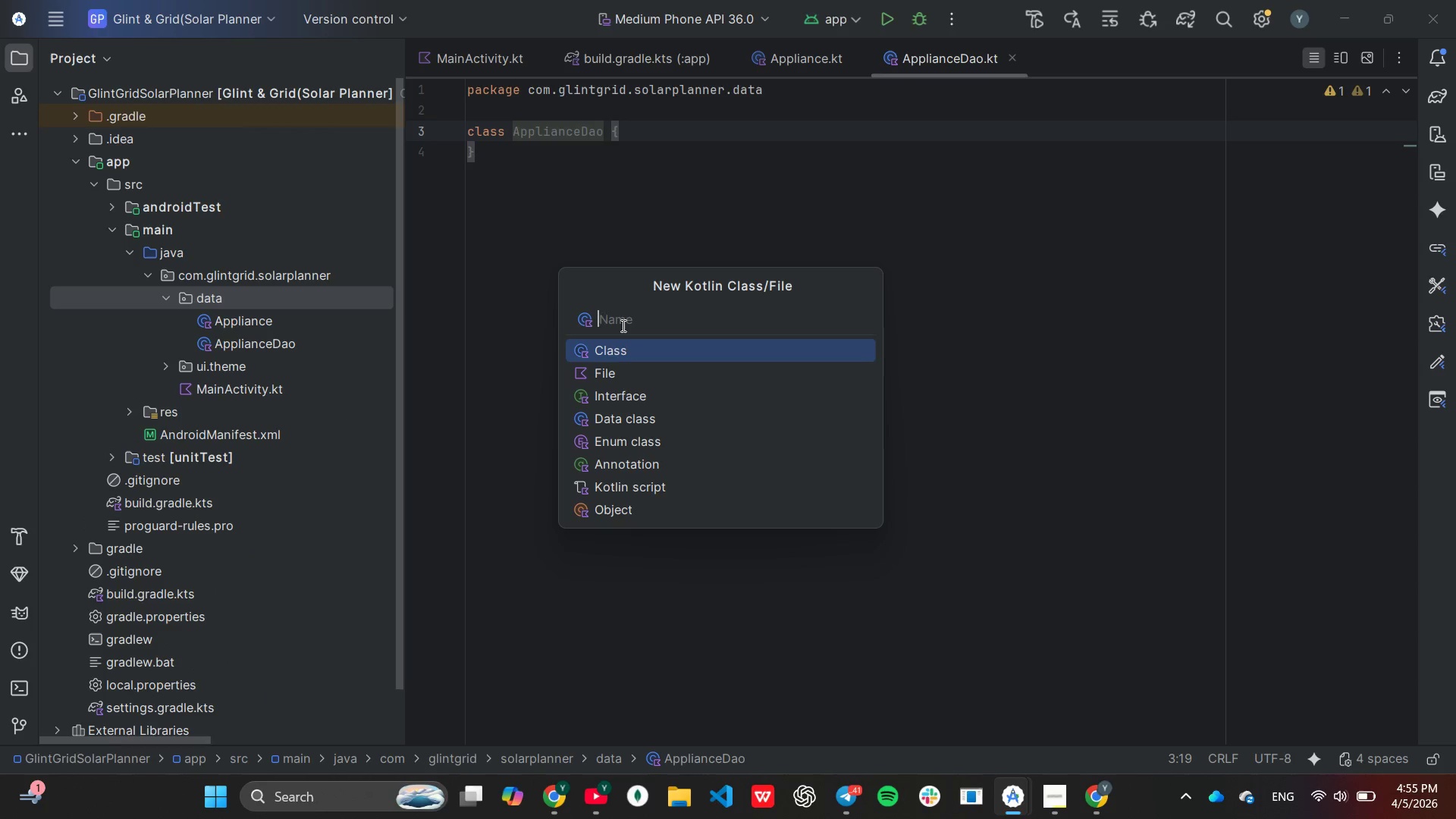 
wait(7.91)
 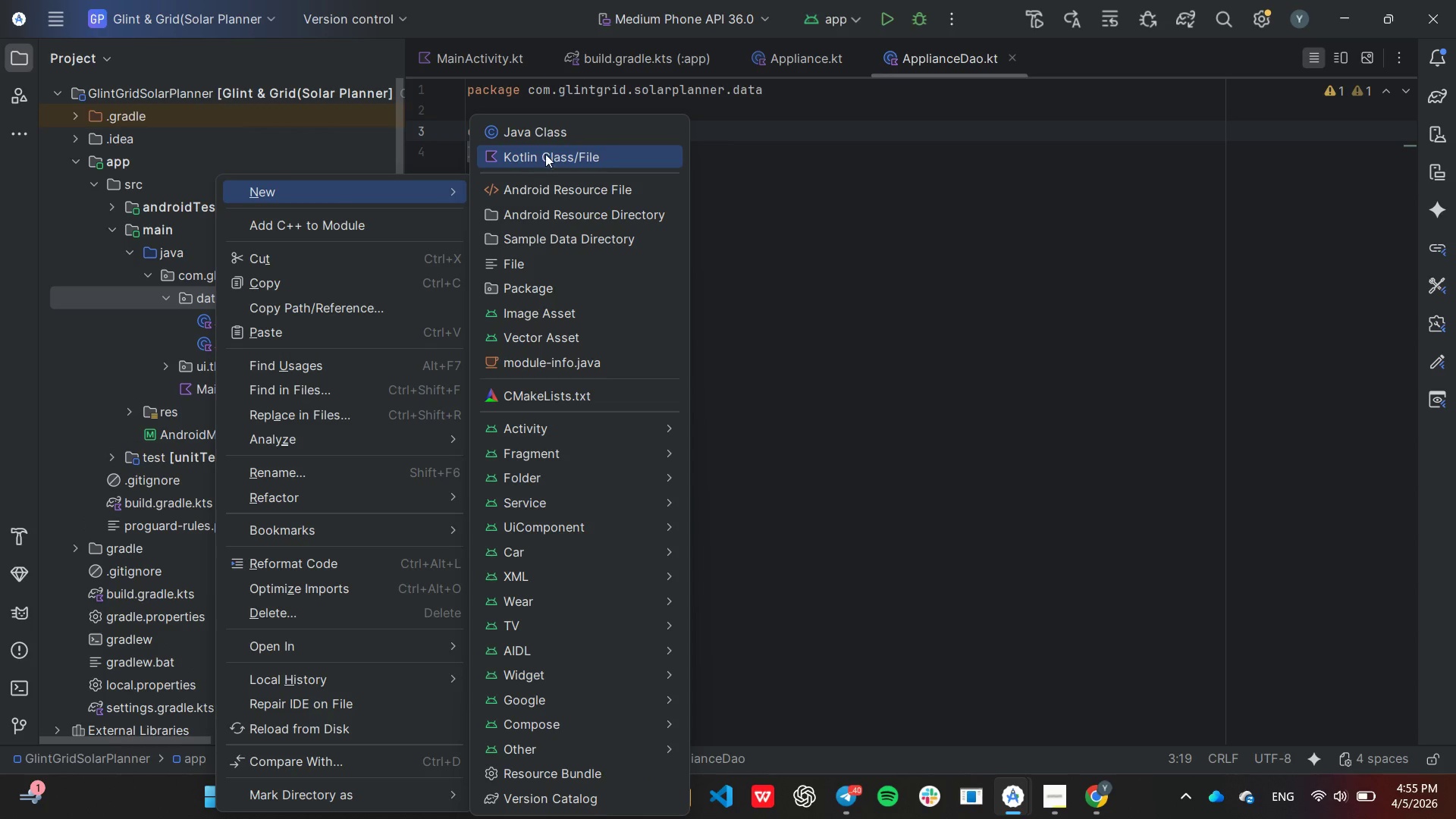 
type(Applie)
key(Backspace)
type(anceDatabase.kt)
 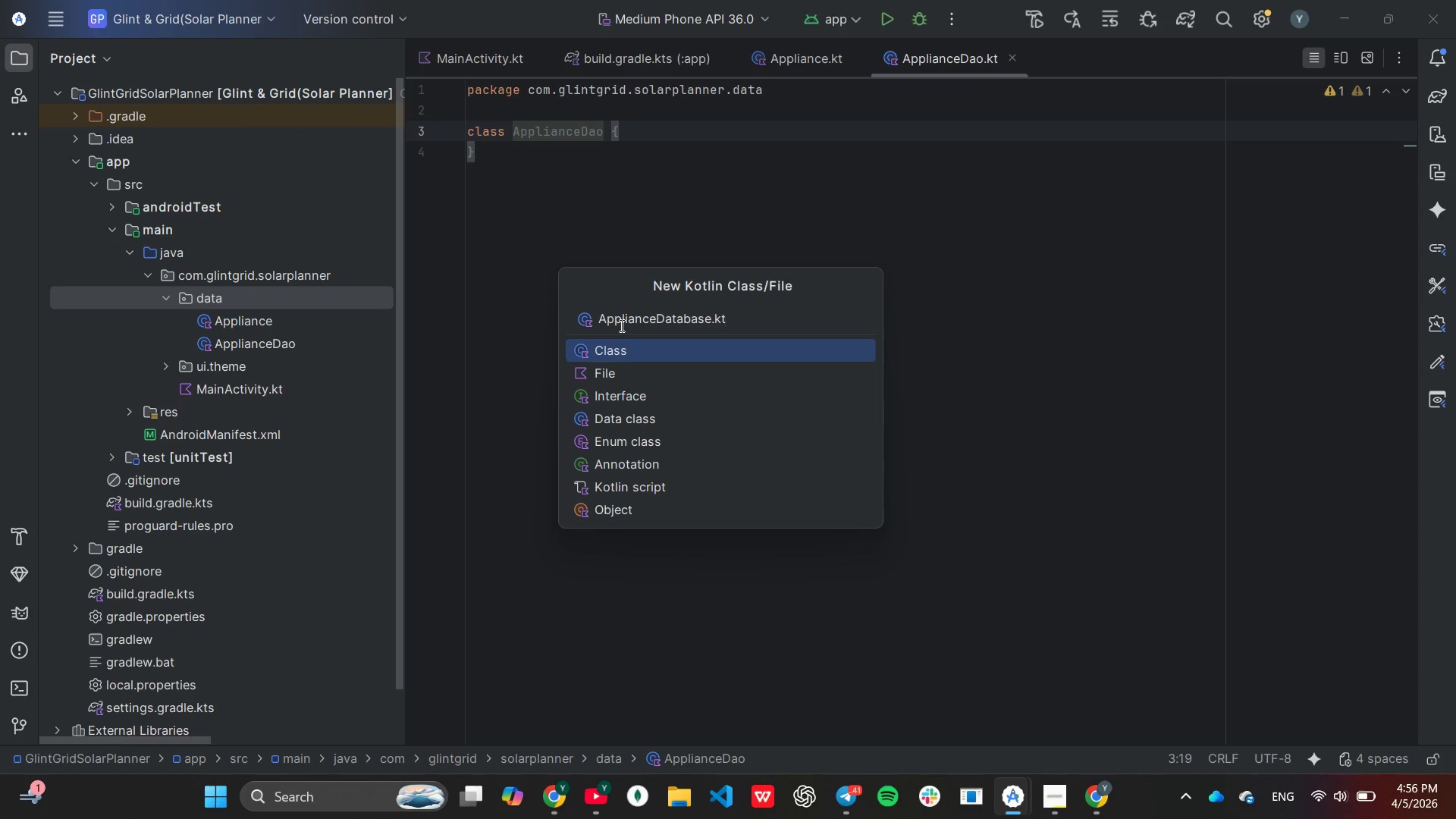 
key(Enter)
 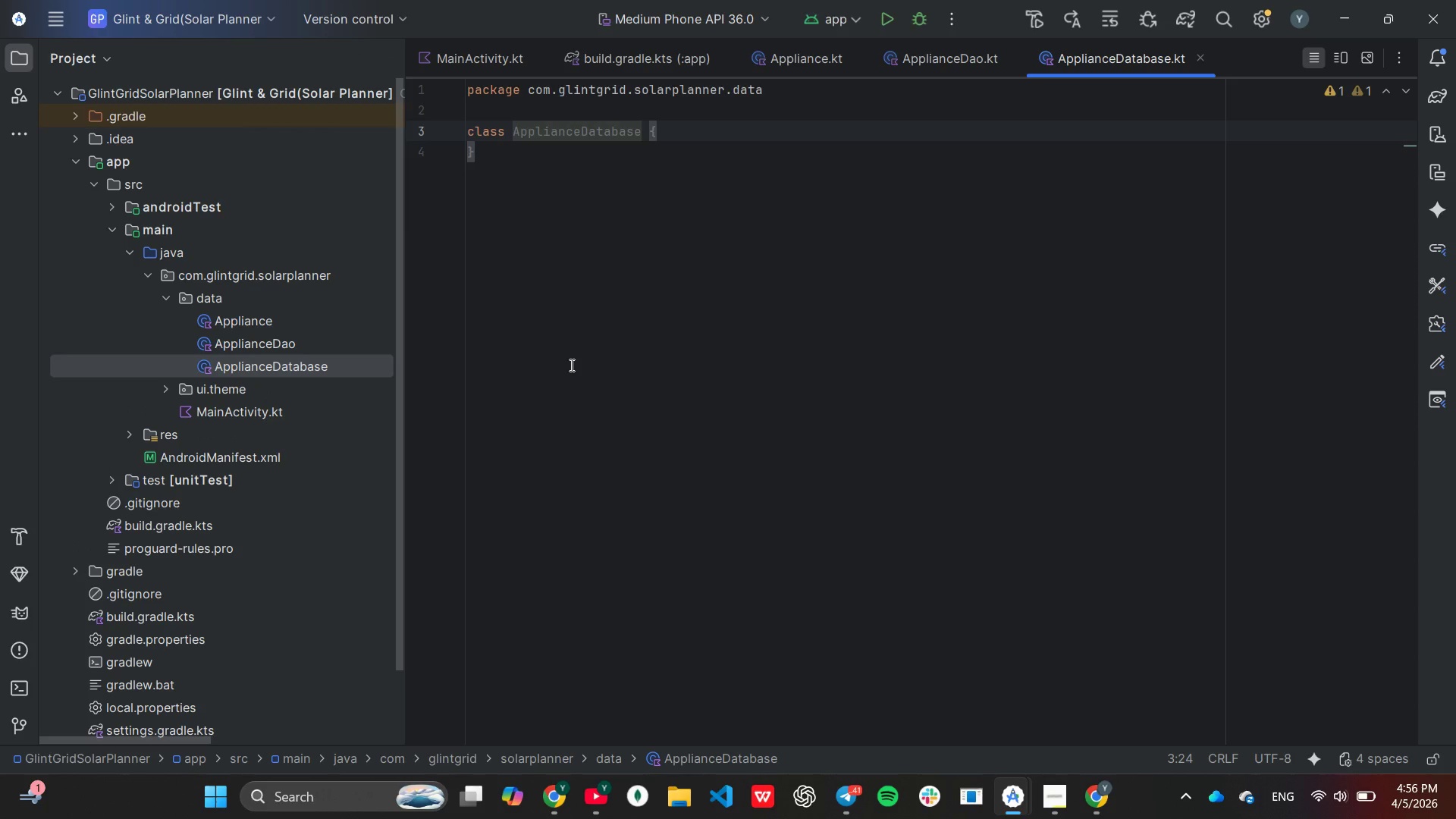 
wait(5.03)
 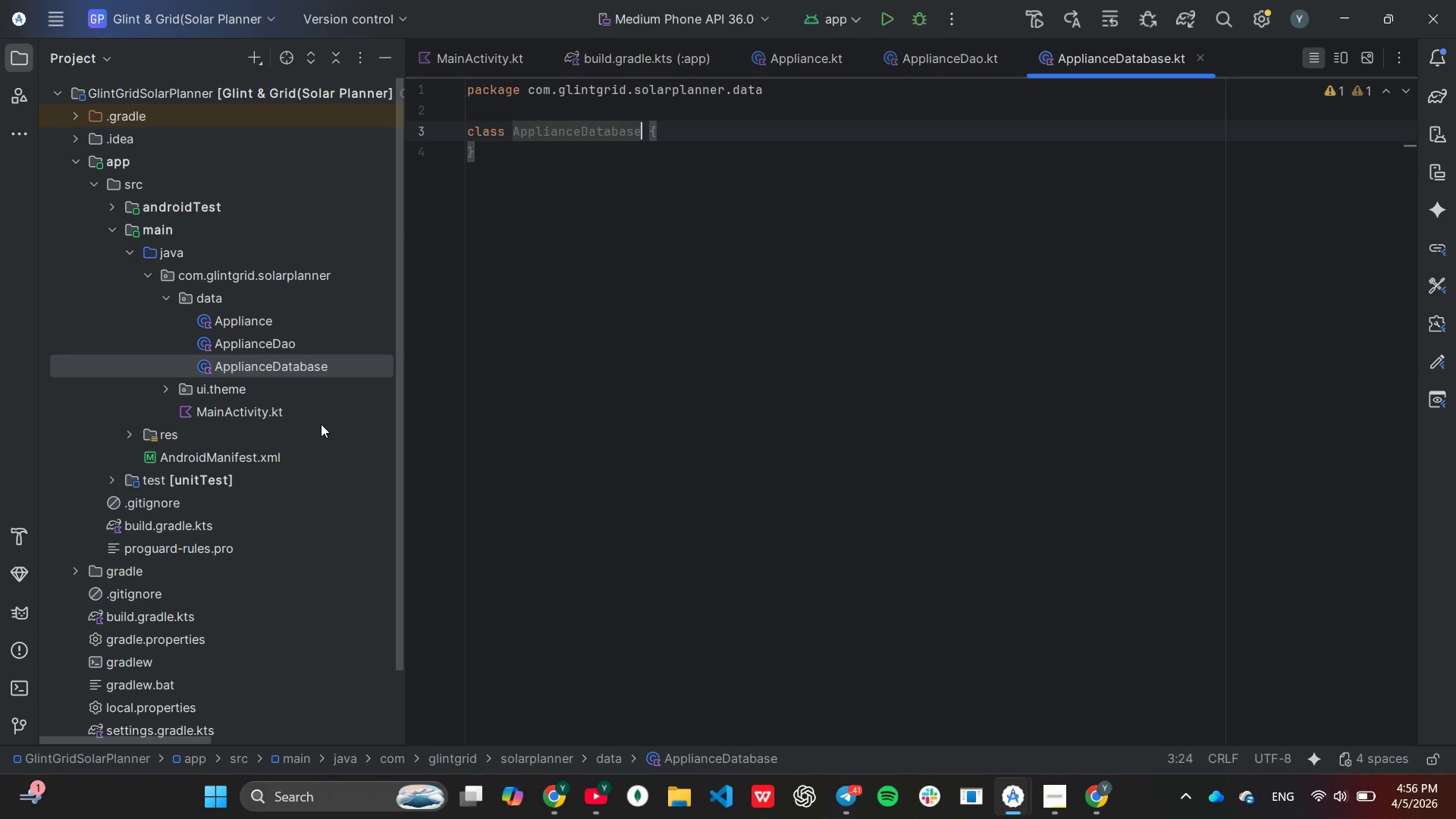 
left_click([174, 394])
 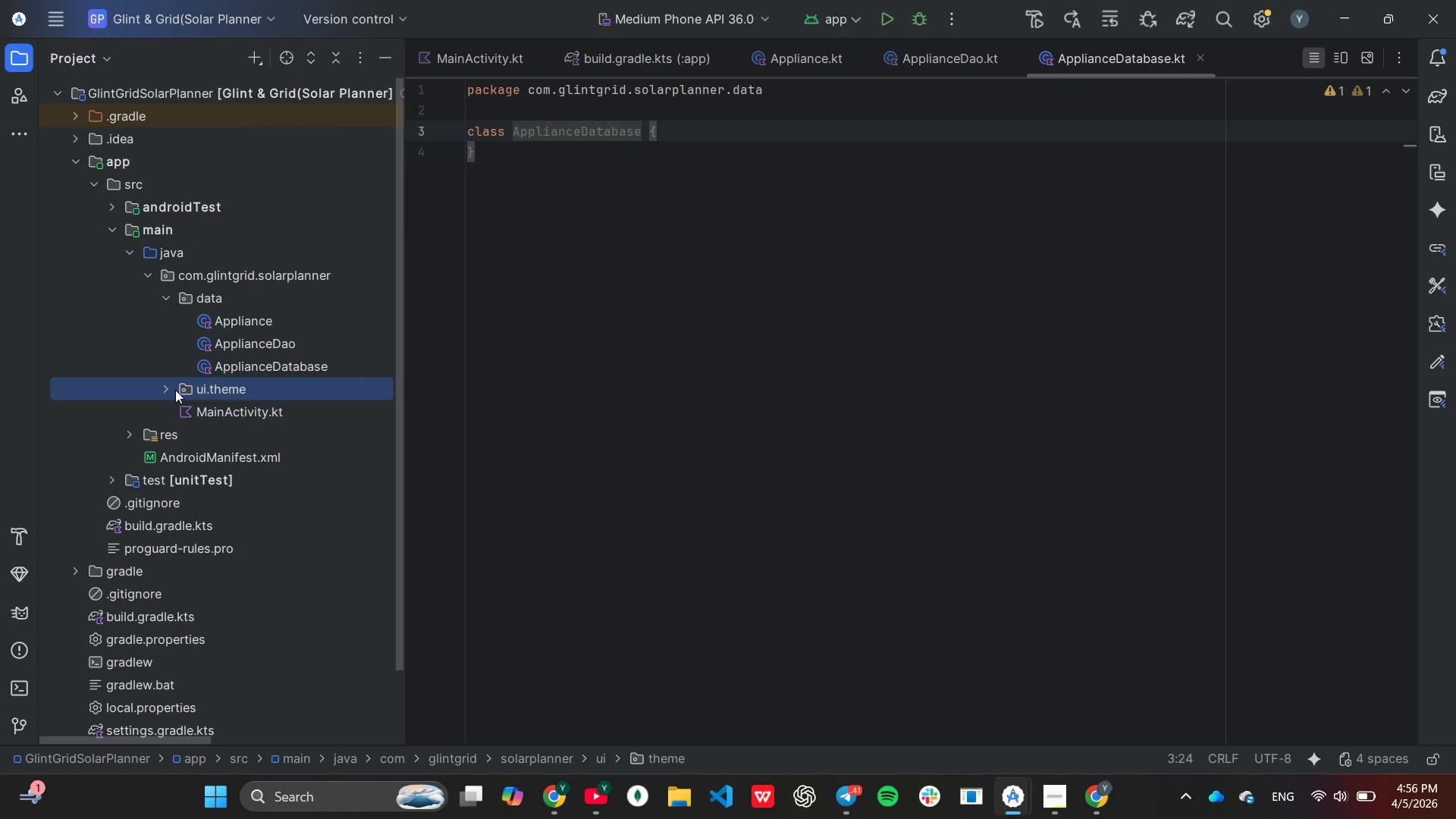 
left_click([168, 382])
 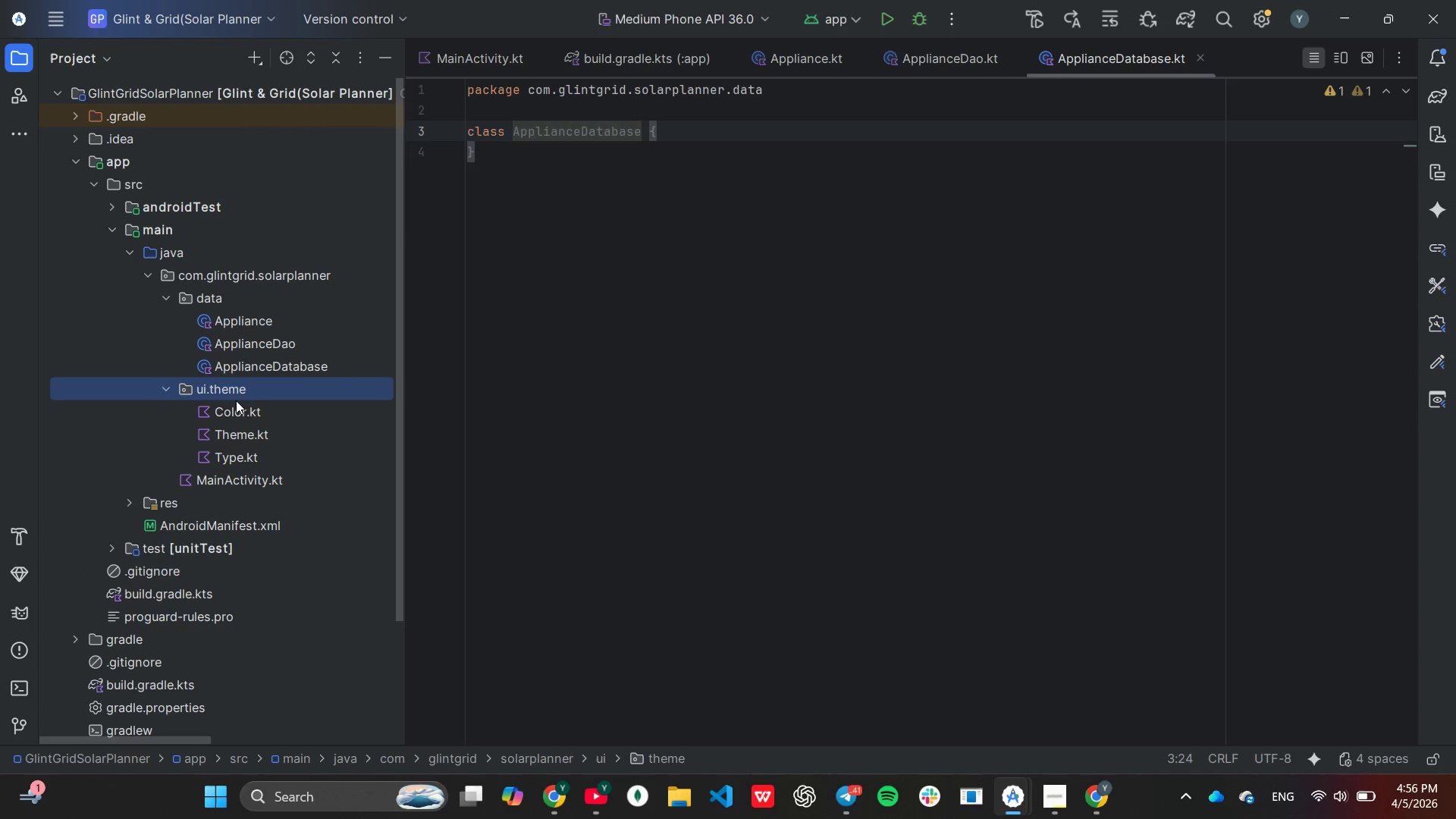 
right_click([234, 388])
 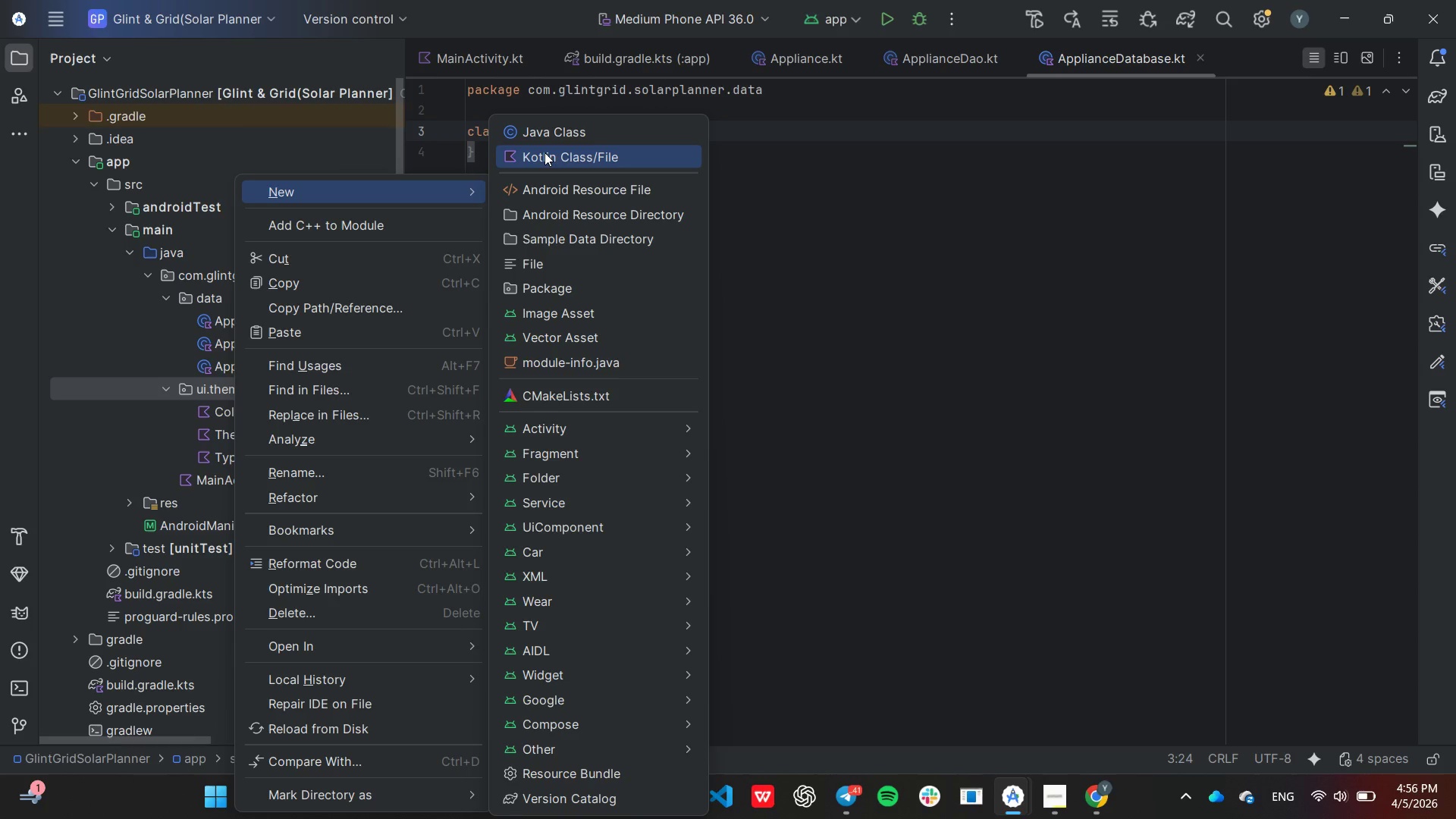 
left_click([544, 152])
 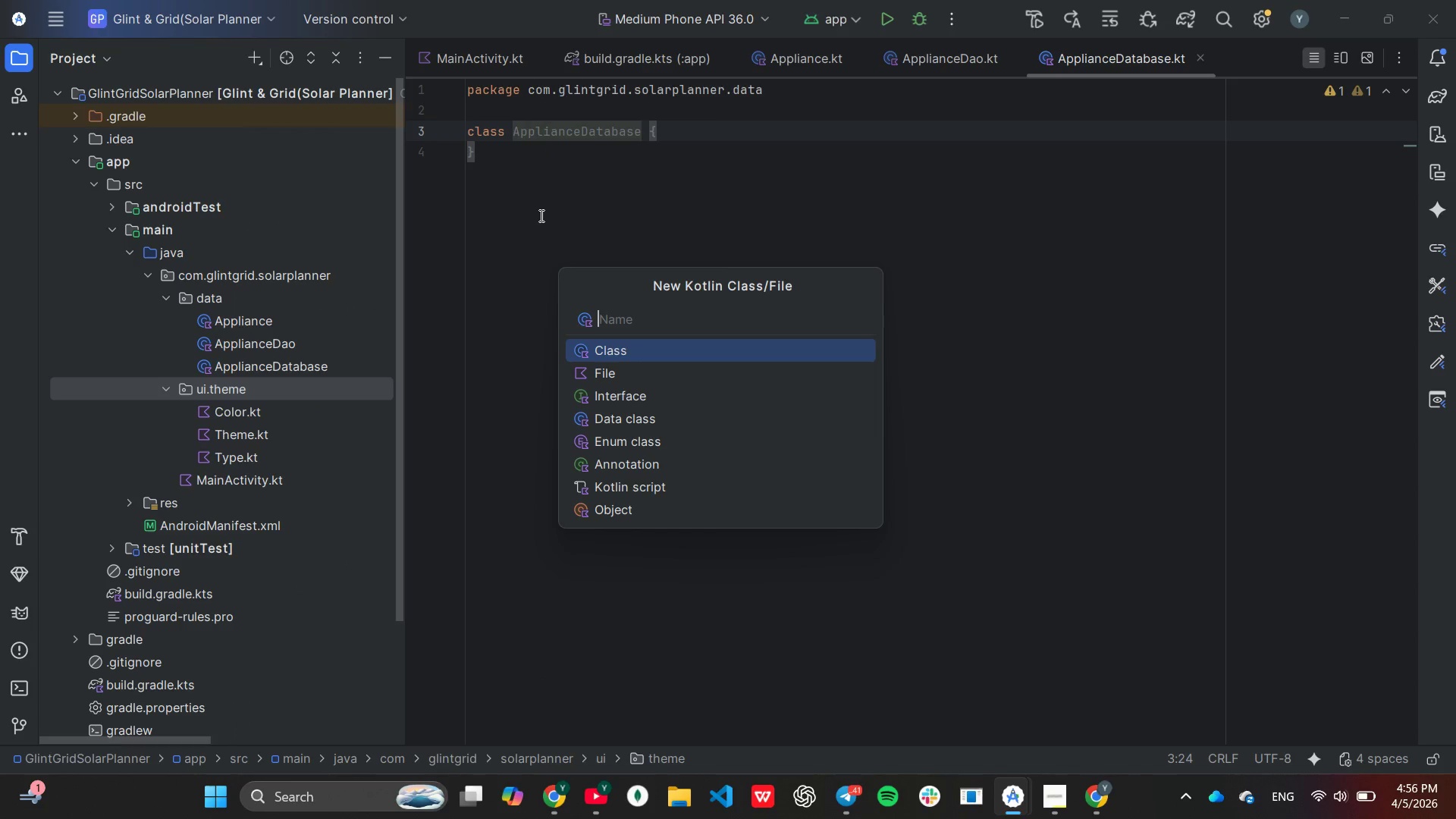 
type(SolrViewModel.kt)
 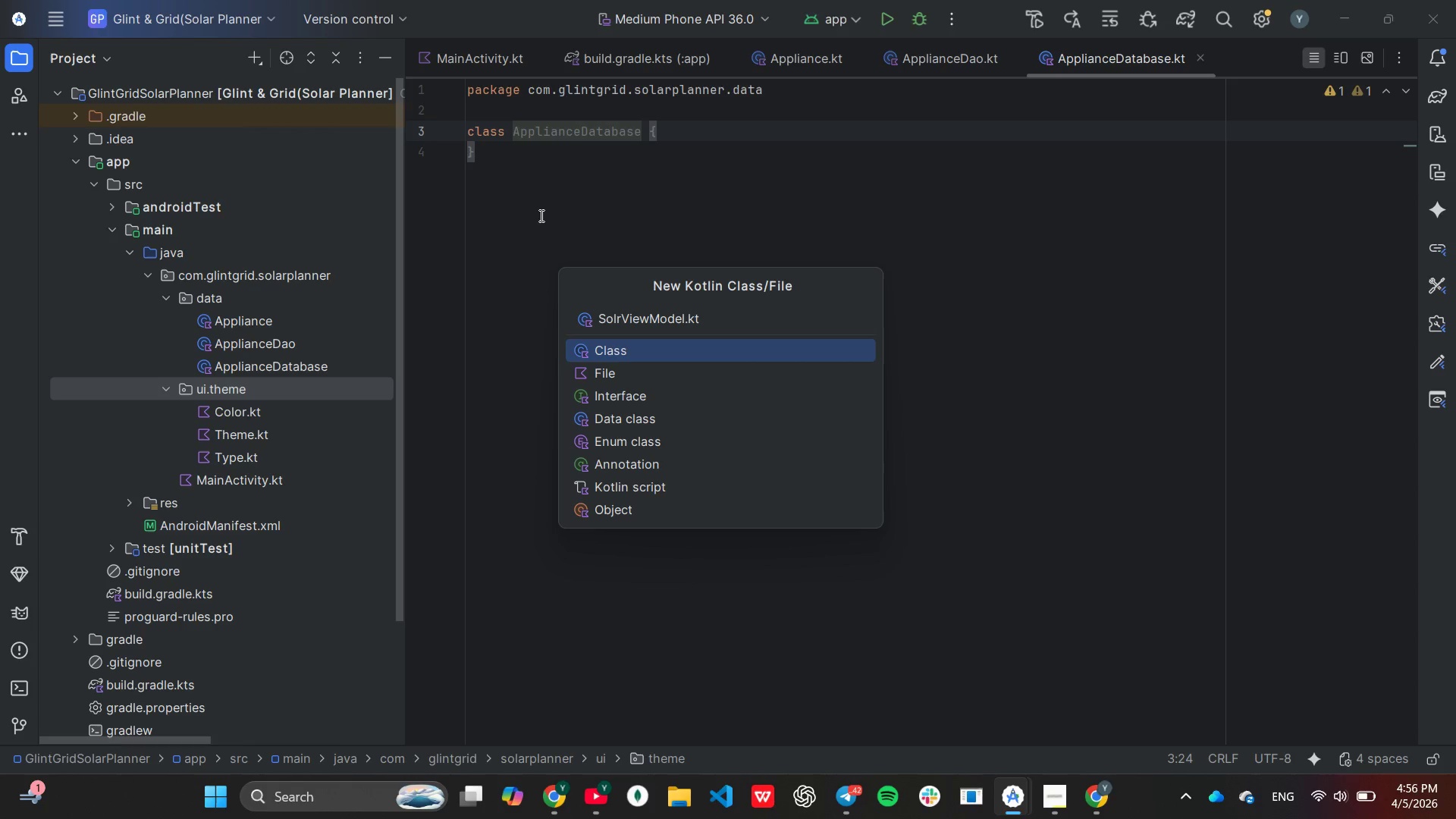 
hold_key(key=ArrowLeft, duration=0.88)
 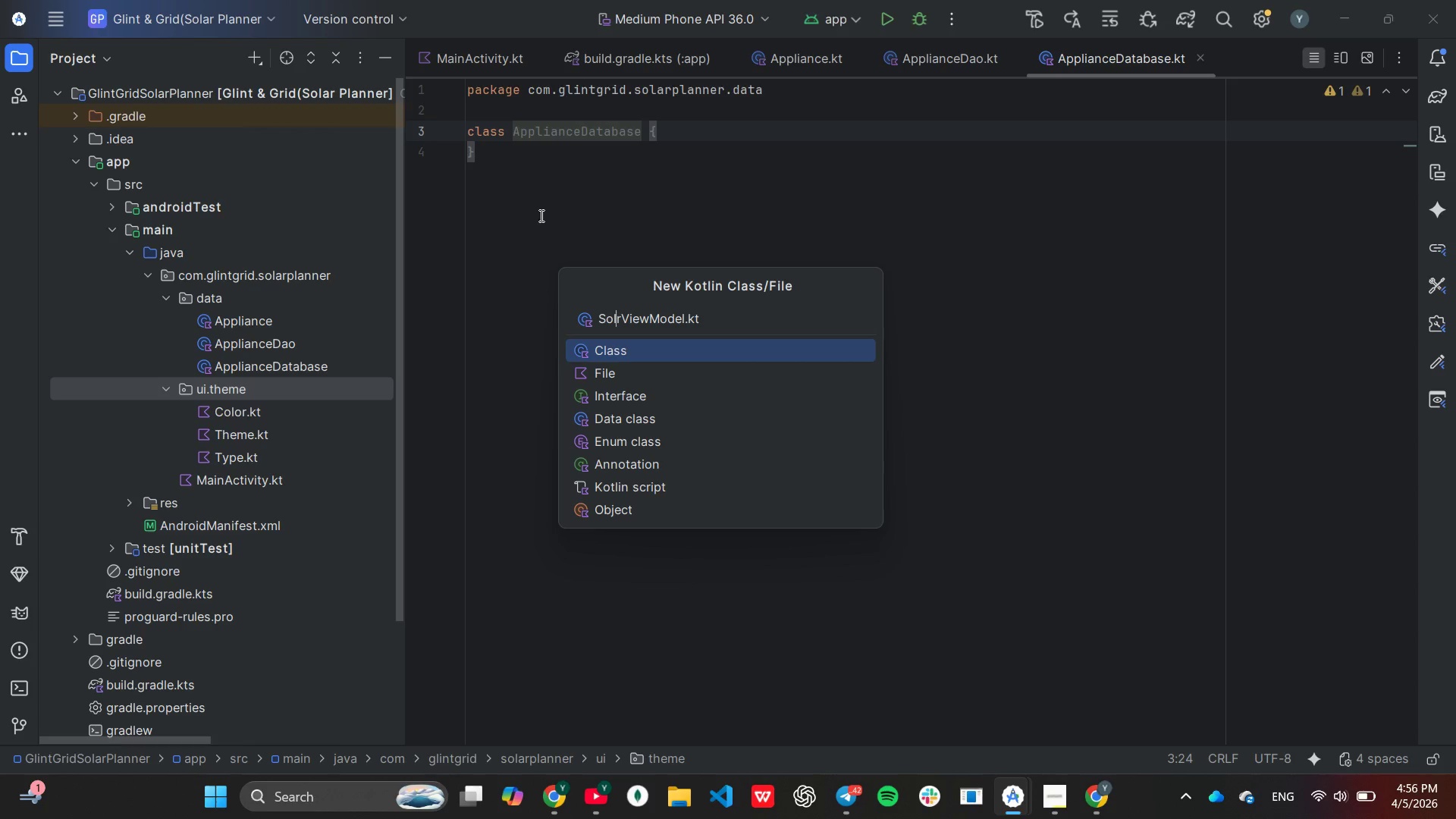 
key(ArrowLeft)
 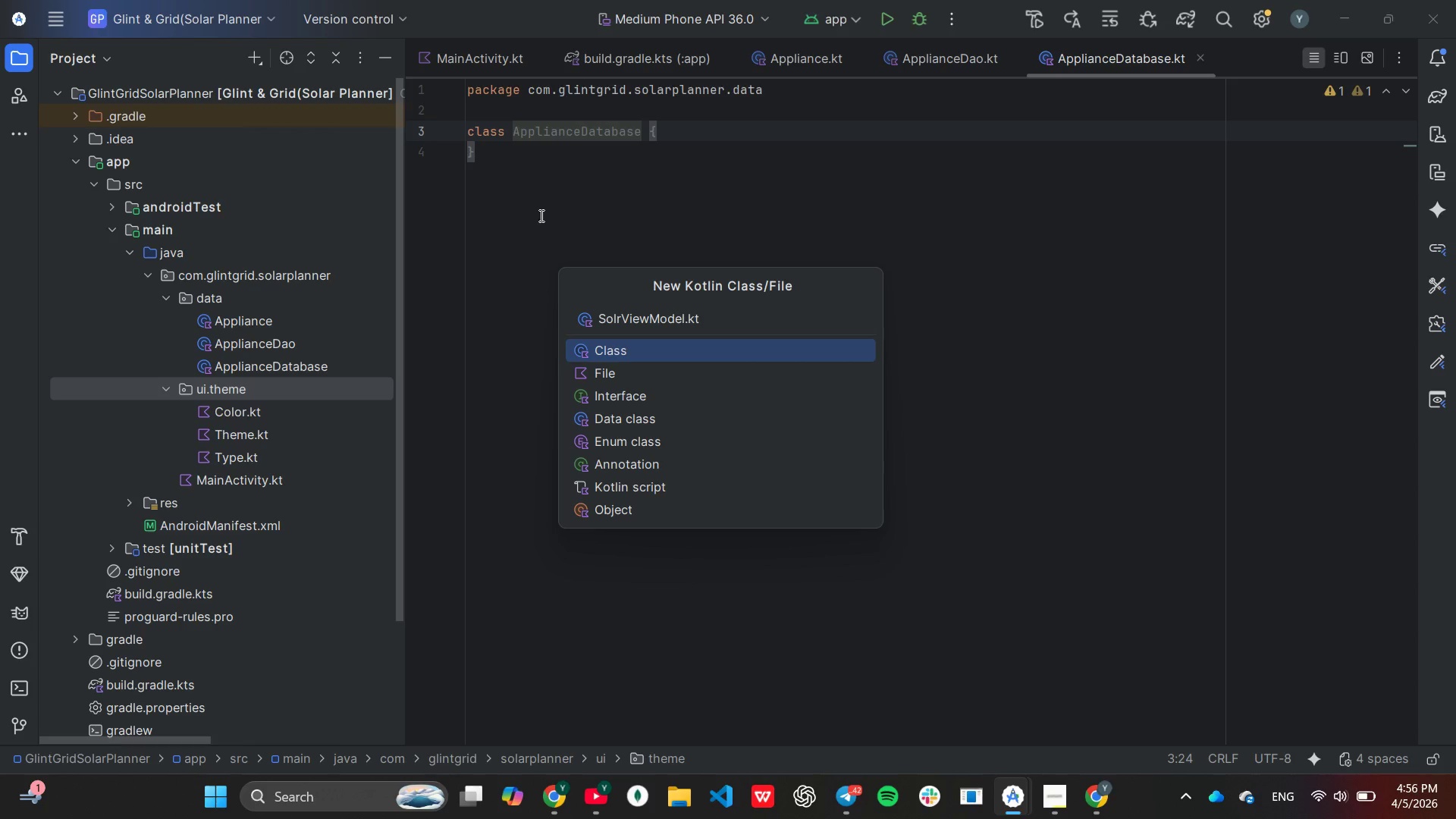 
key(A)
 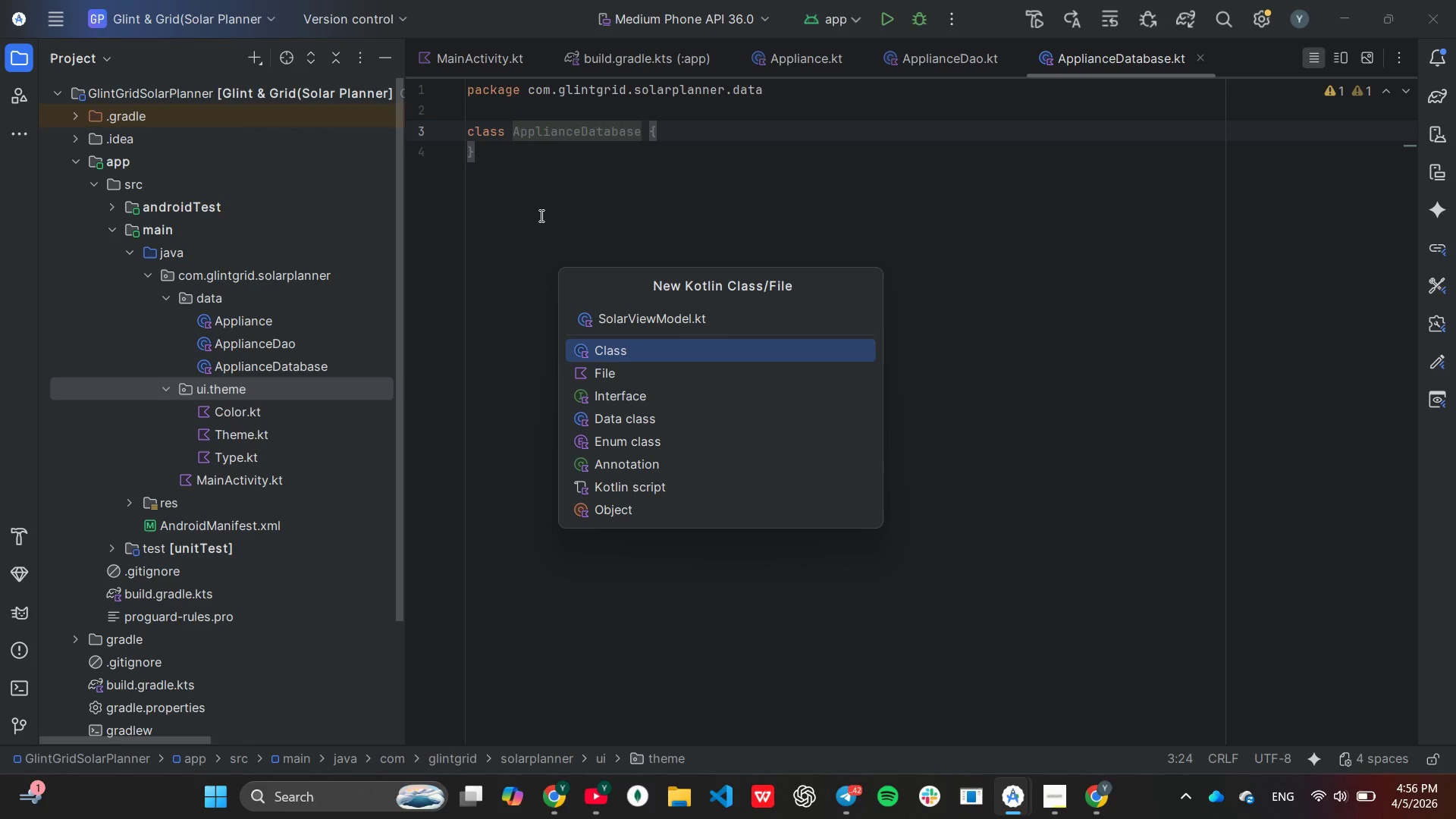 
key(End)
 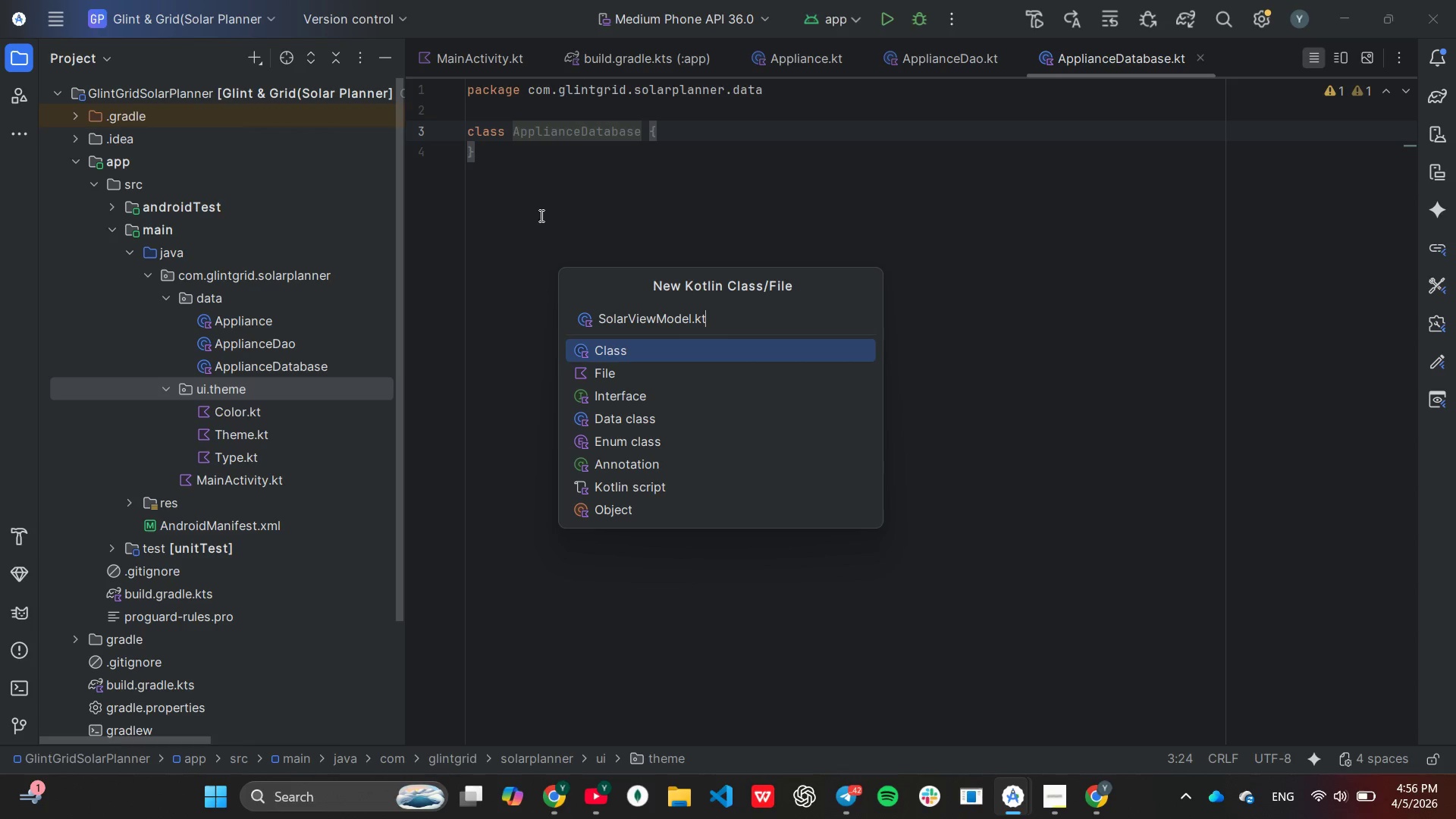 
key(Enter)
 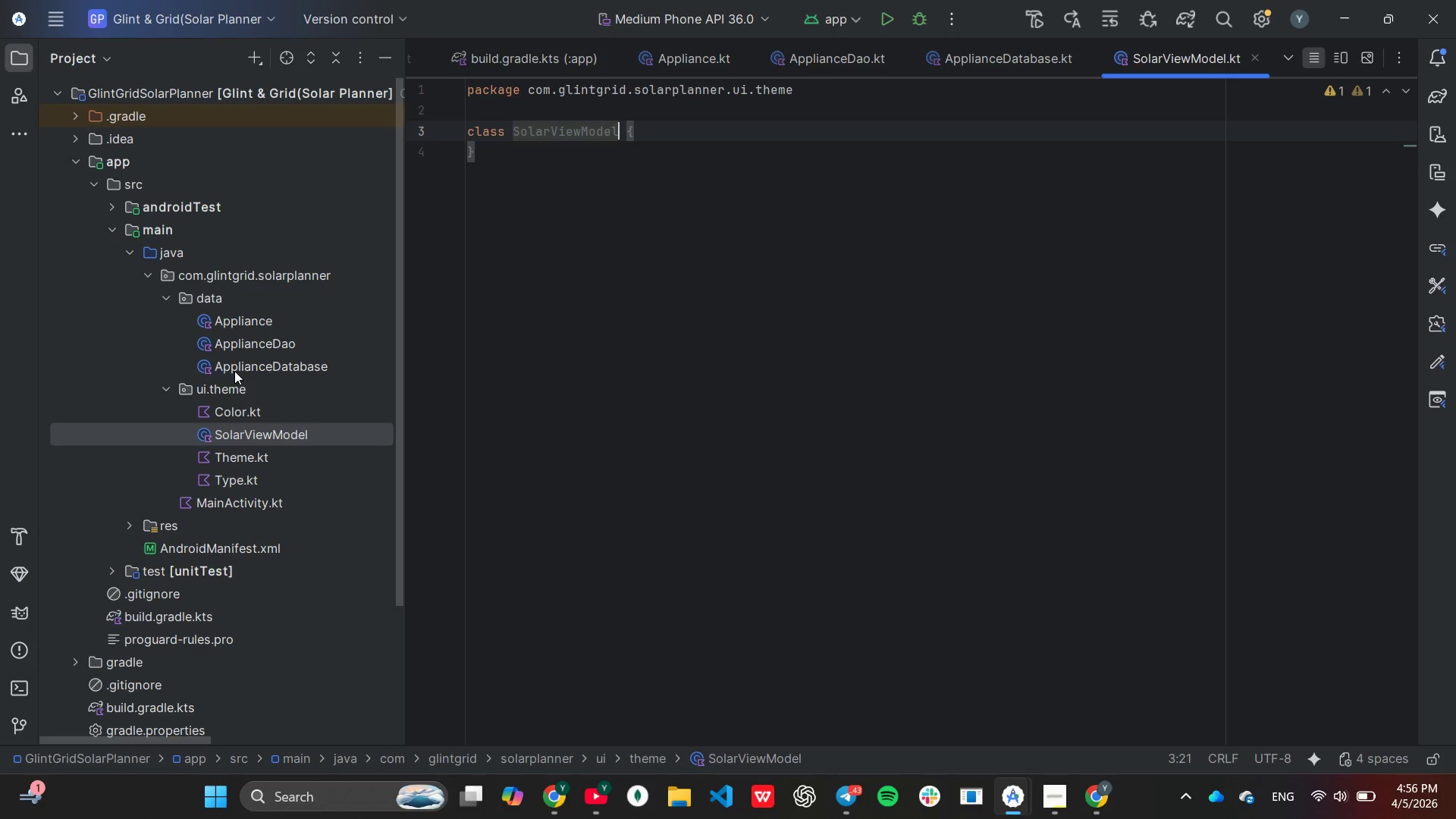 
left_click([231, 381])
 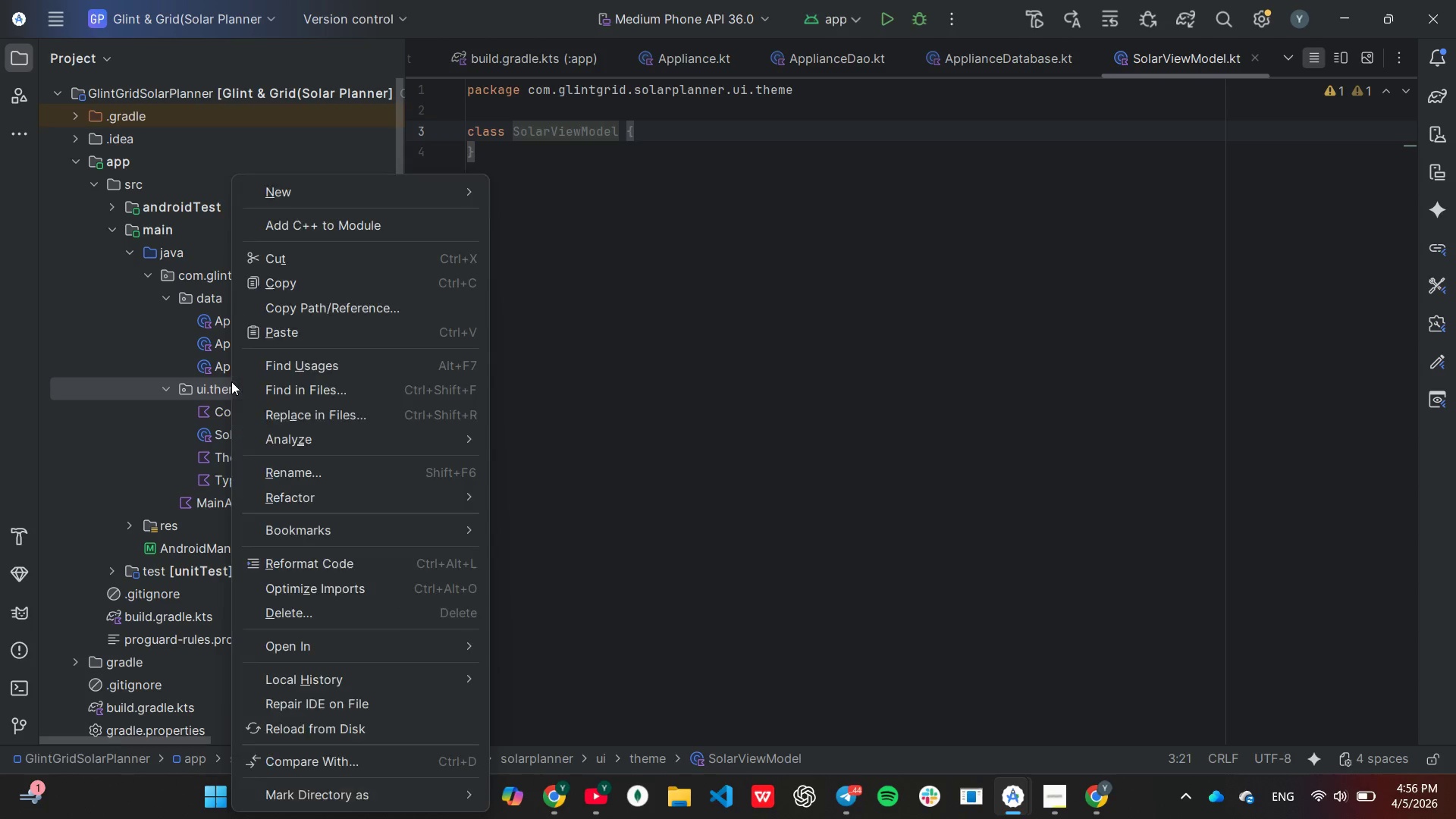 
right_click([231, 381])
 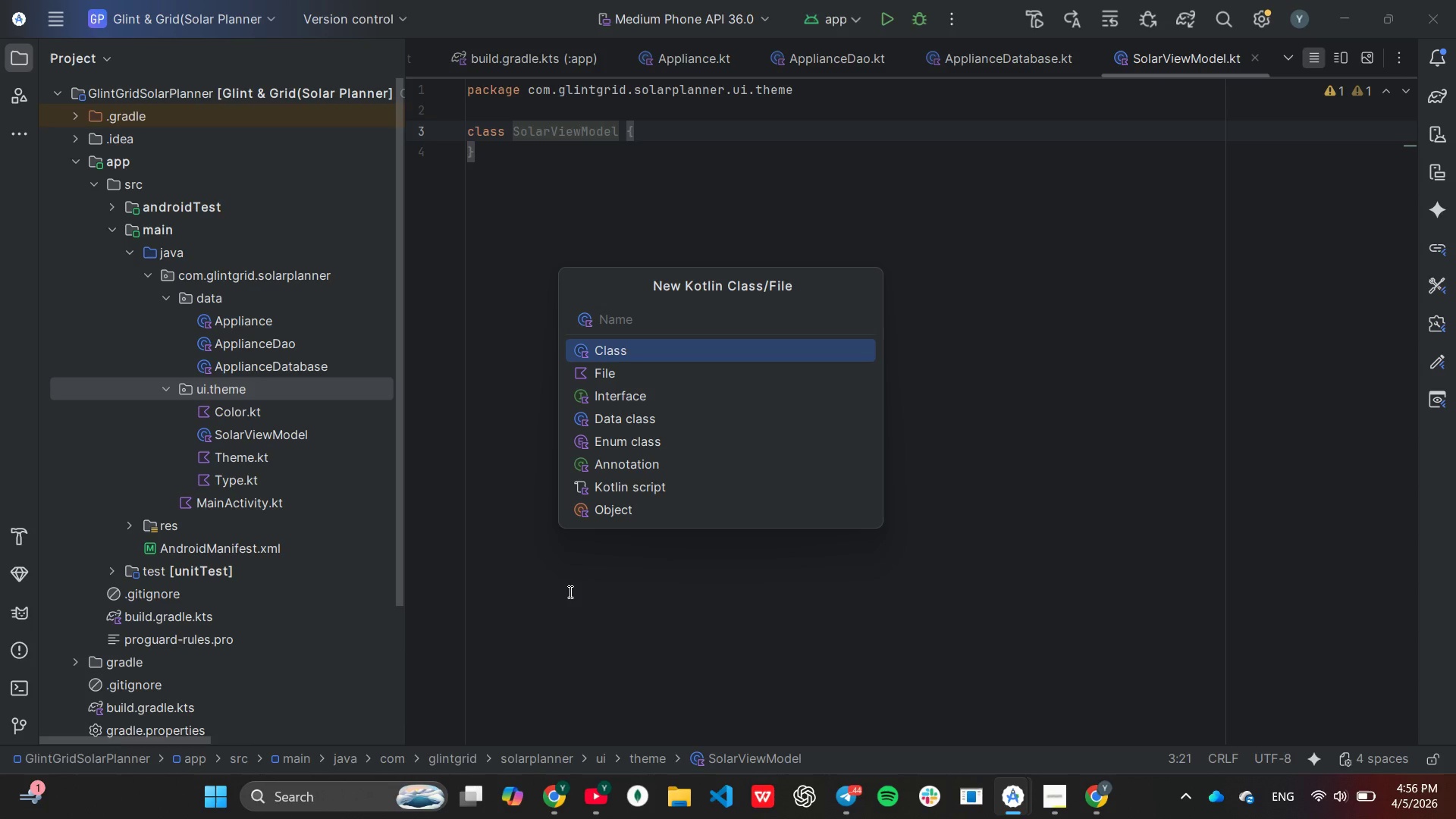 
type(Solar)
 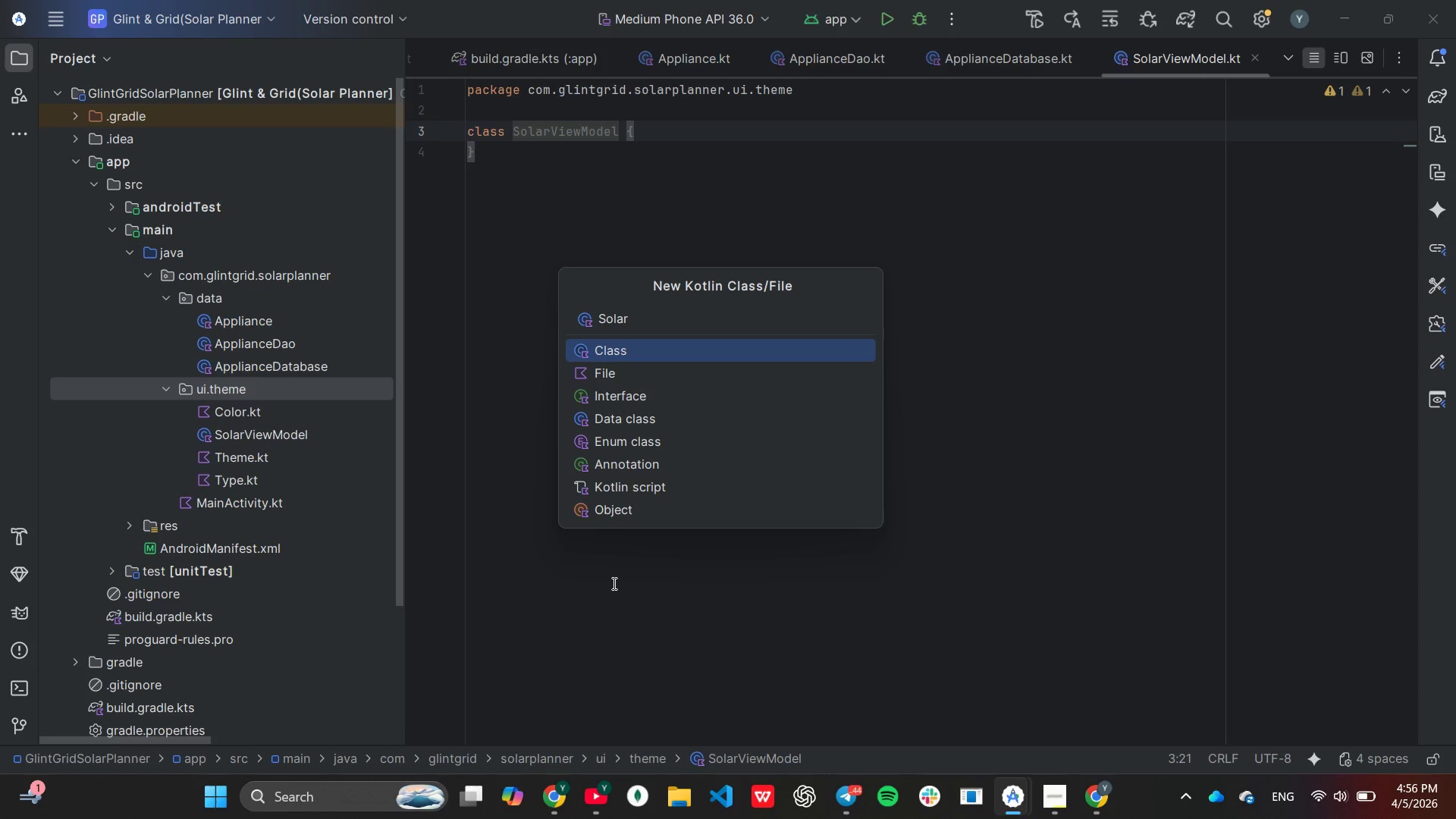 
type(Screen.)
 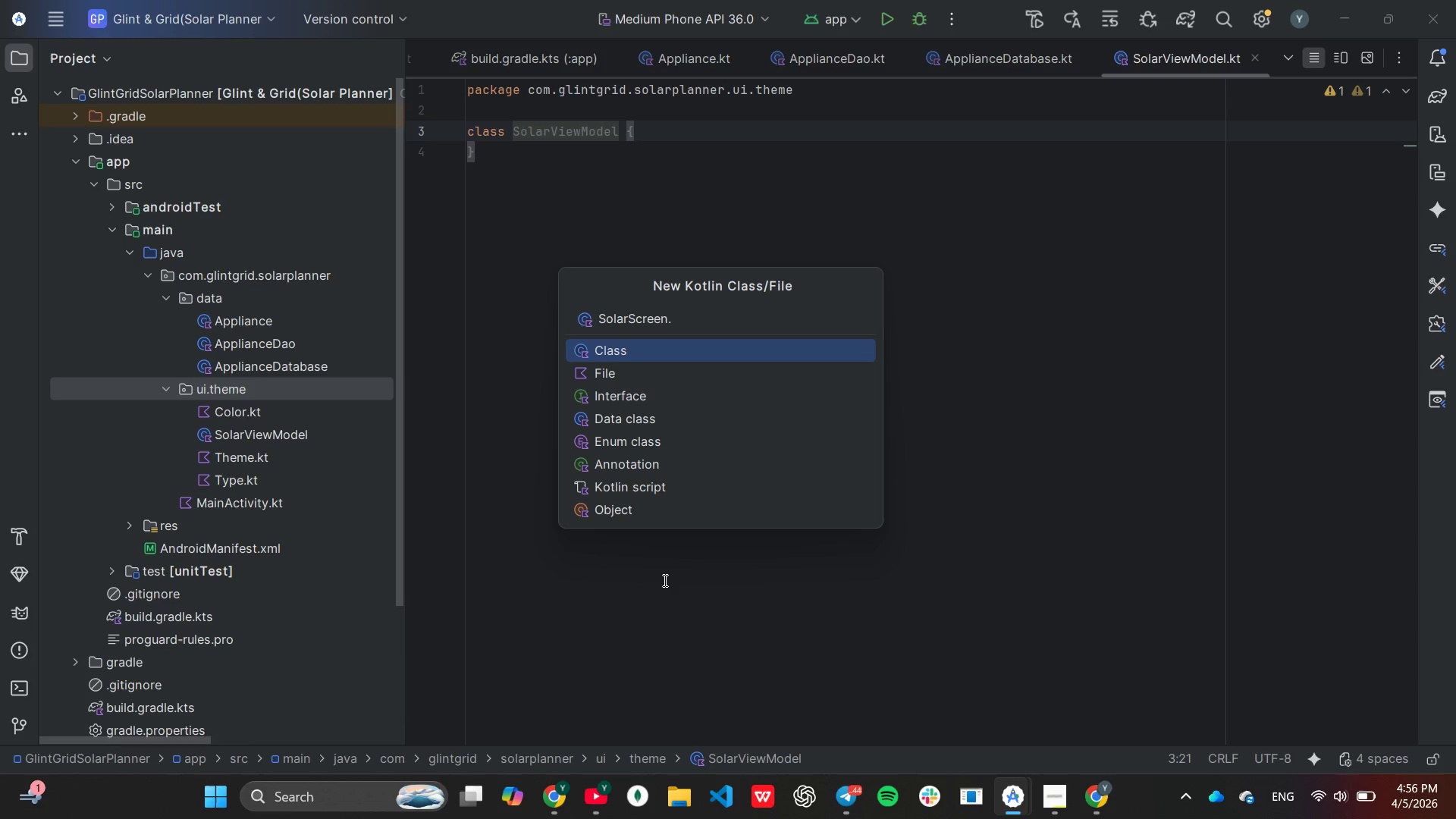 
type(kt)
 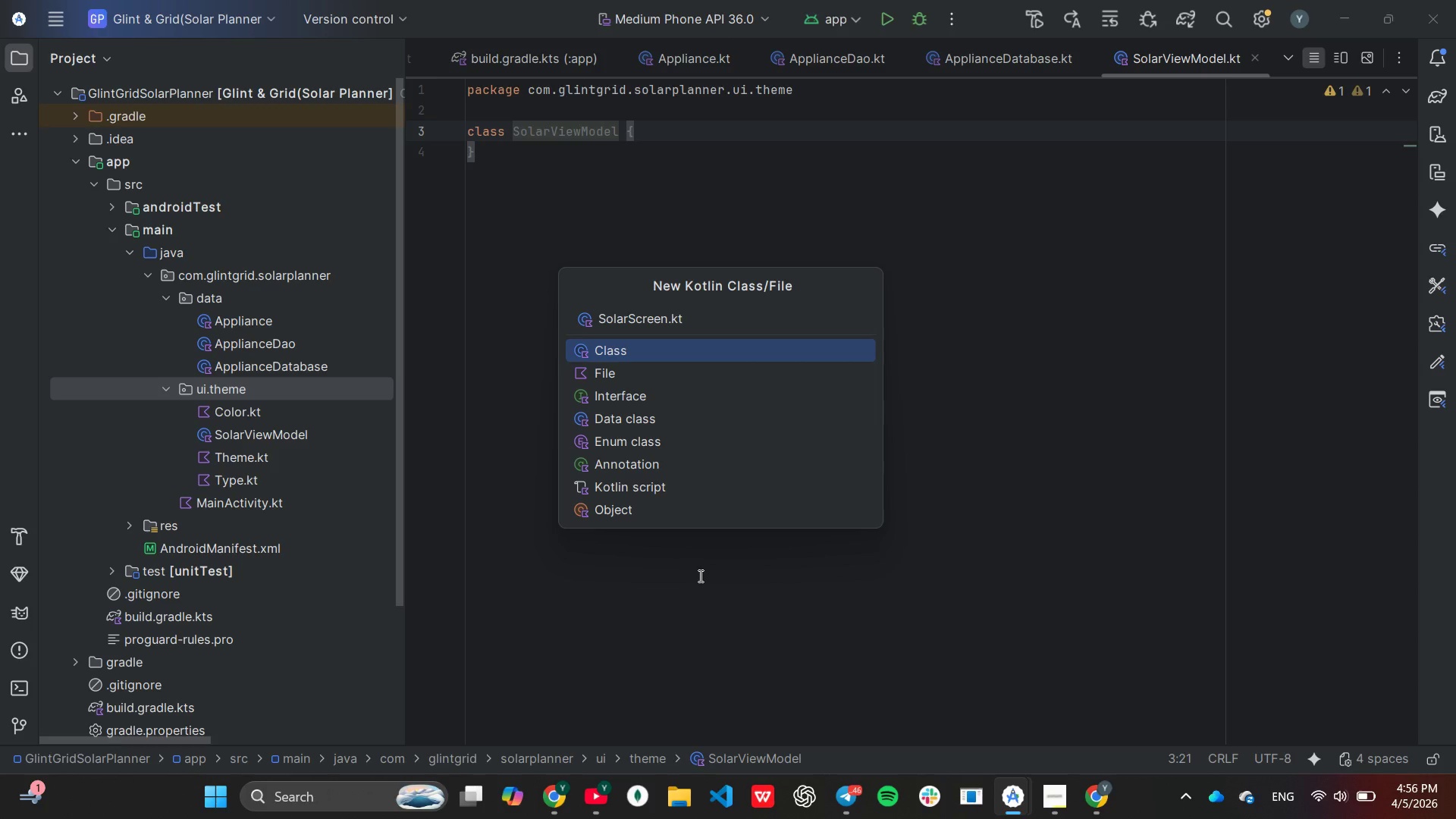 
key(Enter)
 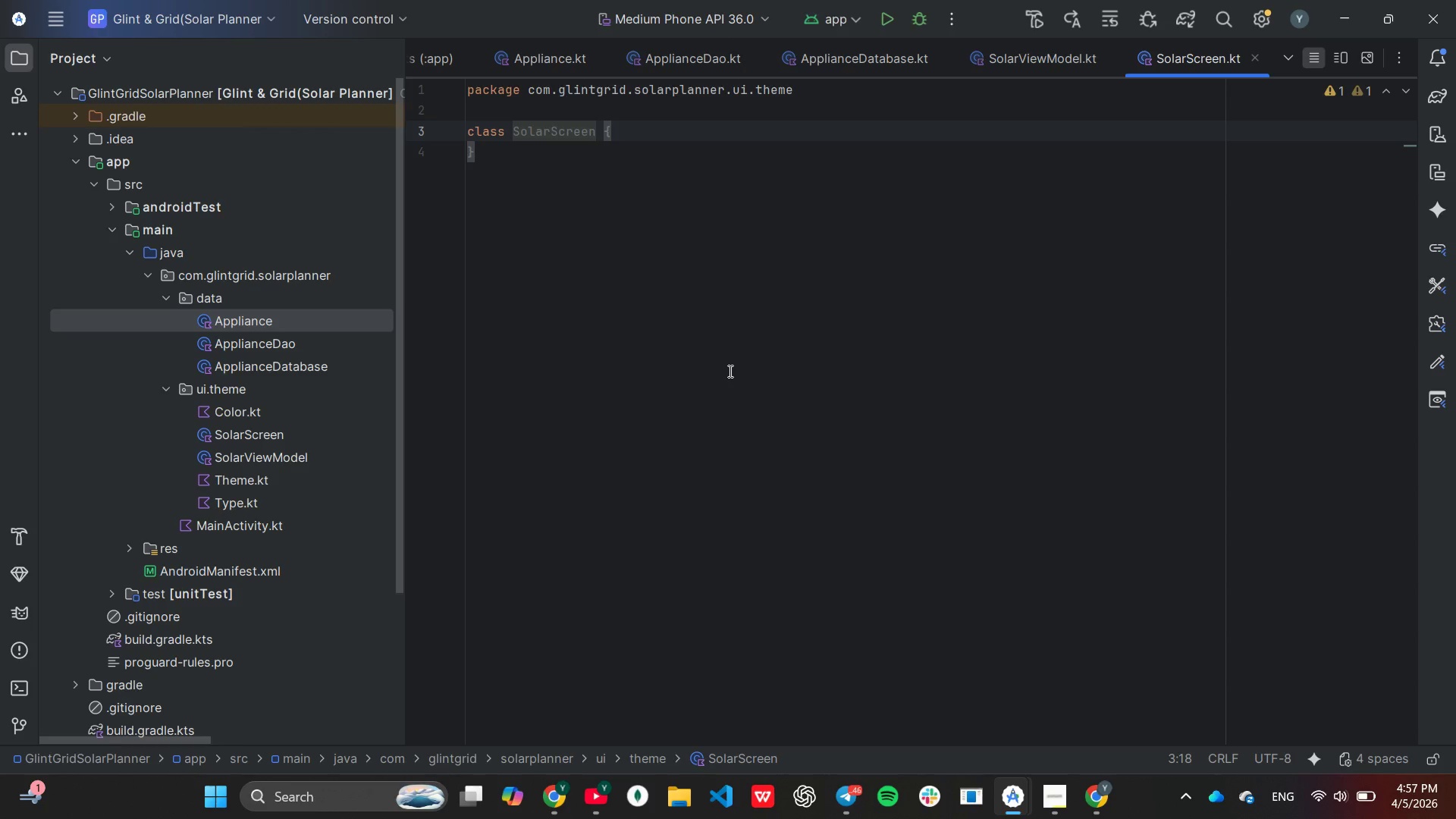 
wait(23.41)
 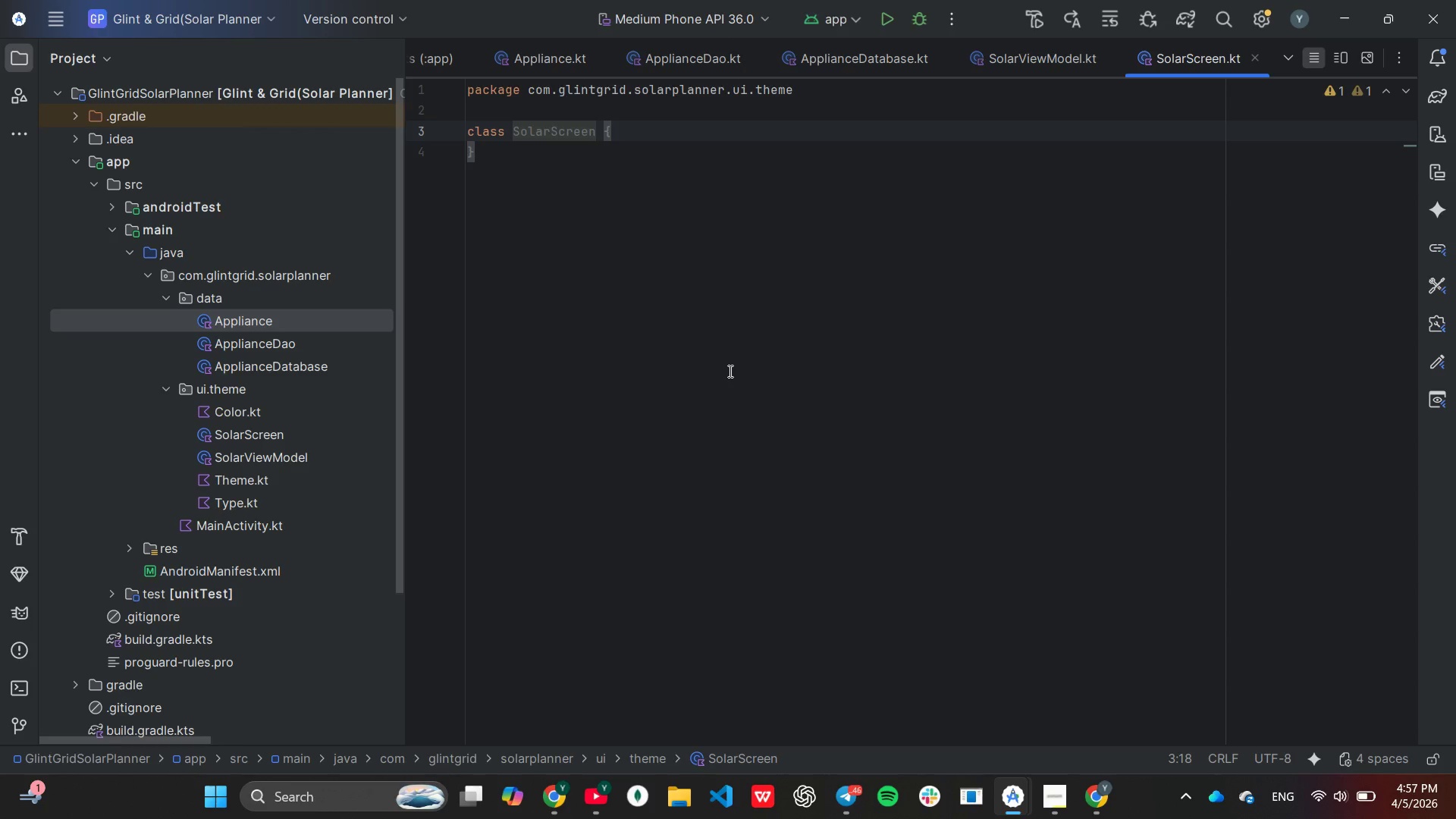 
left_click([271, 279])
 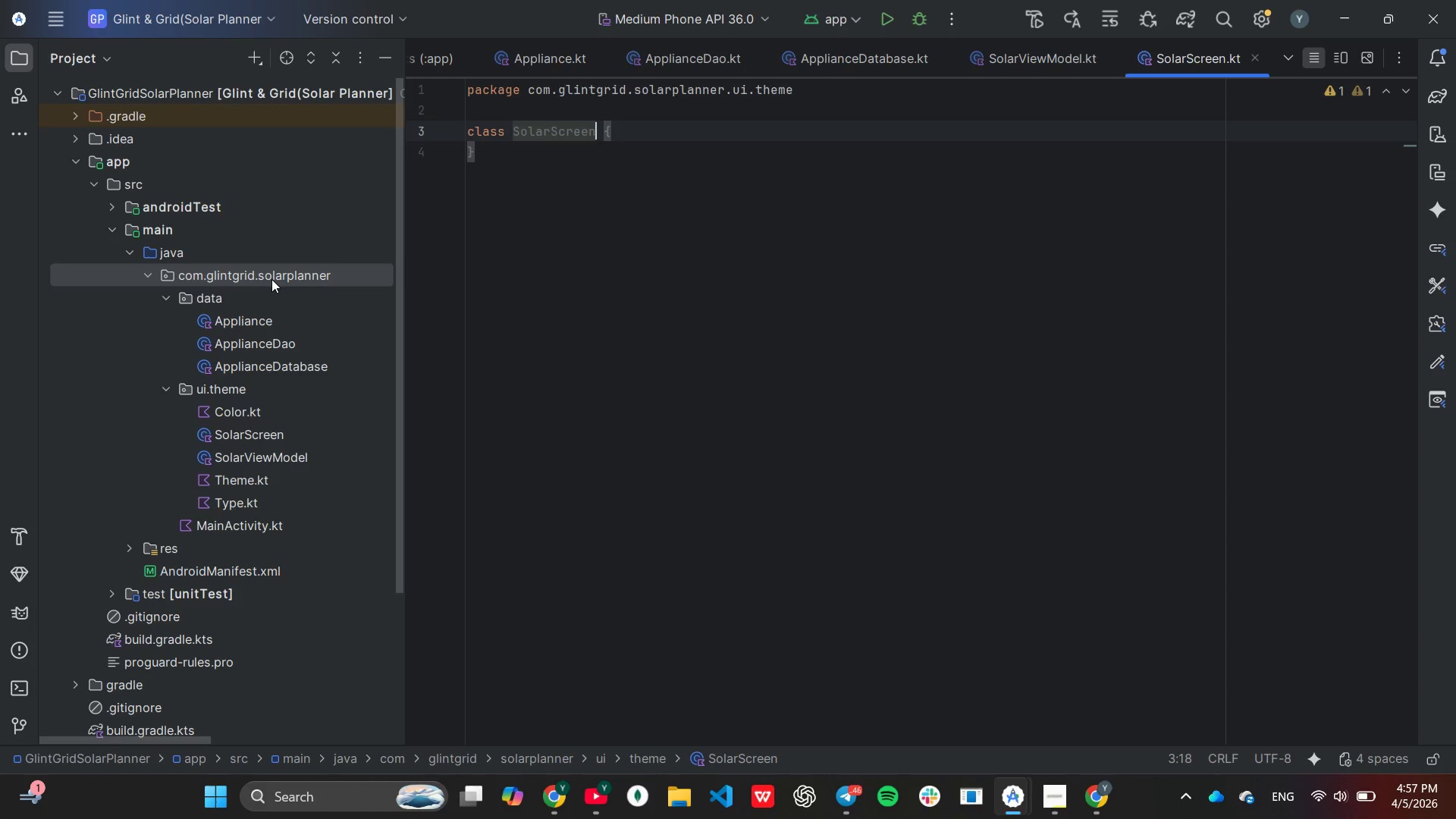 
right_click([271, 279])
 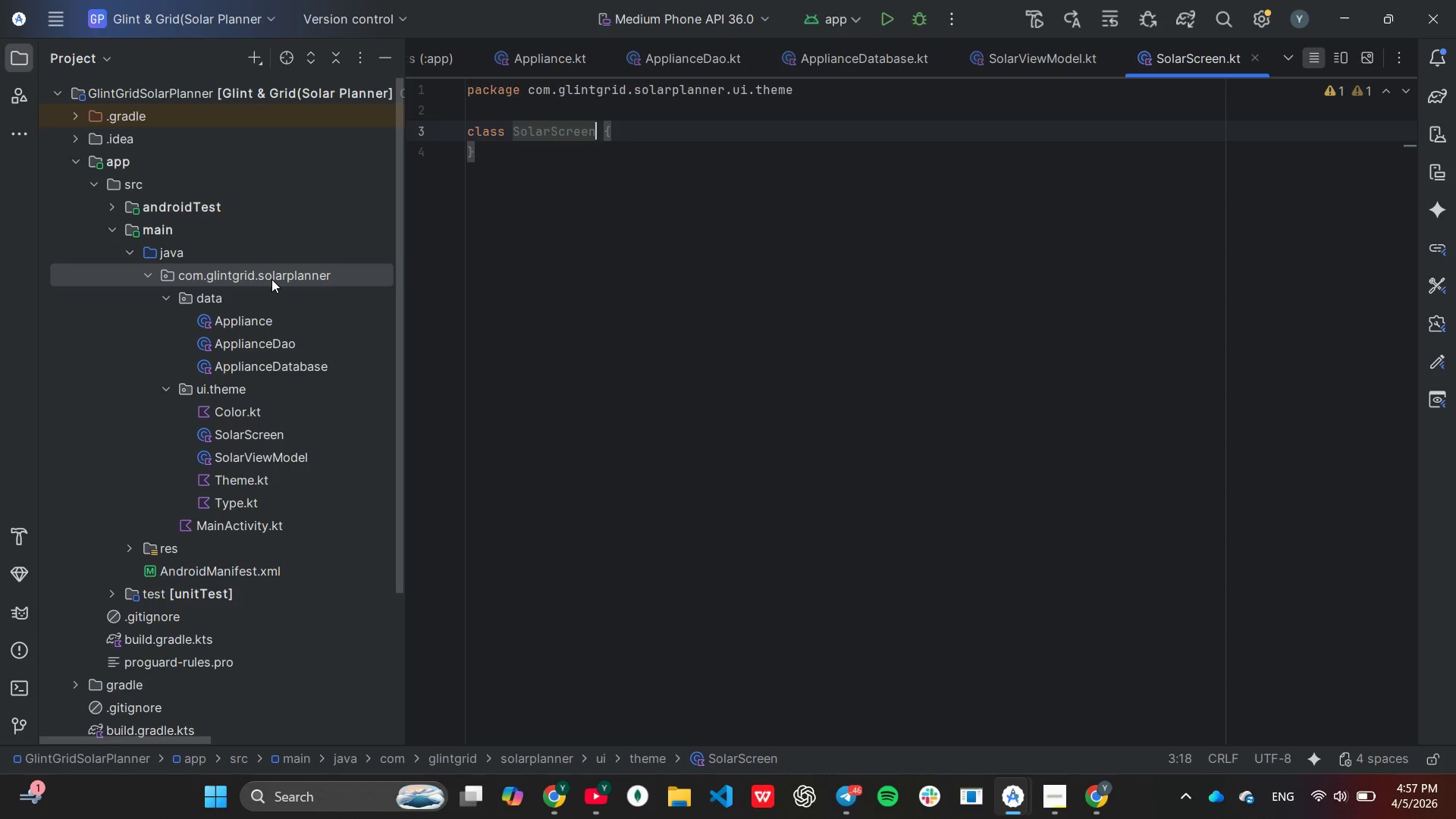 
right_click([271, 279])
 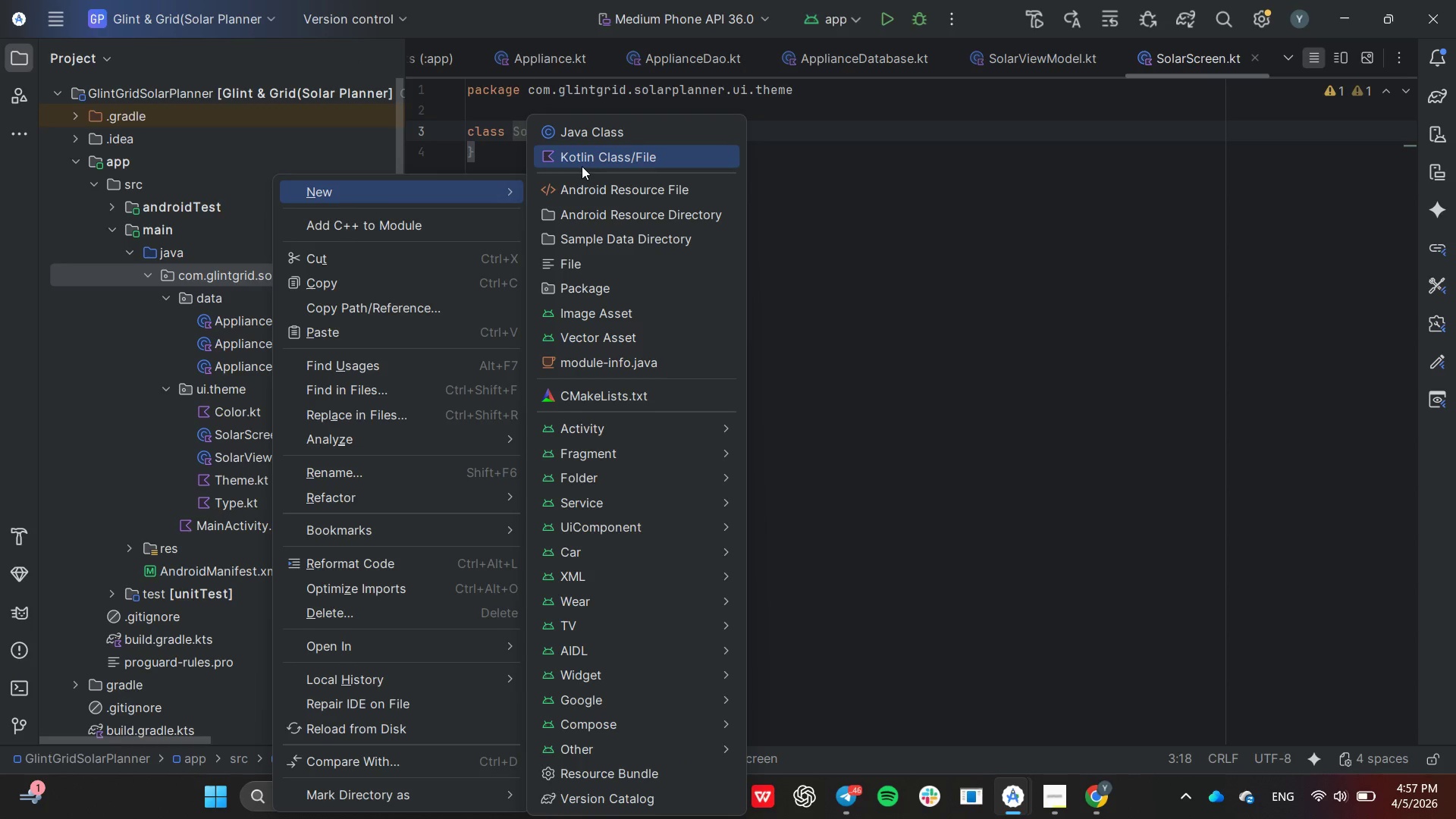 
left_click([583, 163])
 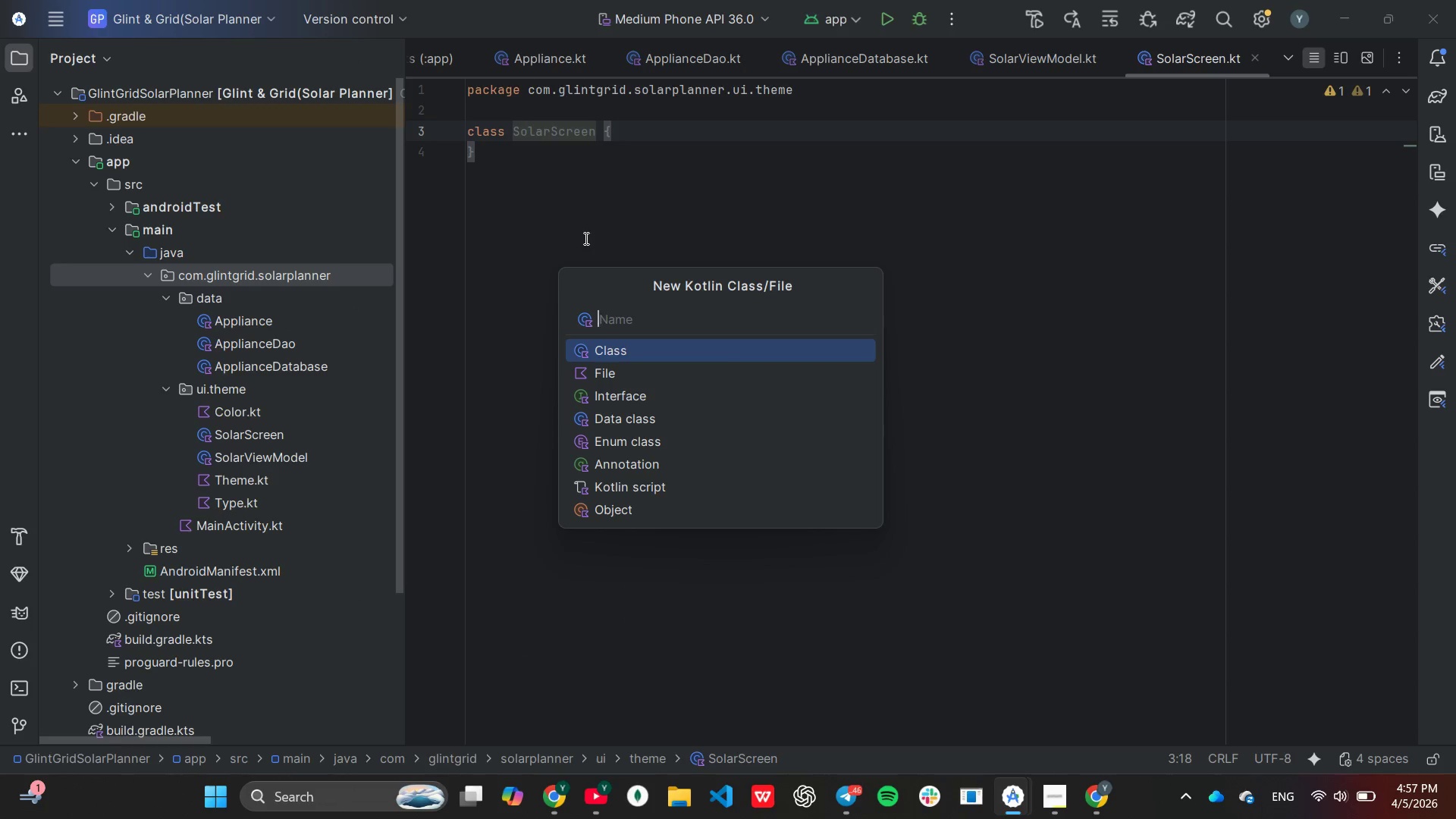 
type(SolarApplication.kt)
 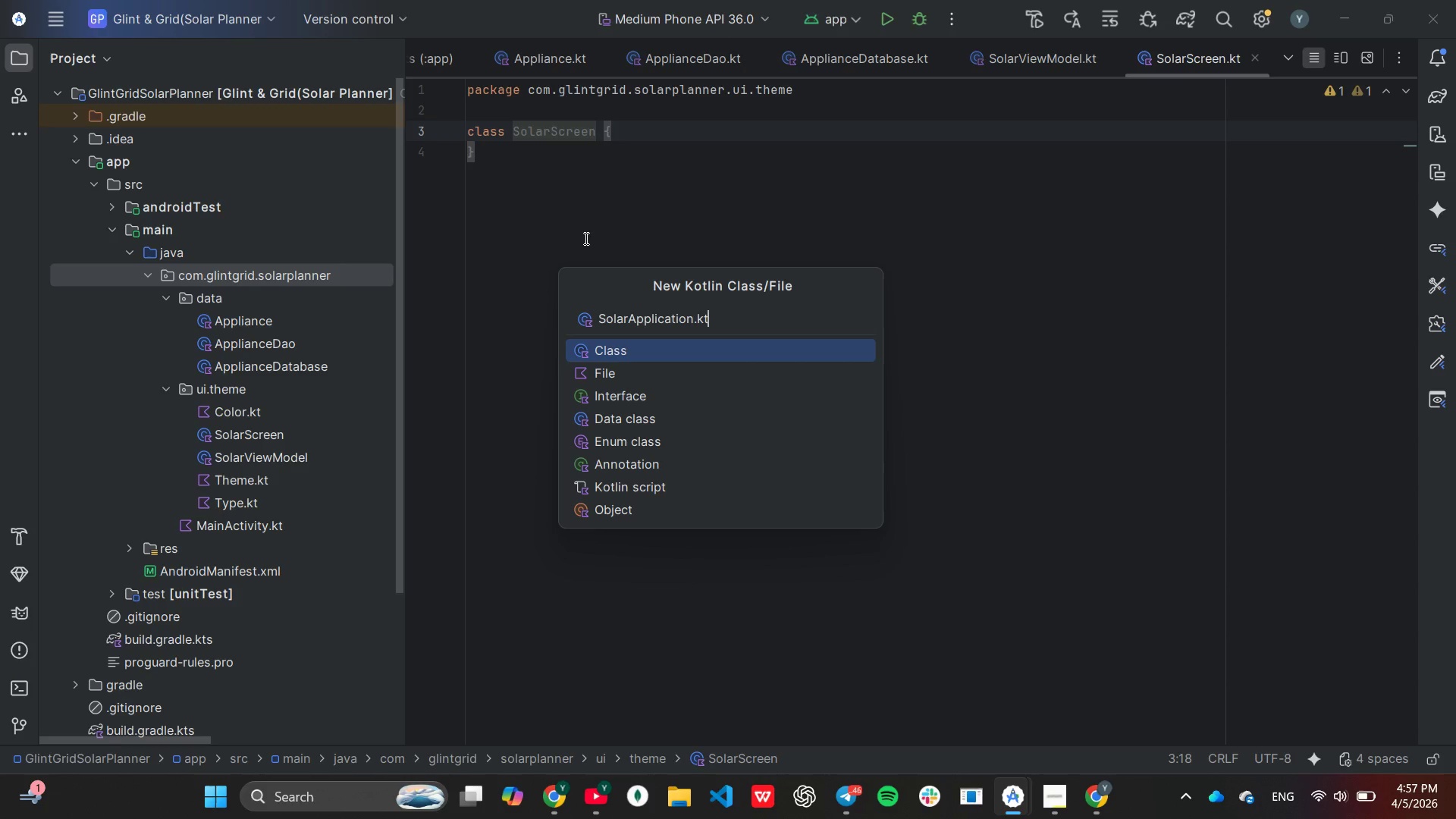 
key(Enter)
 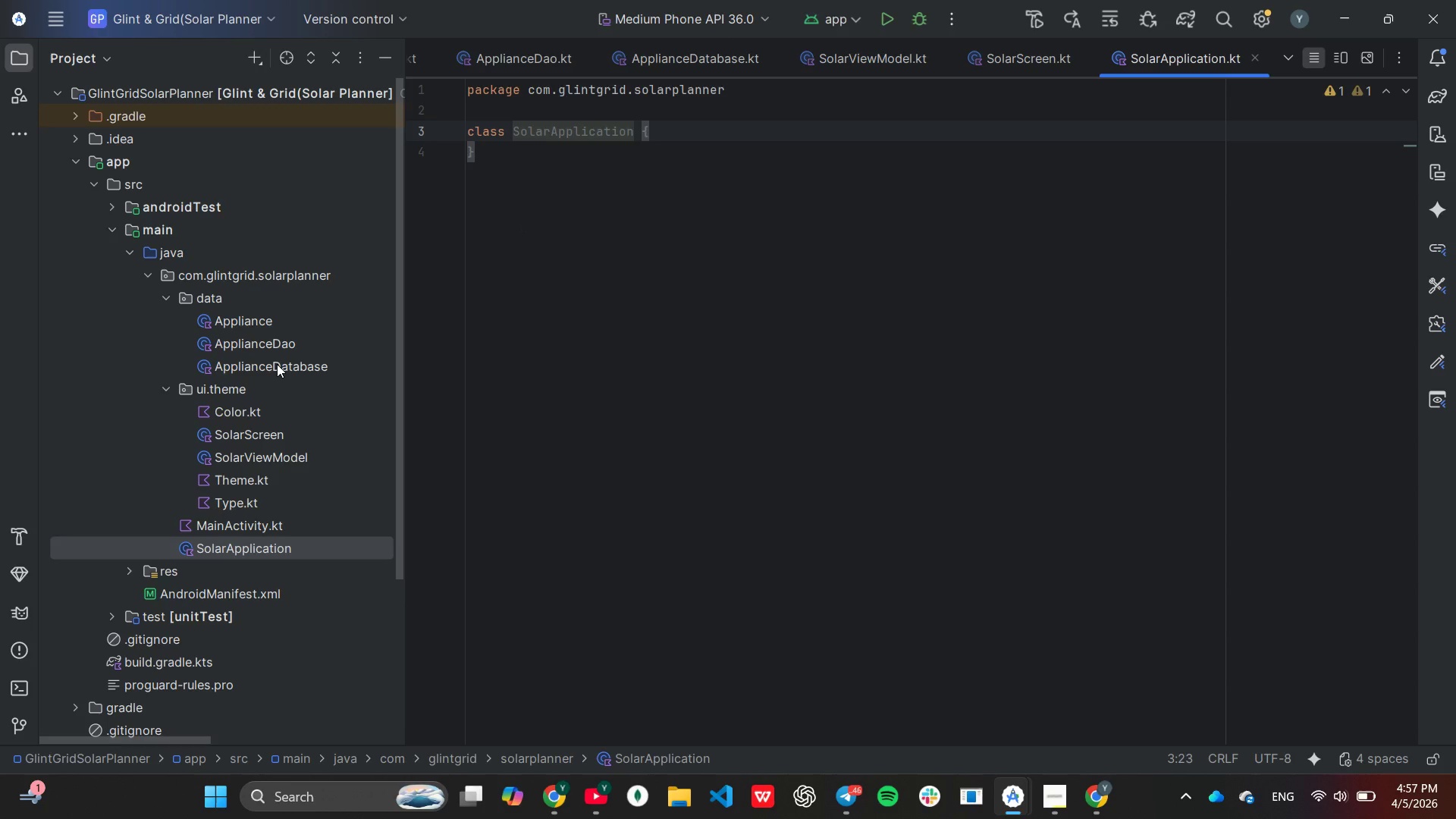 
wait(5.7)
 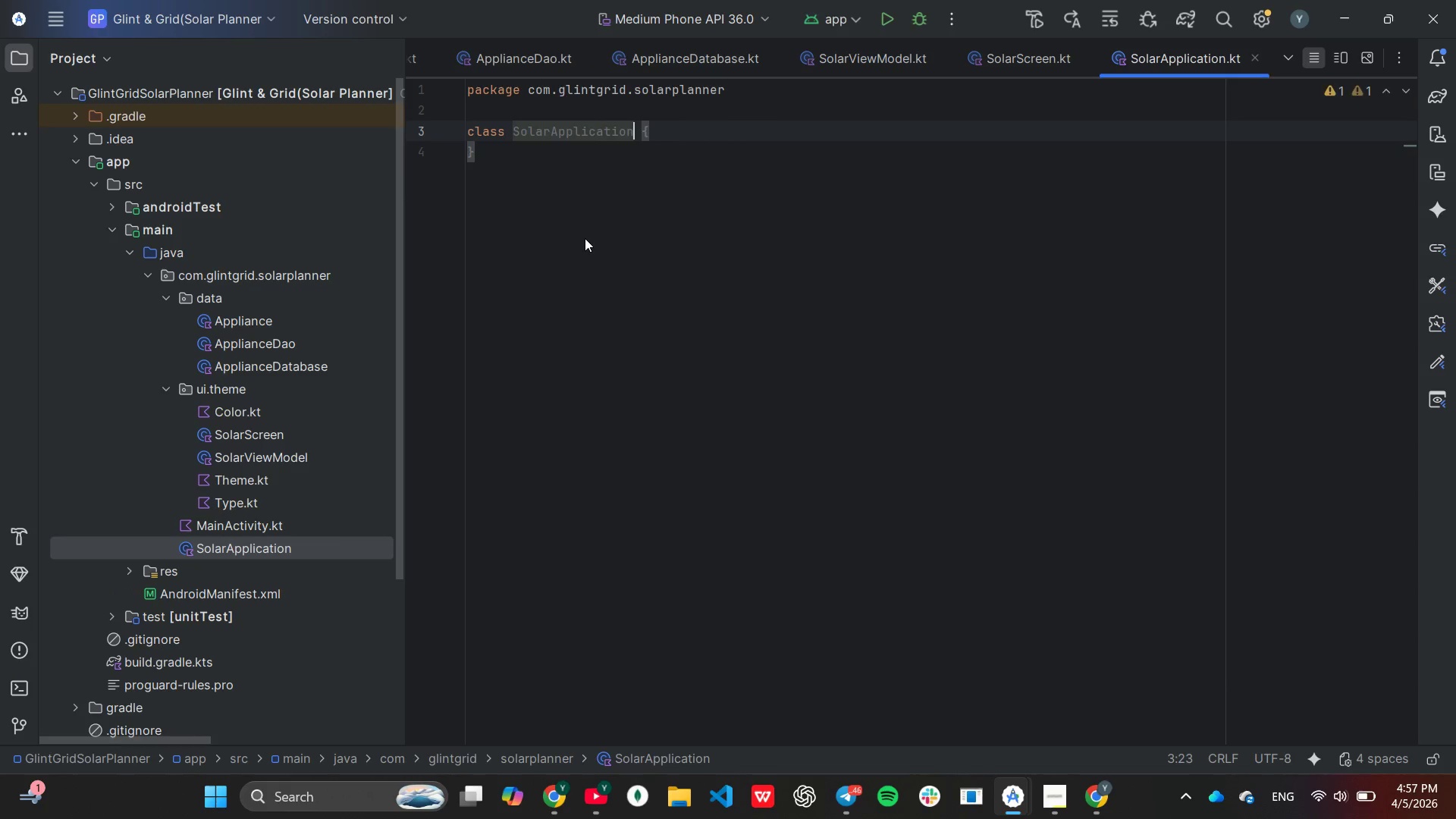 
double_click([262, 315])
 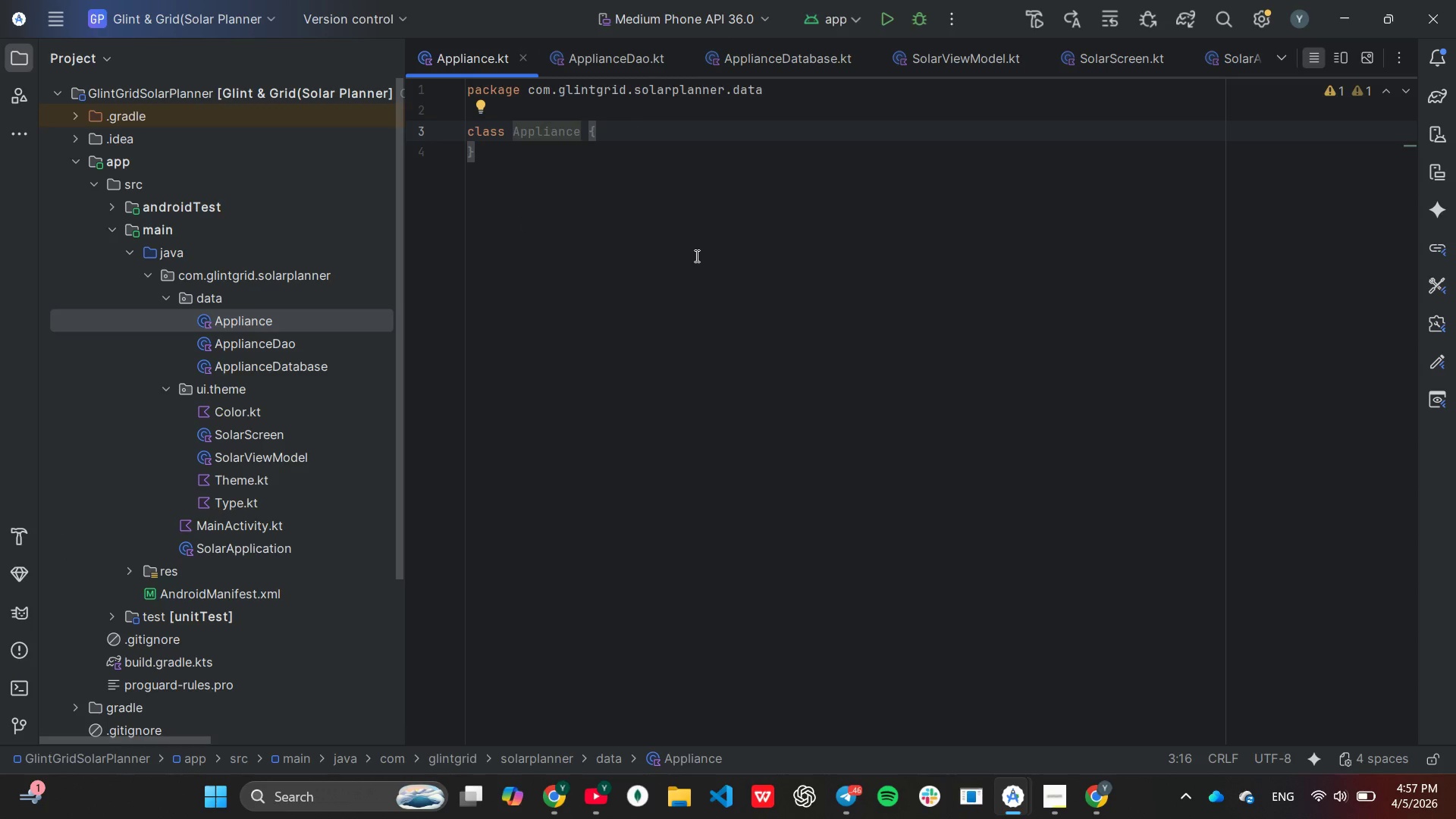 
wait(9.52)
 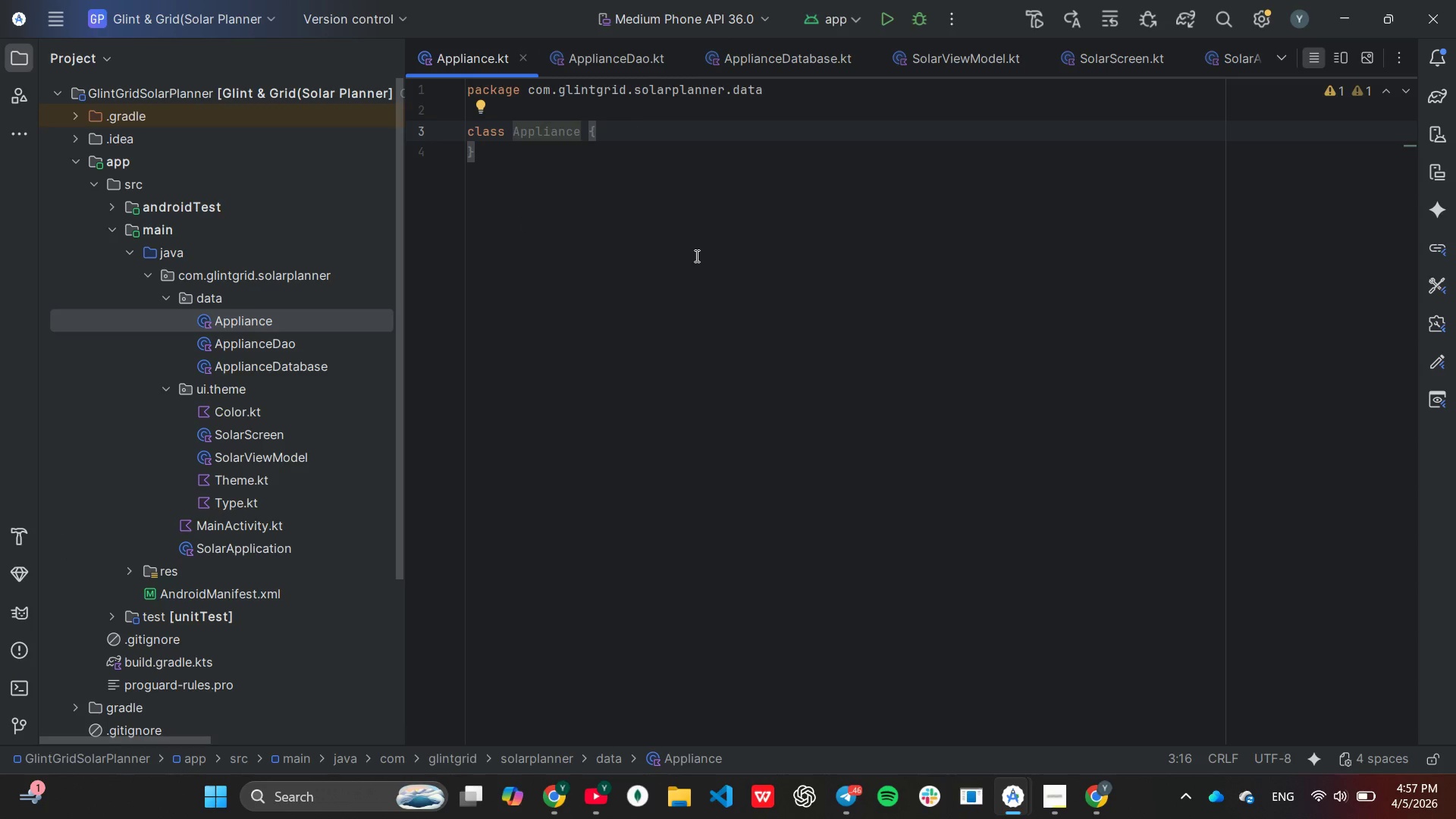 
left_click([661, 105])
 